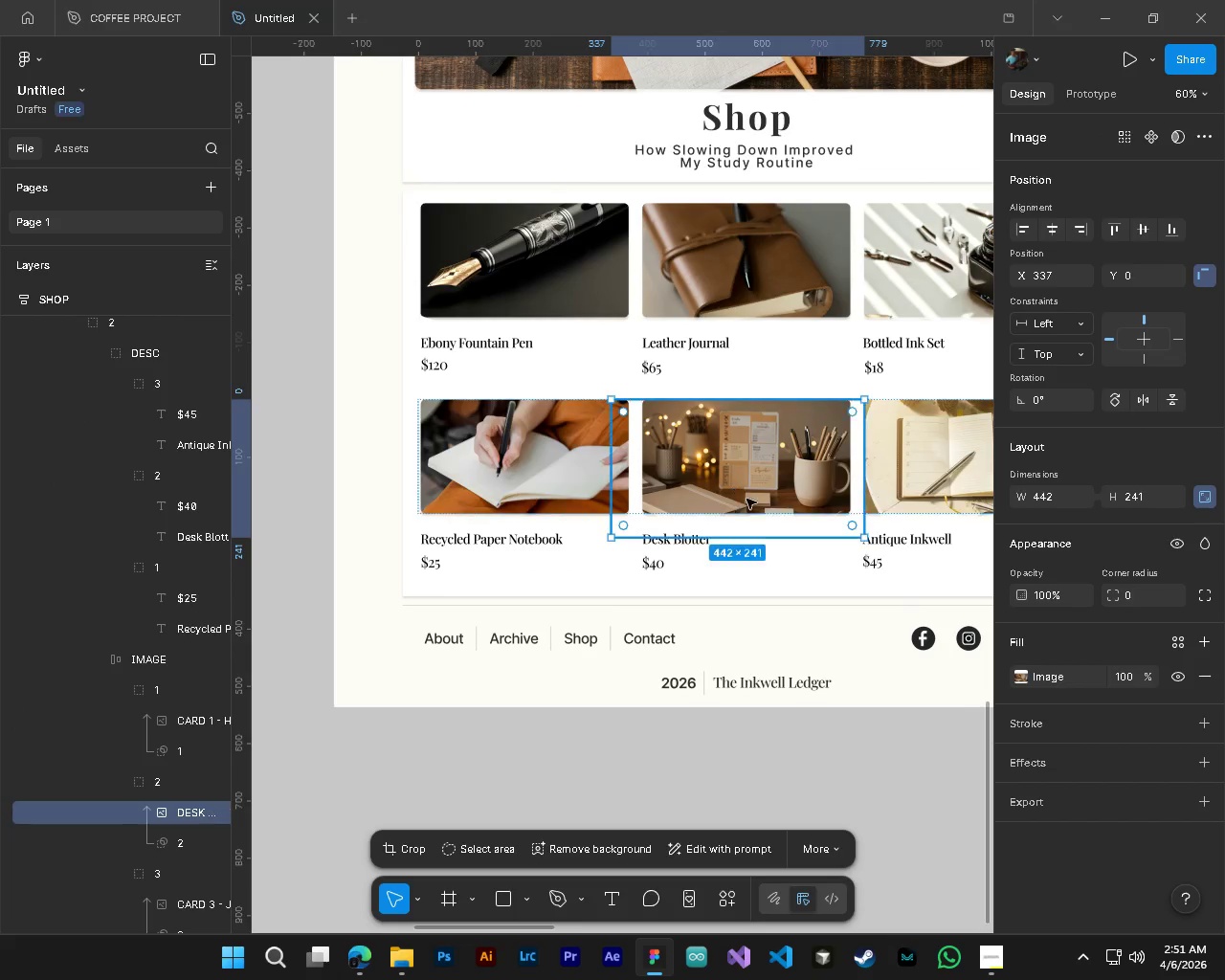 
key(Alt+Control+AltLeft)
 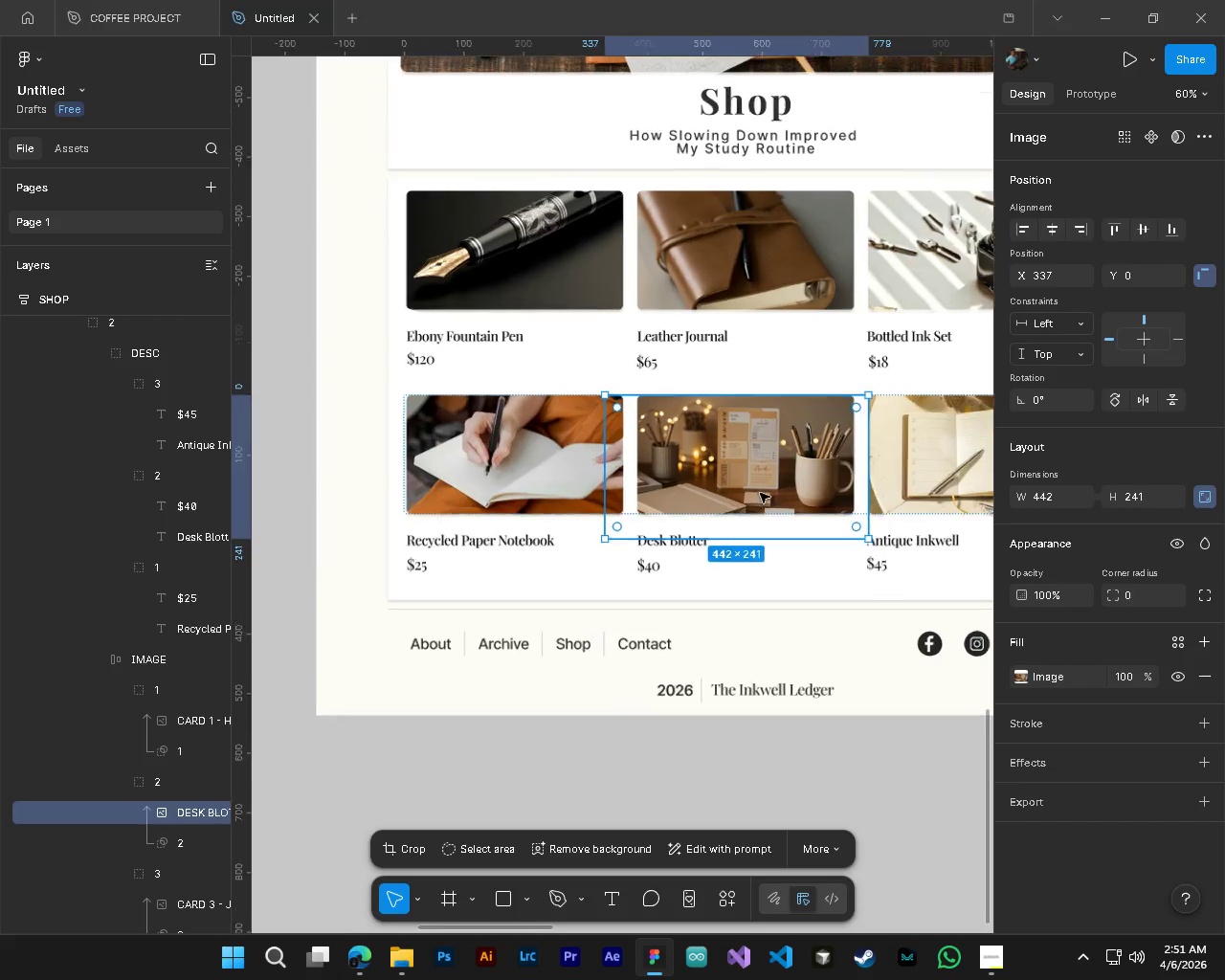 
scroll: coordinate [760, 493], scroll_direction: up, amount: 5.0
 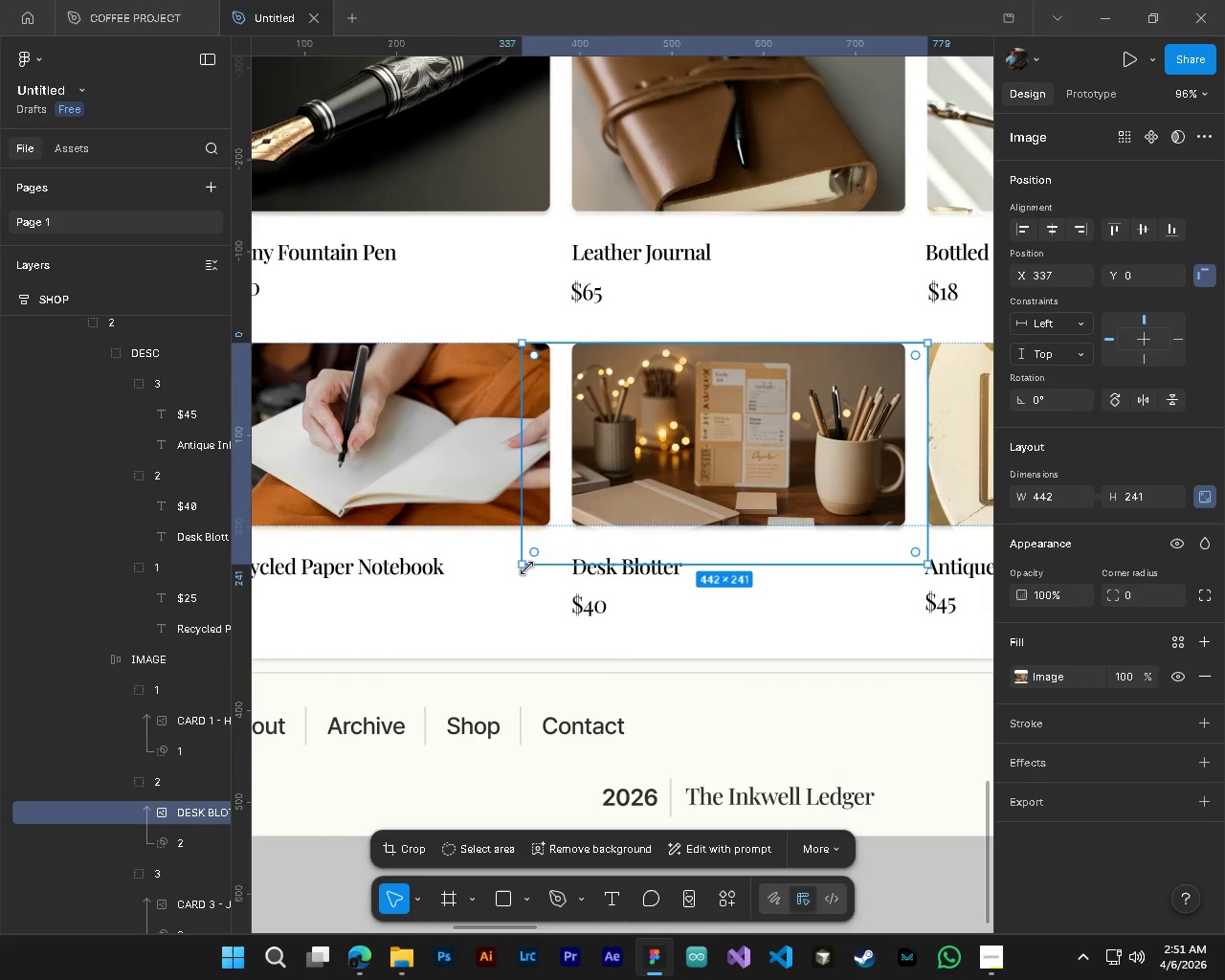 
left_click_drag(start_coordinate=[526, 568], to_coordinate=[603, 496])
 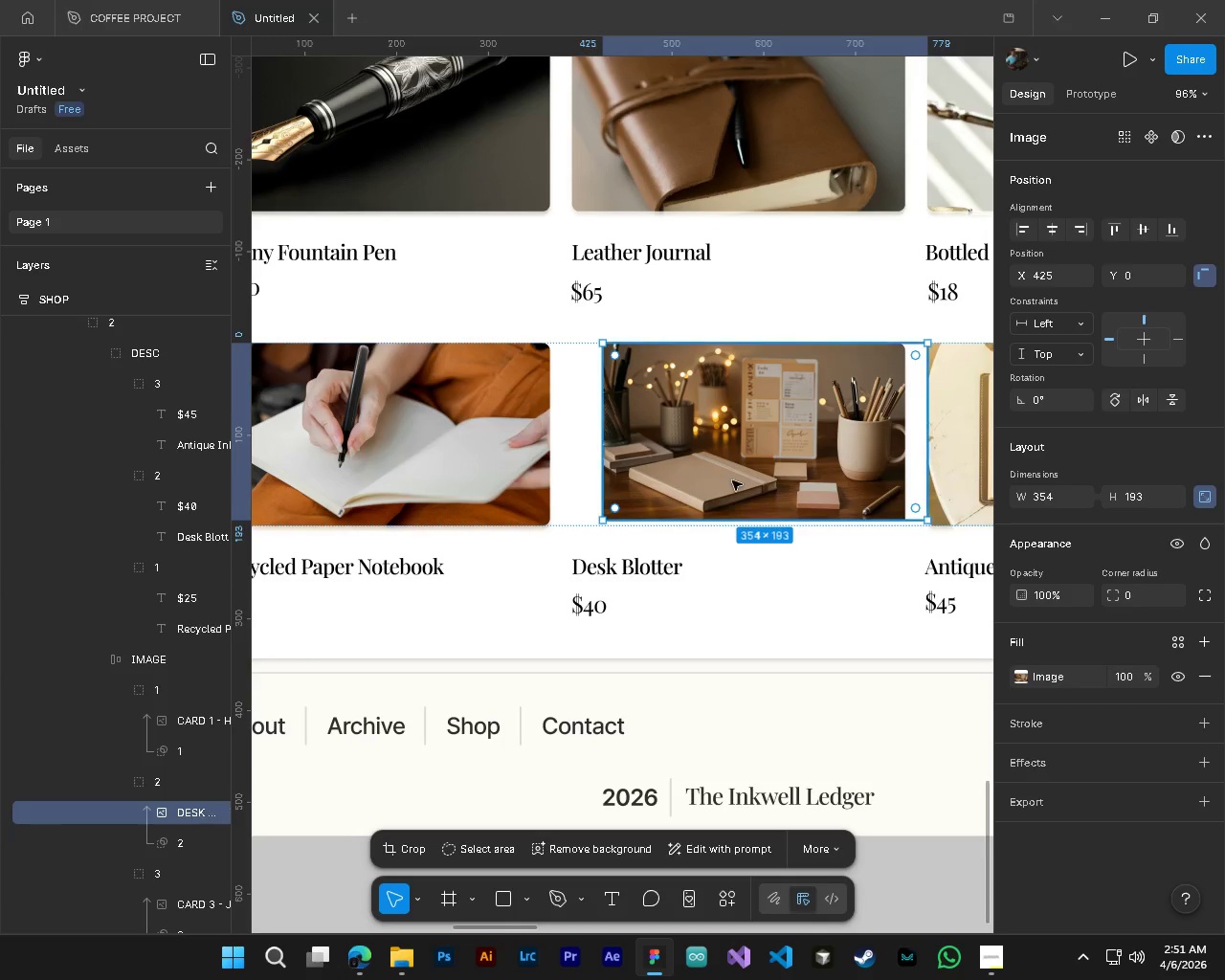 
hold_key(key=ControlLeft, duration=0.47)
 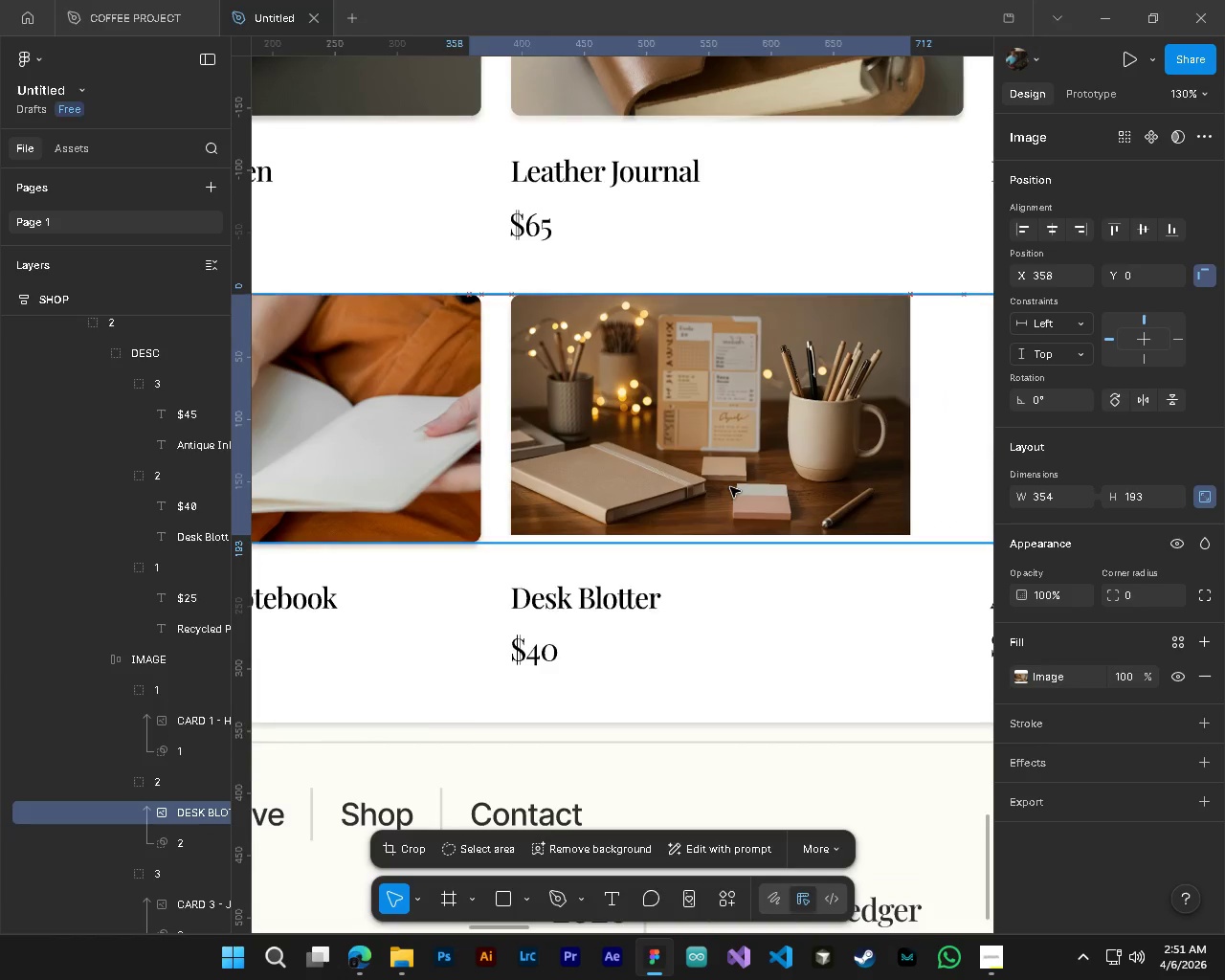 
key(Alt+Control+AltLeft)
 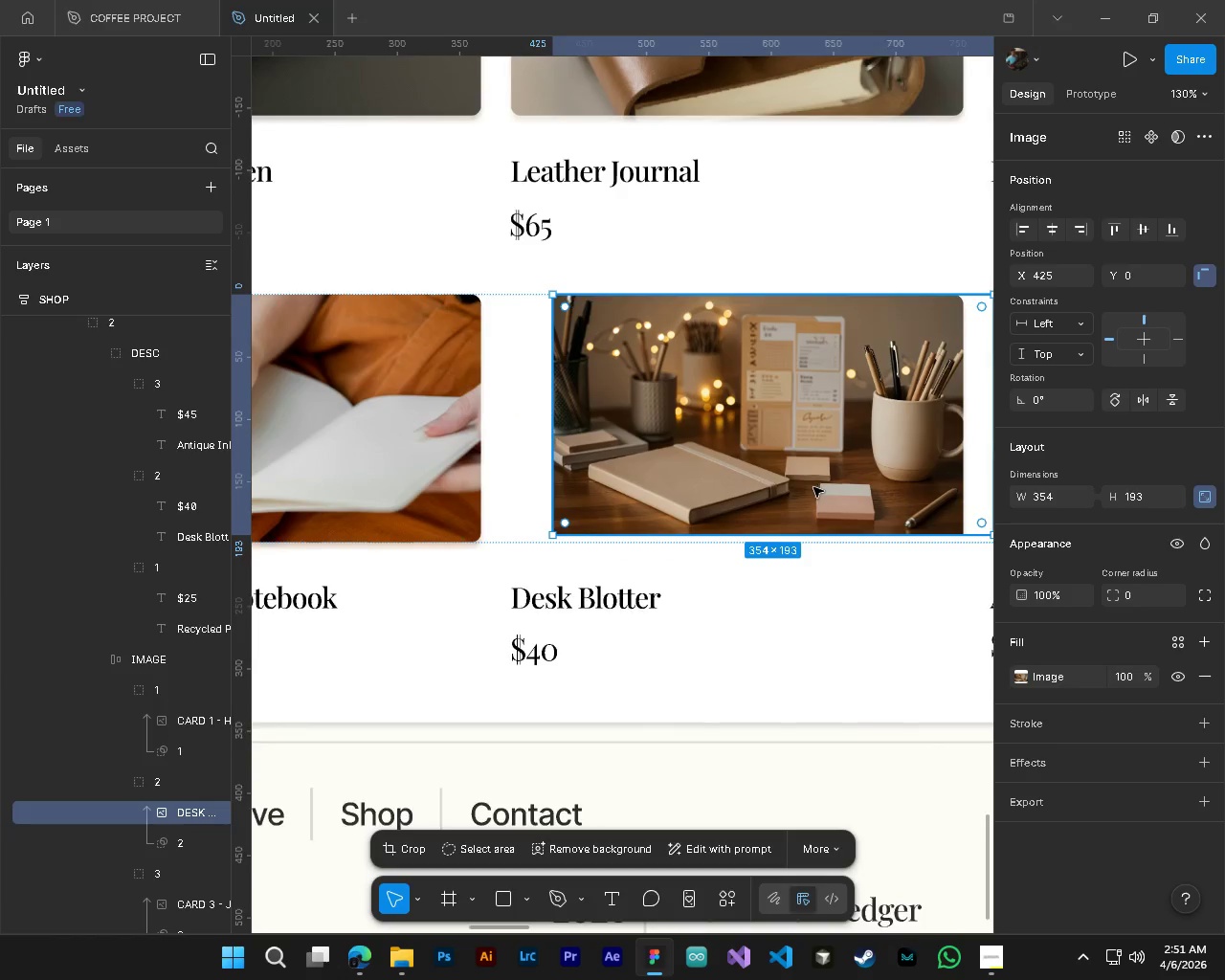 
left_click_drag(start_coordinate=[813, 487], to_coordinate=[748, 479])
 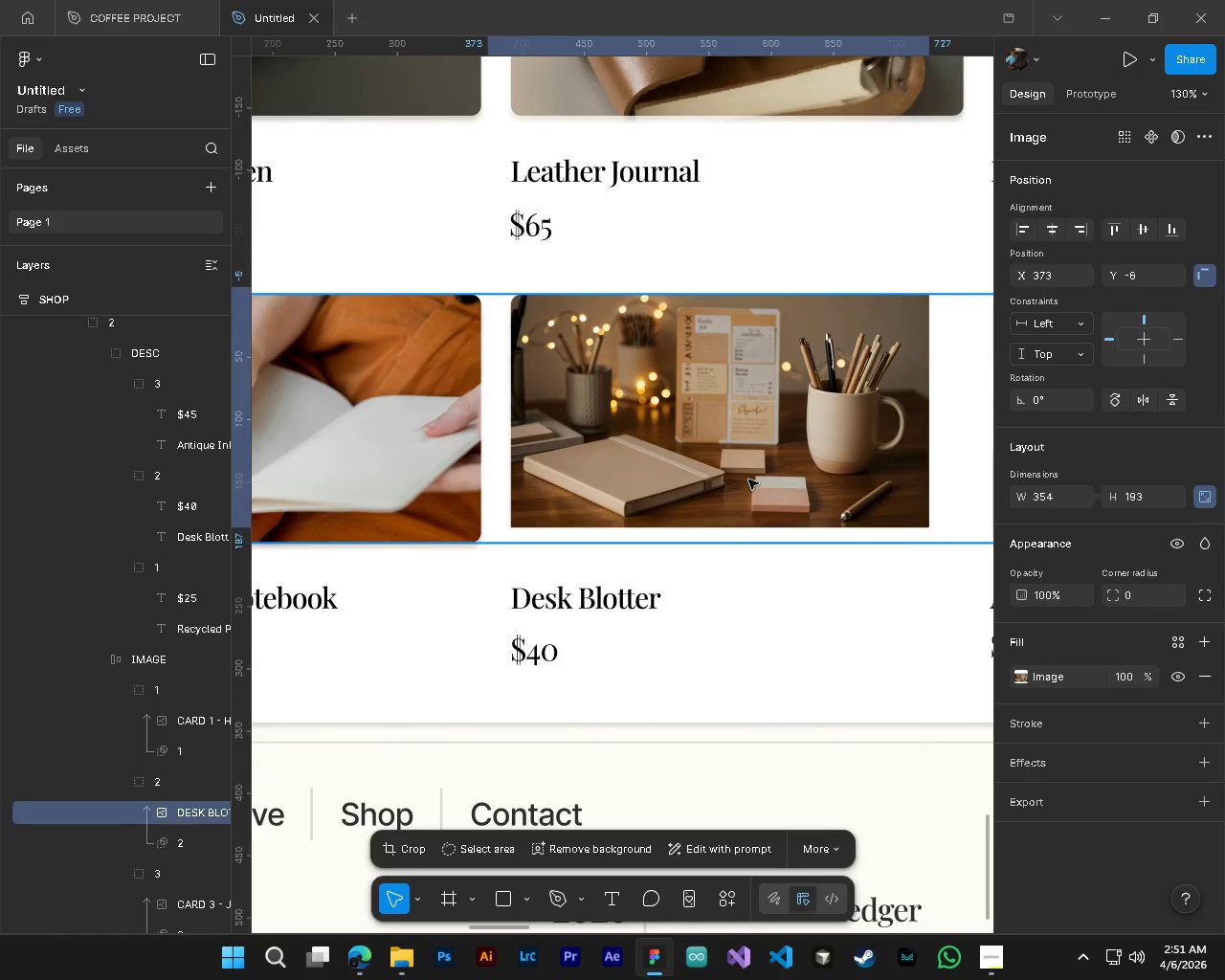 
scroll: coordinate [741, 479], scroll_direction: up, amount: 3.0
 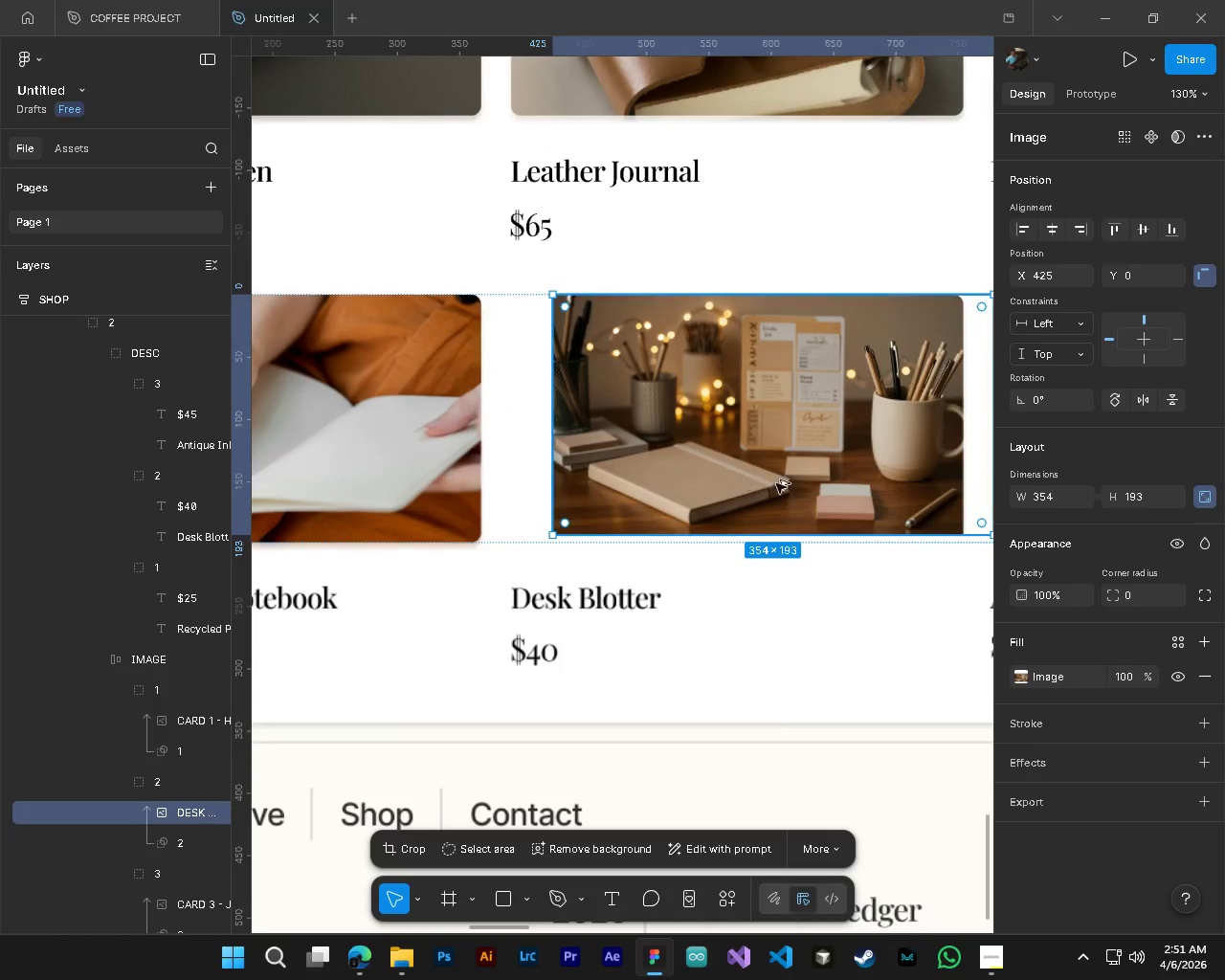 
hold_key(key=AltLeft, duration=0.38)
hold_key(key=ControlLeft, duration=0.36)
hold_key(key=ShiftLeft, duration=0.42)
scroll: coordinate [764, 504], scroll_direction: down, amount: 7.0
 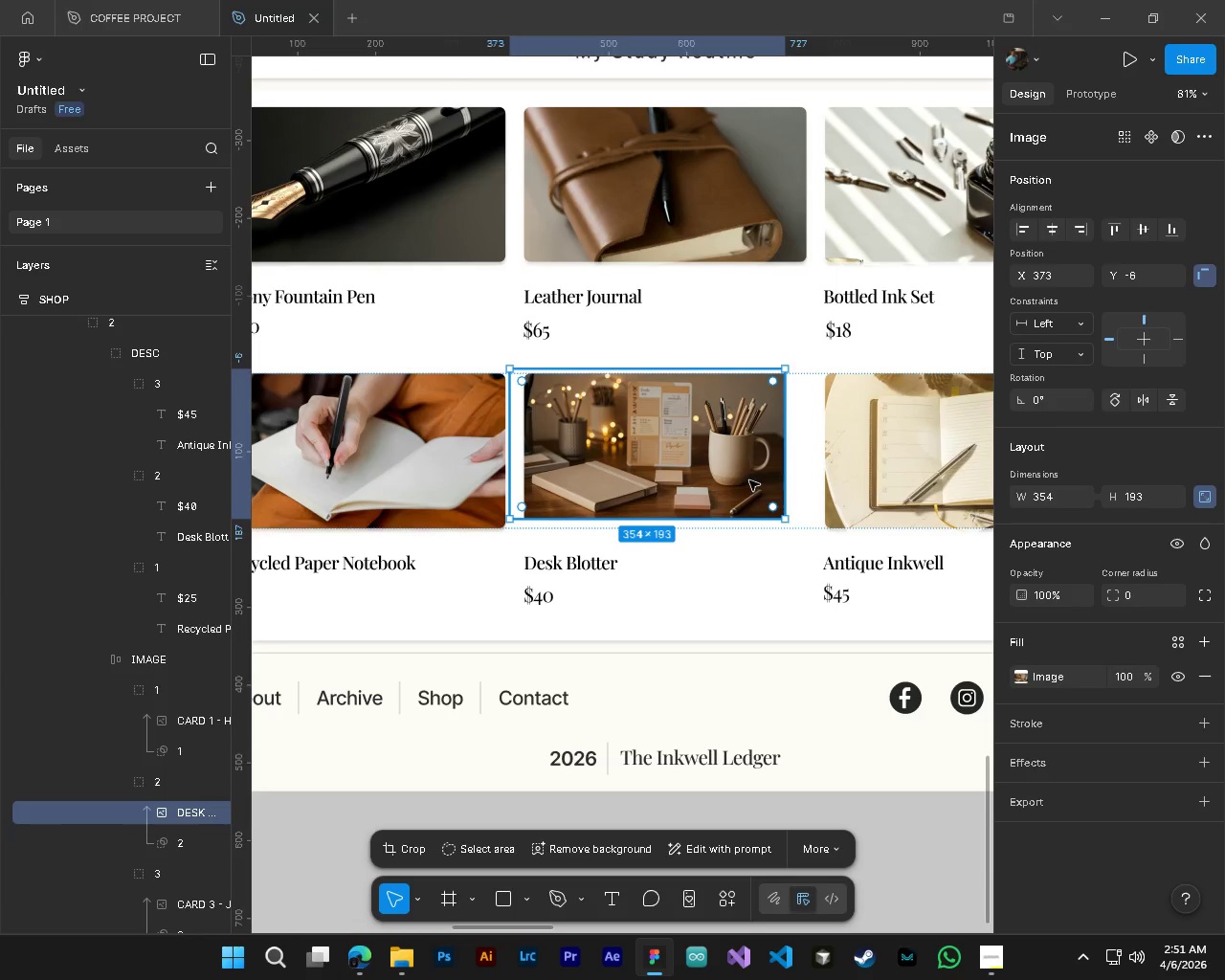 
left_click_drag(start_coordinate=[792, 480], to_coordinate=[802, 482])
 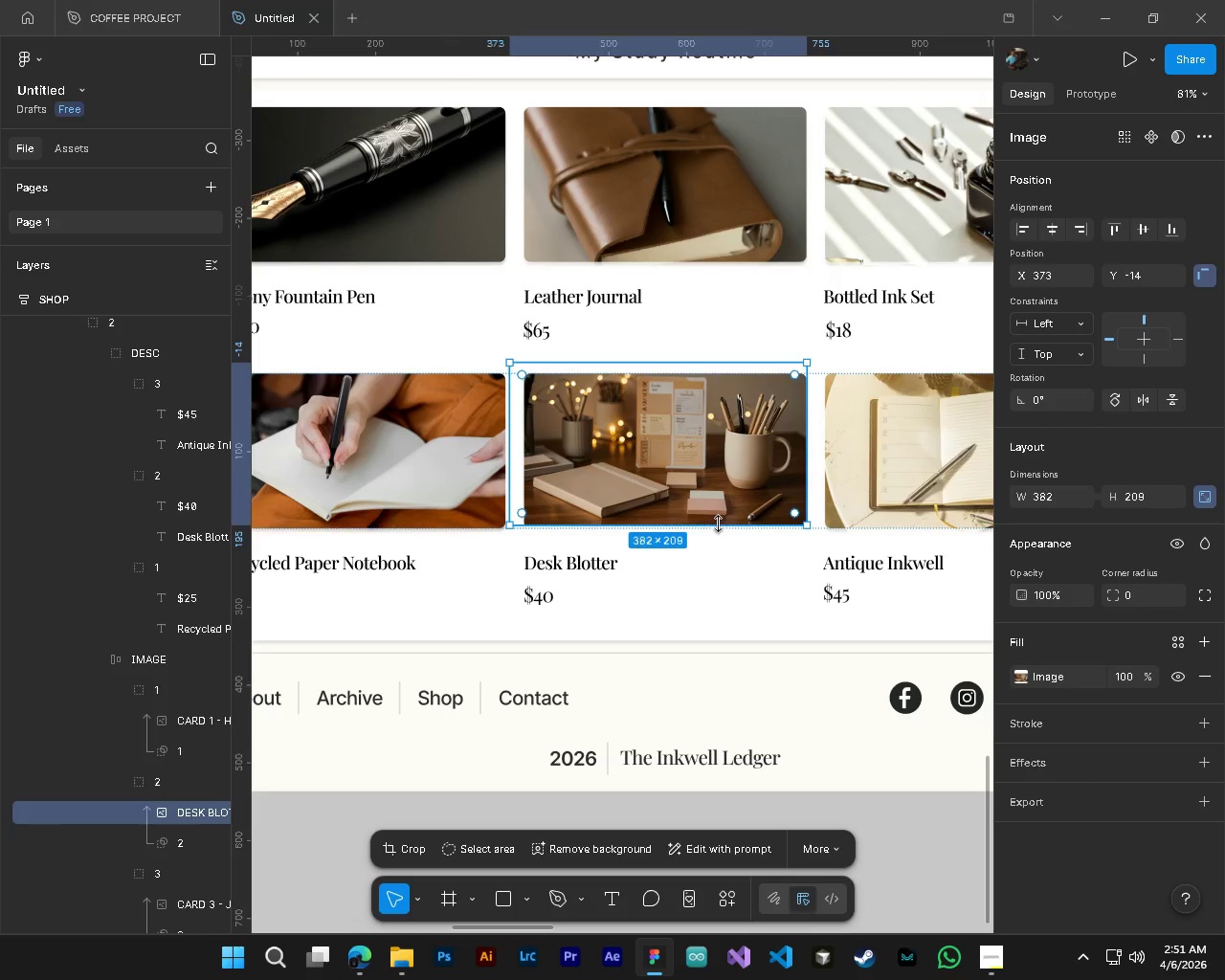 
left_click_drag(start_coordinate=[718, 523], to_coordinate=[722, 539])
 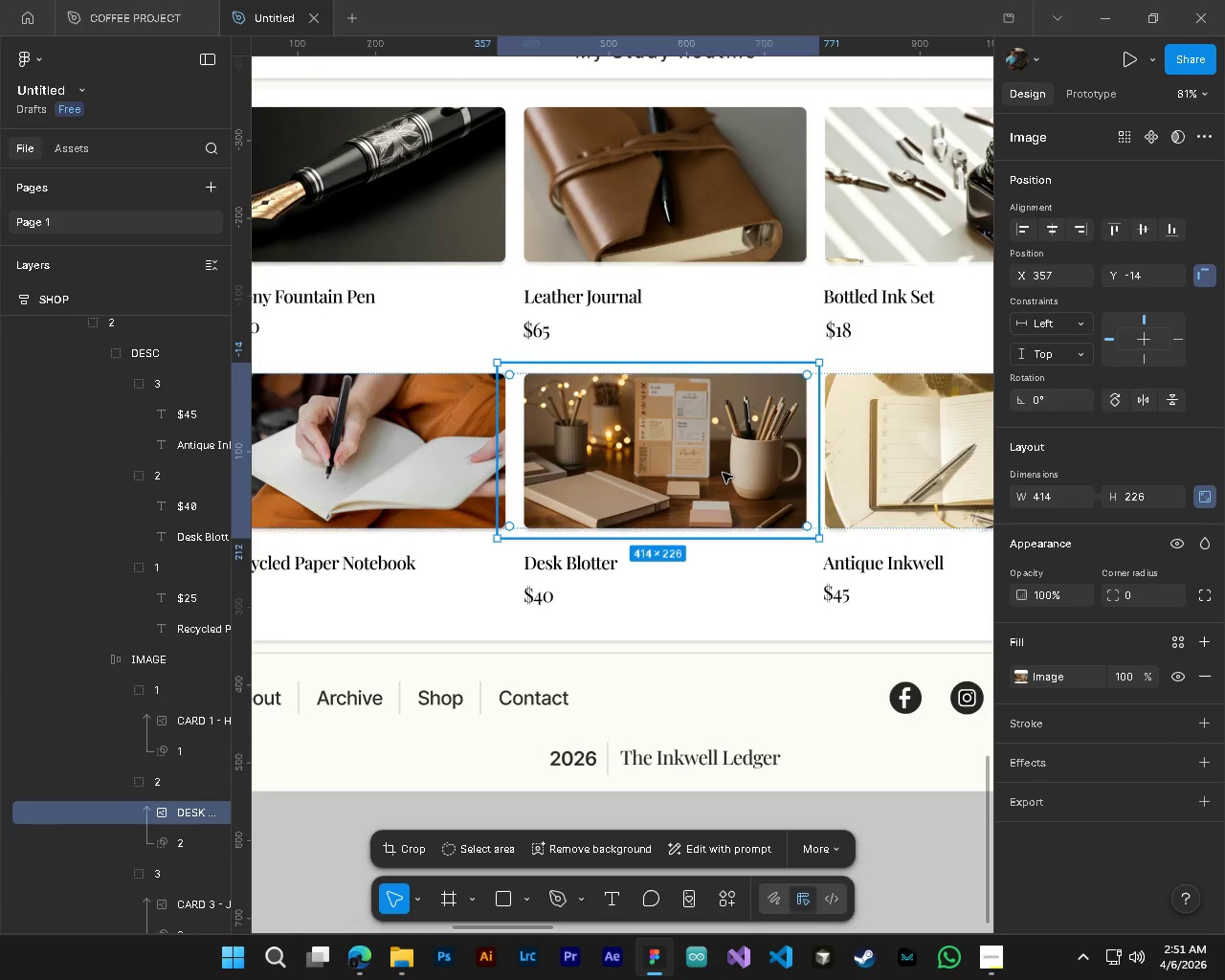 
left_click_drag(start_coordinate=[724, 471], to_coordinate=[731, 461])
 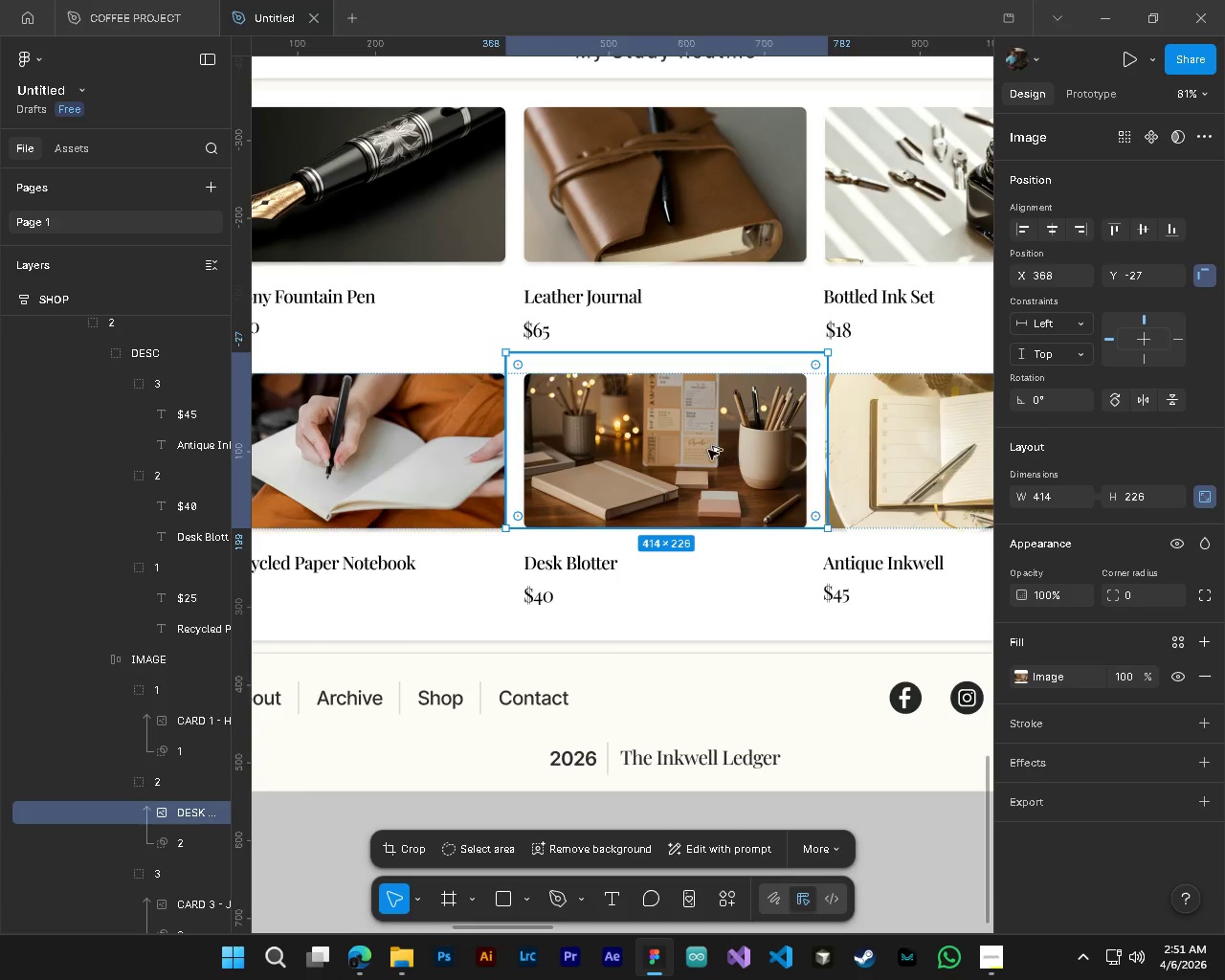 
hold_key(key=AltLeft, duration=0.39)
hold_key(key=ControlLeft, duration=0.34)
scroll: coordinate [708, 450], scroll_direction: up, amount: 4.0
 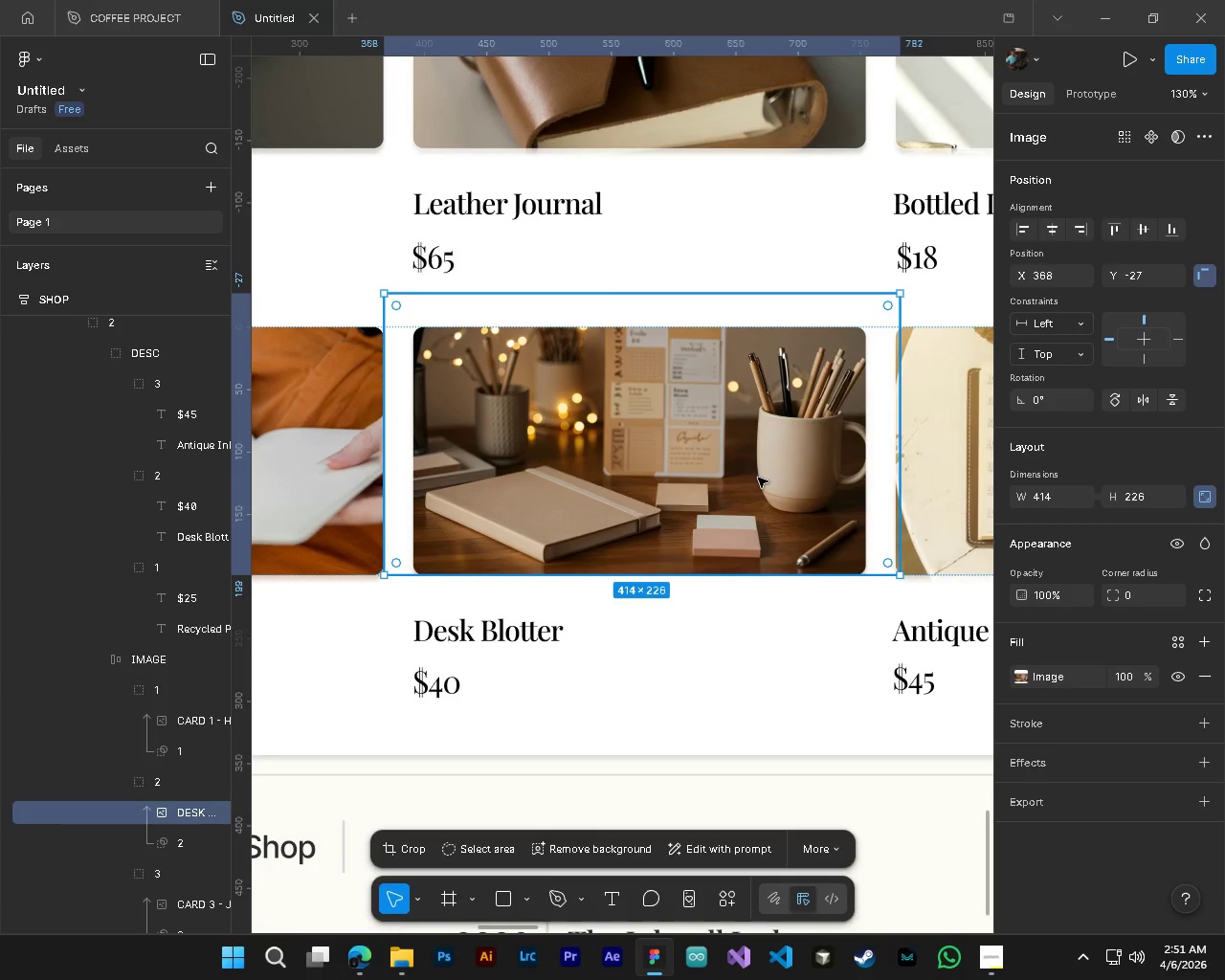 
left_click_drag(start_coordinate=[758, 478], to_coordinate=[748, 478])
 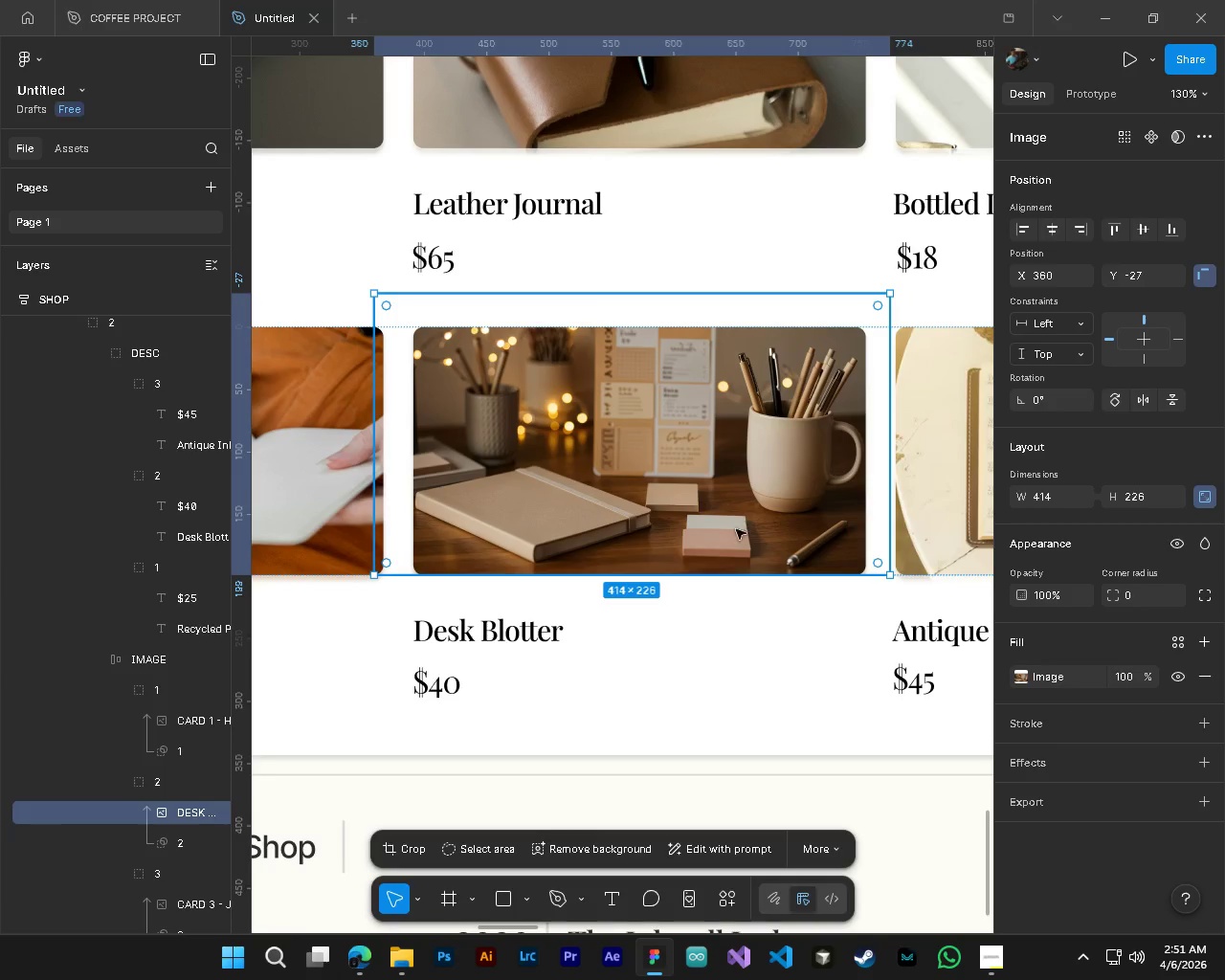 
hold_key(key=ControlLeft, duration=1.06)
 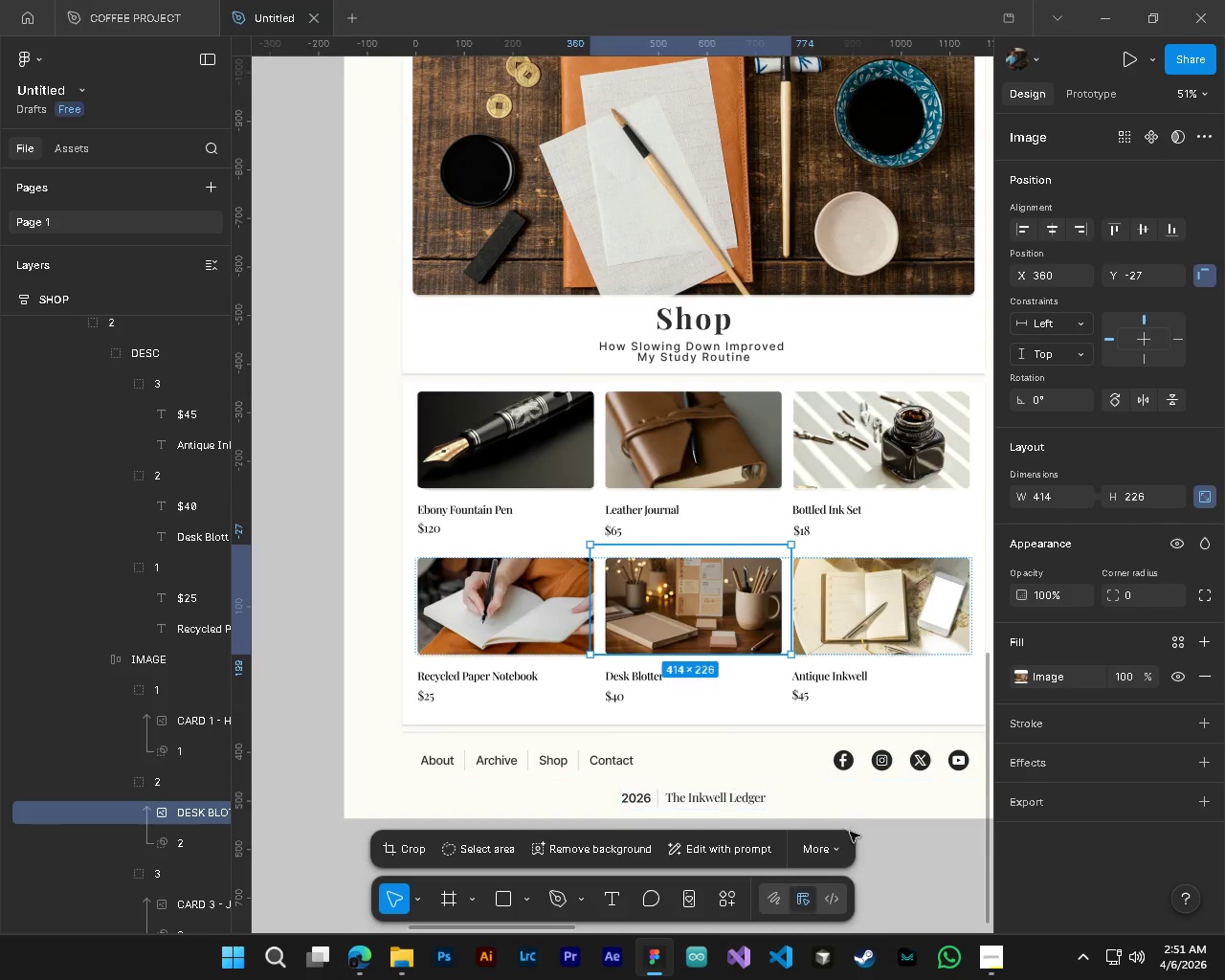 
key(Alt+Control+AltLeft)
 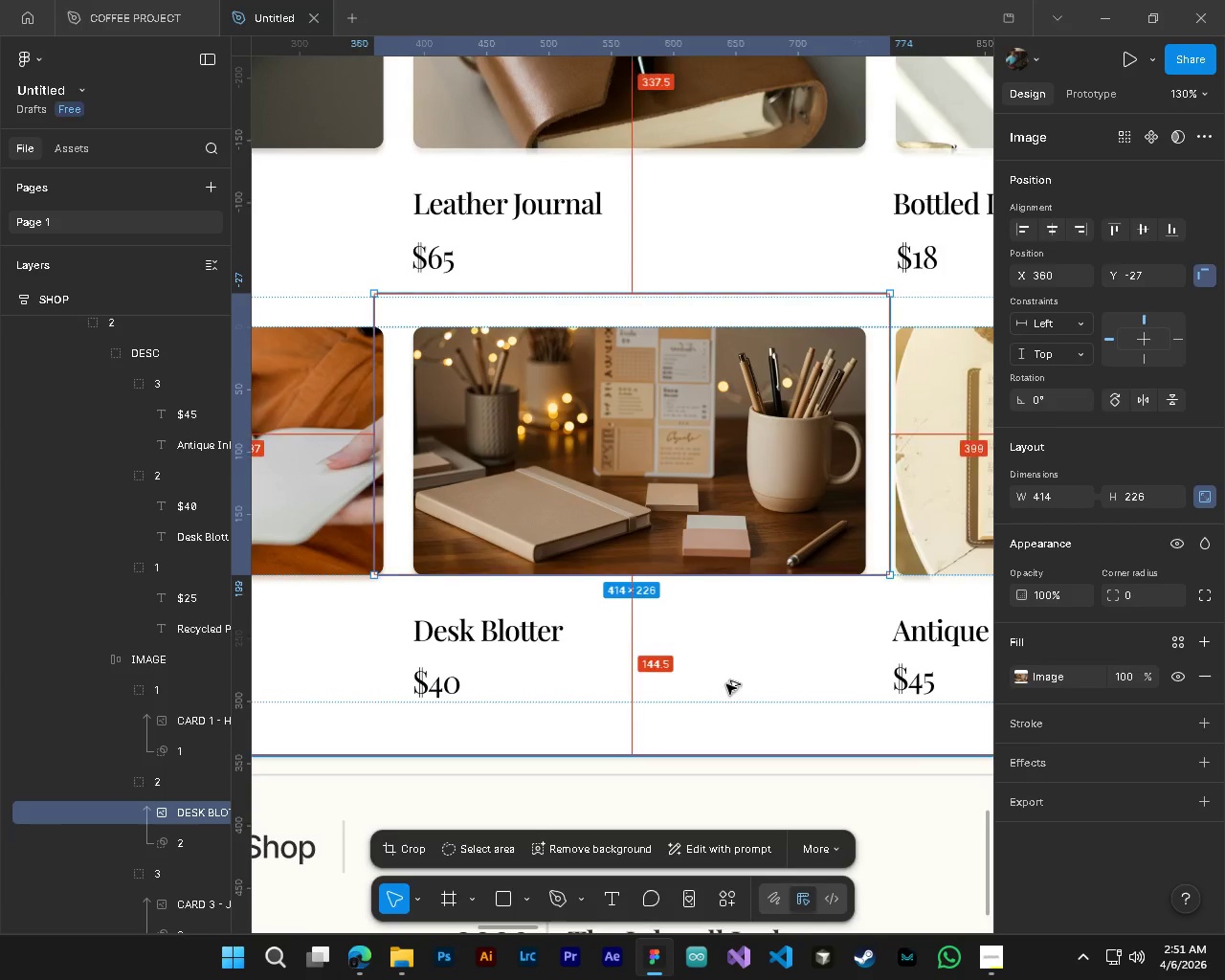 
hold_key(key=AltLeft, duration=0.92)
scroll: coordinate [728, 717], scroll_direction: down, amount: 8.0
 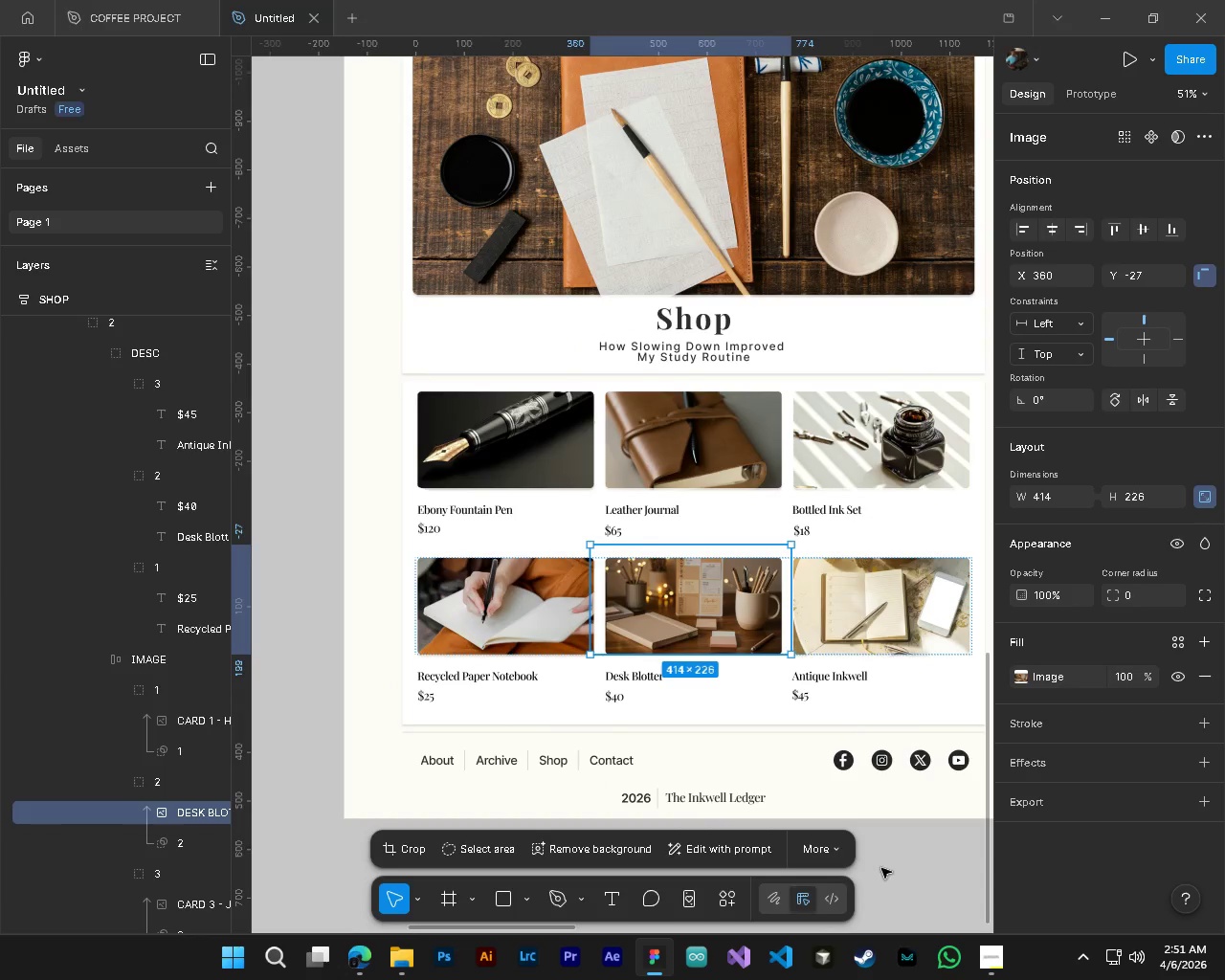 
left_click([891, 861])
 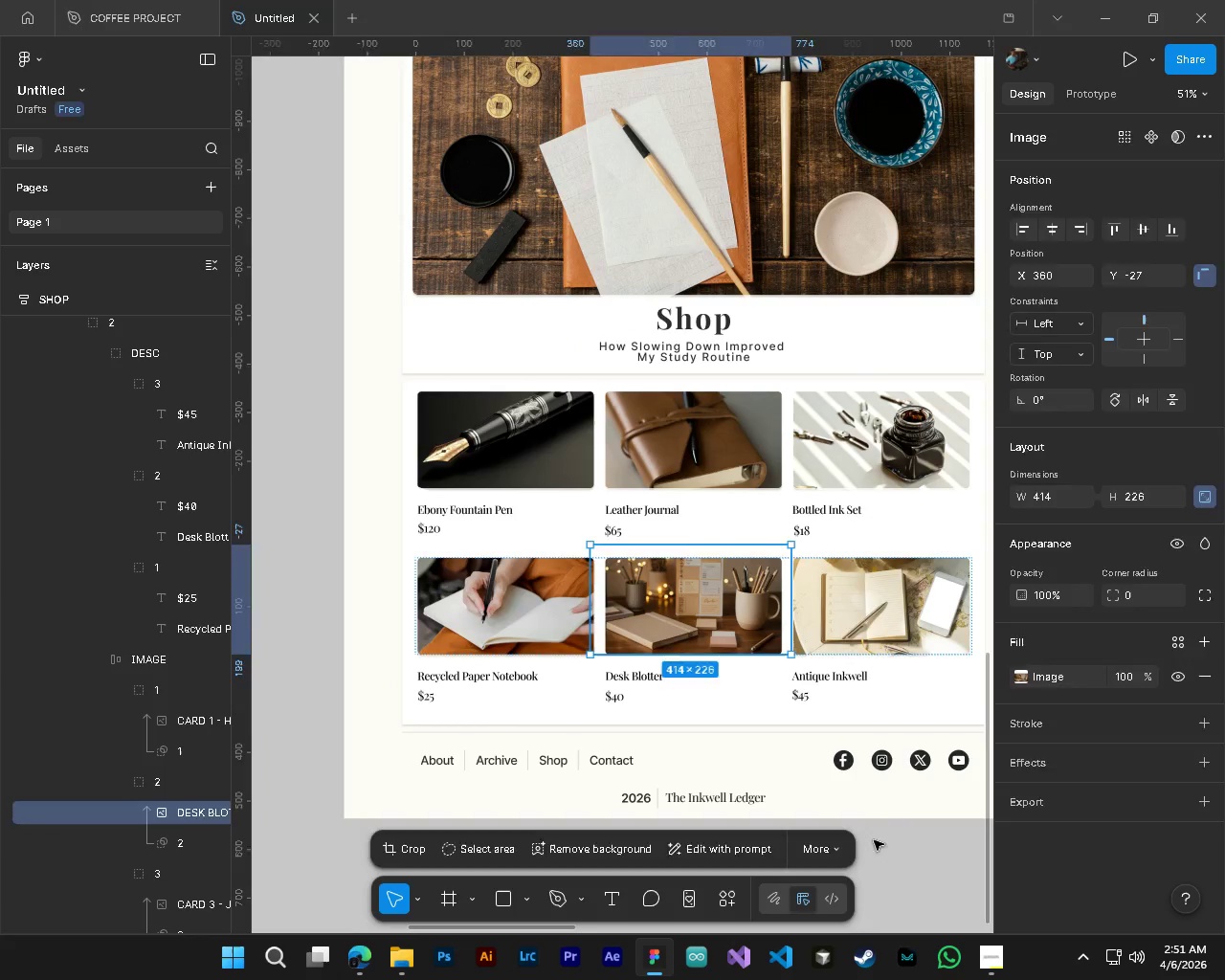 
key(Alt+AltLeft)
 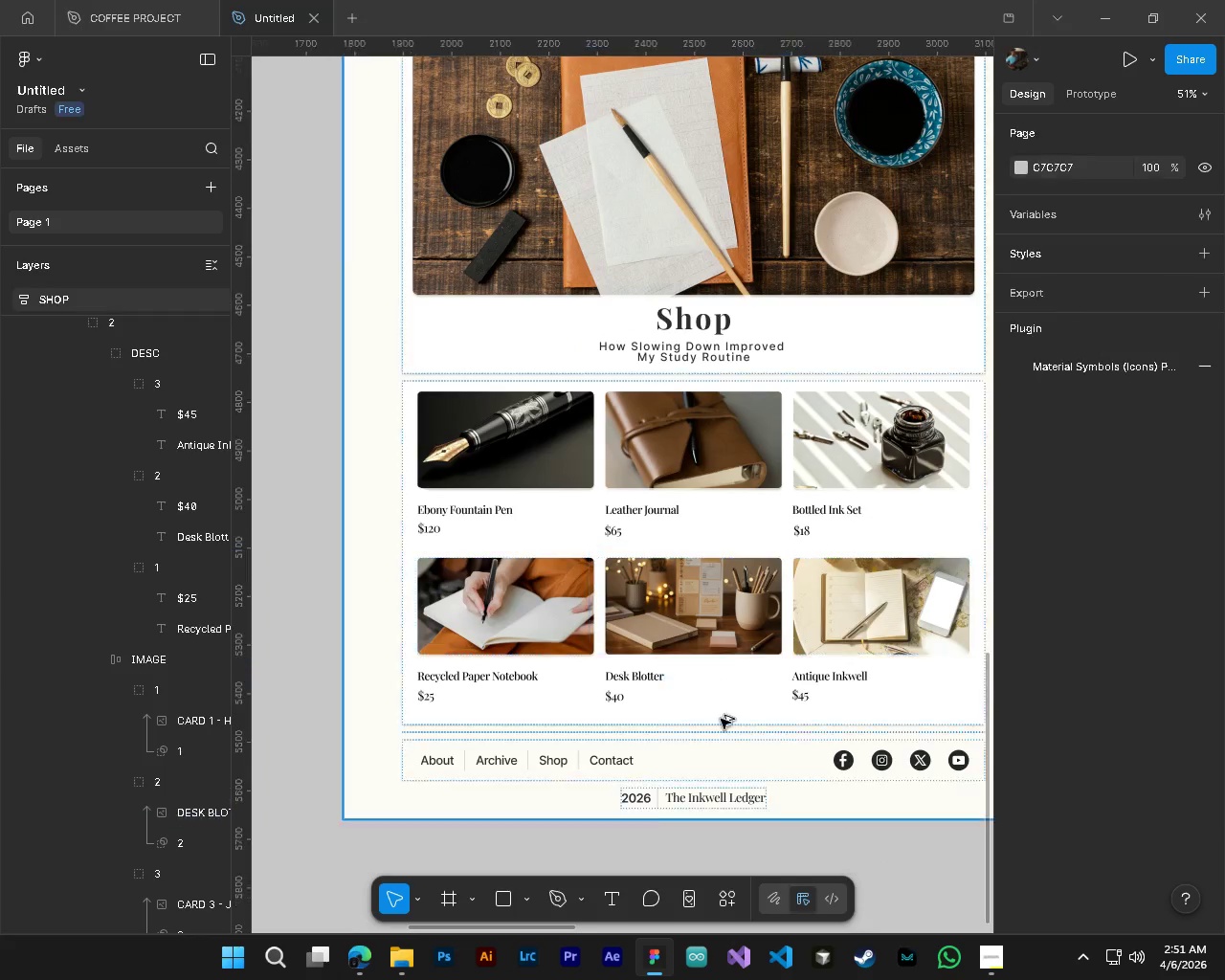 
hold_key(key=AltLeft, duration=1.5)
 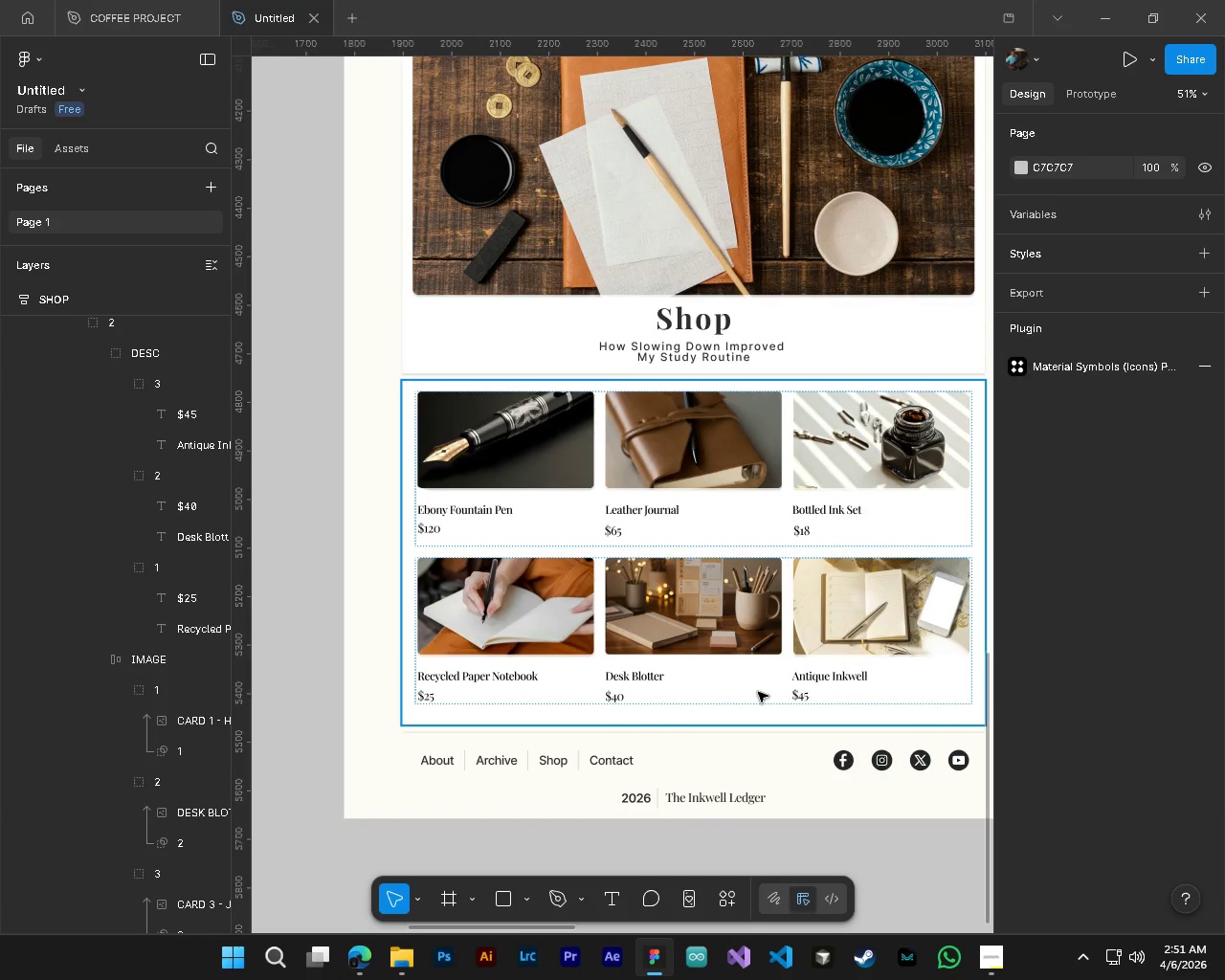 
hold_key(key=AltLeft, duration=0.36)
 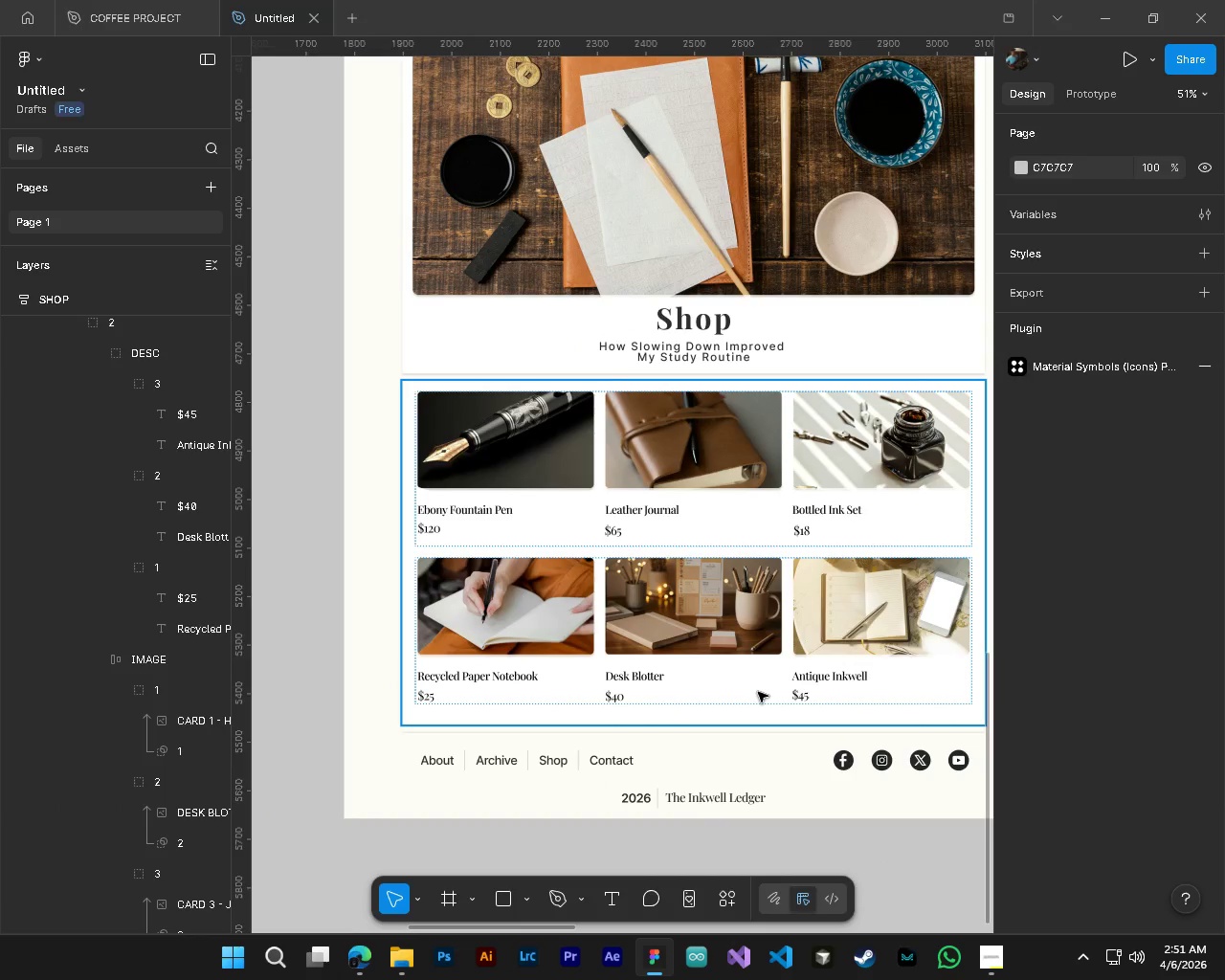 
key(Control+S)
 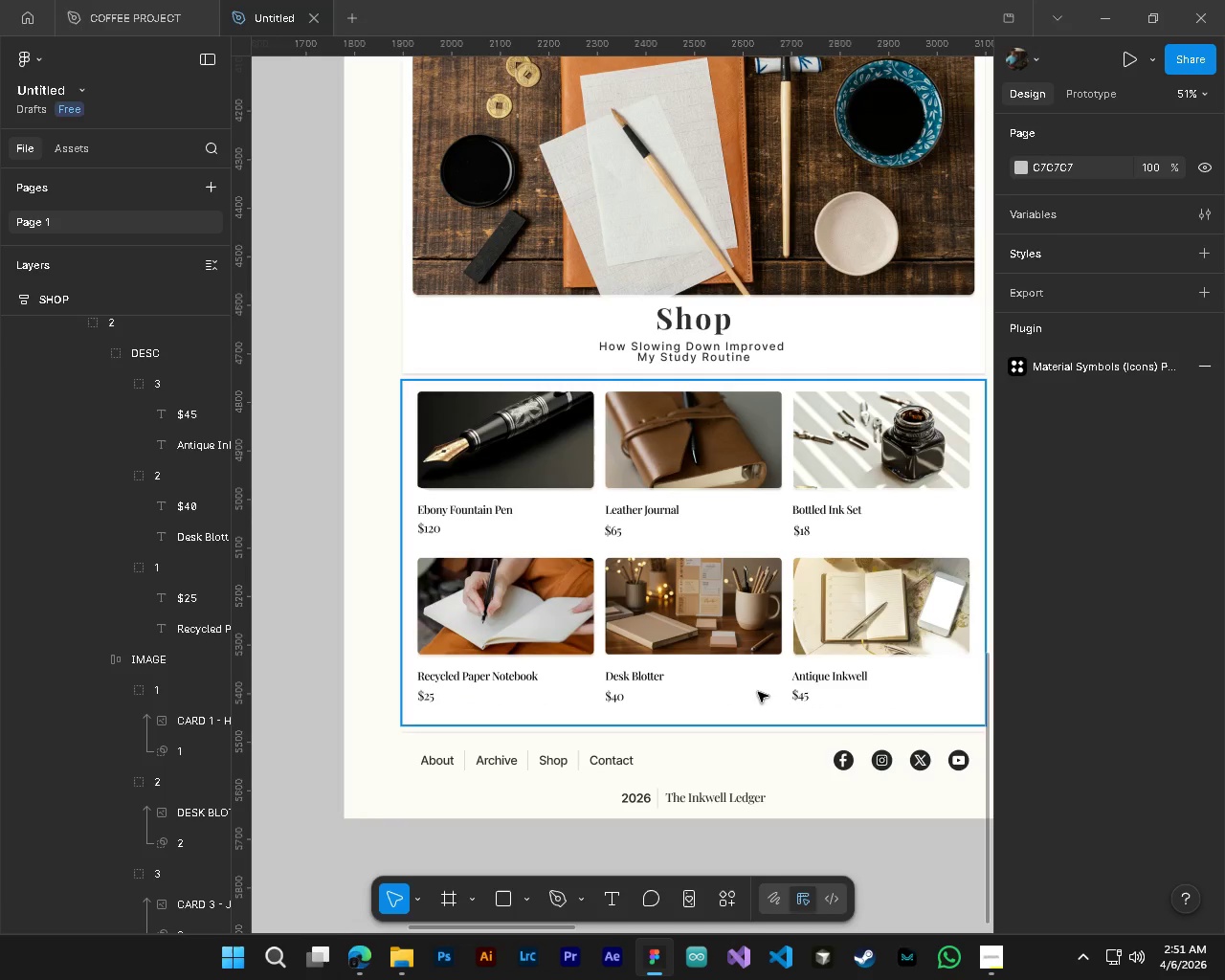 
hold_key(key=ShiftLeft, duration=0.52)
scroll: coordinate [746, 695], scroll_direction: down, amount: 2.0
 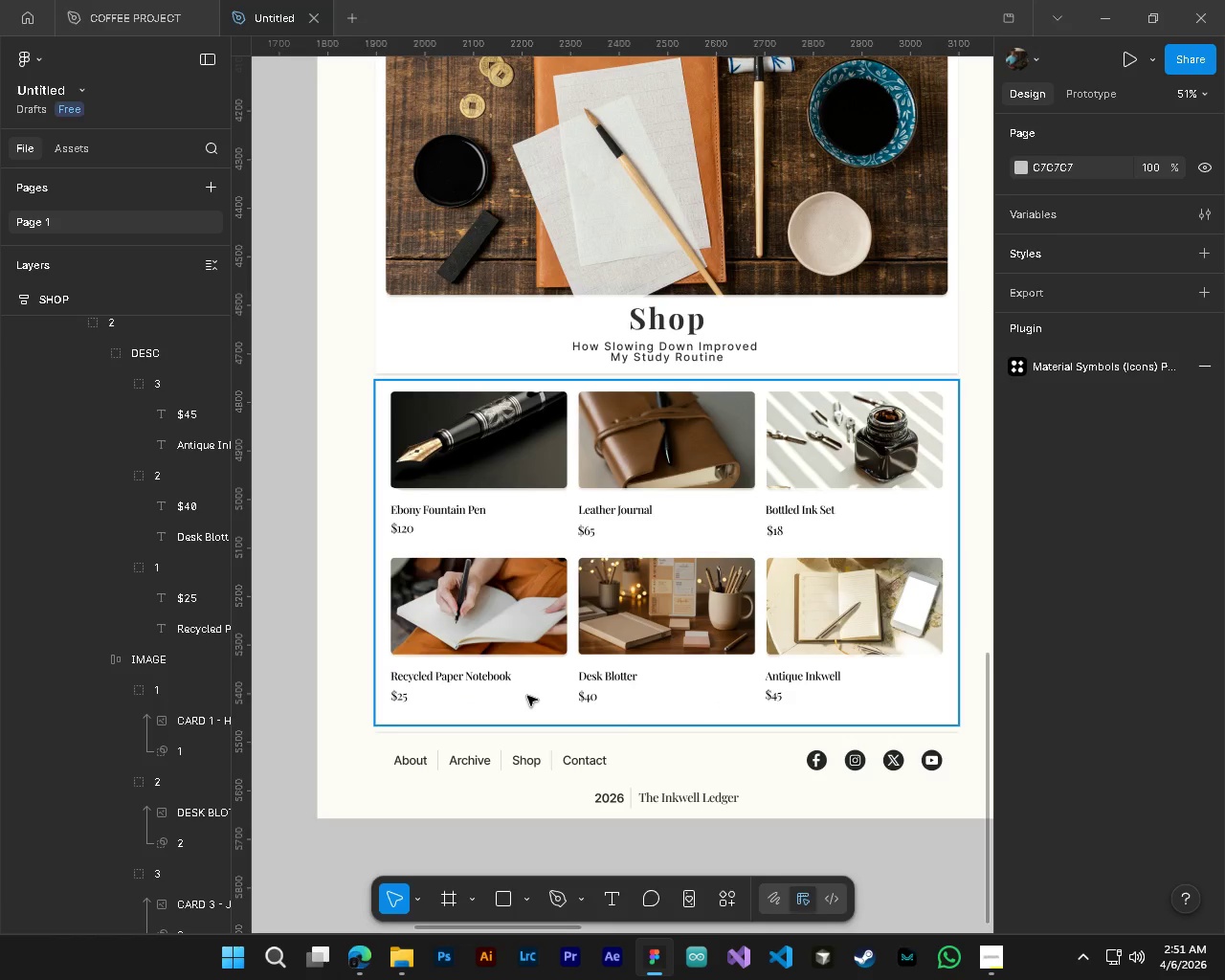 
wait(5.2)
 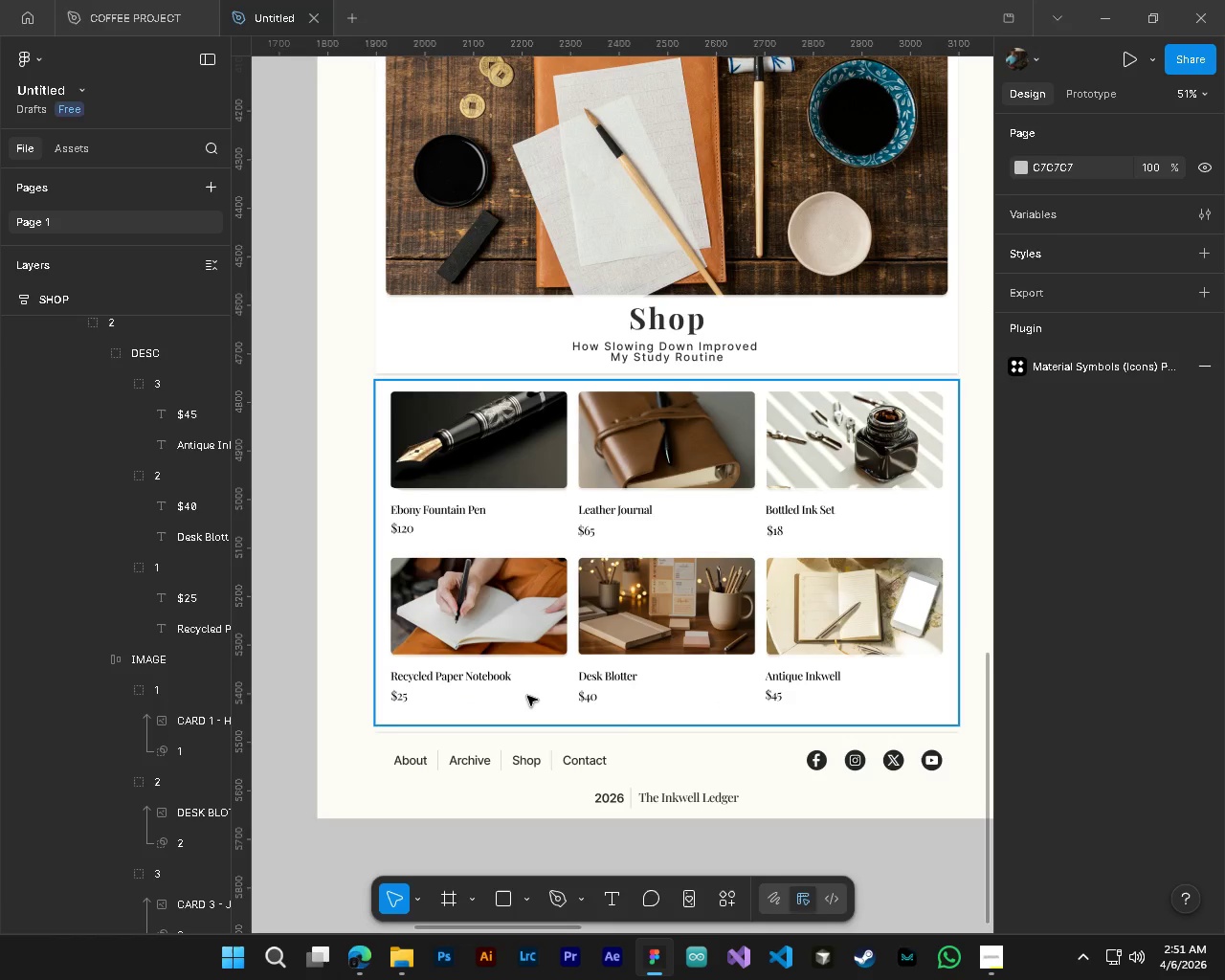 
hold_key(key=ShiftLeft, duration=0.36)
 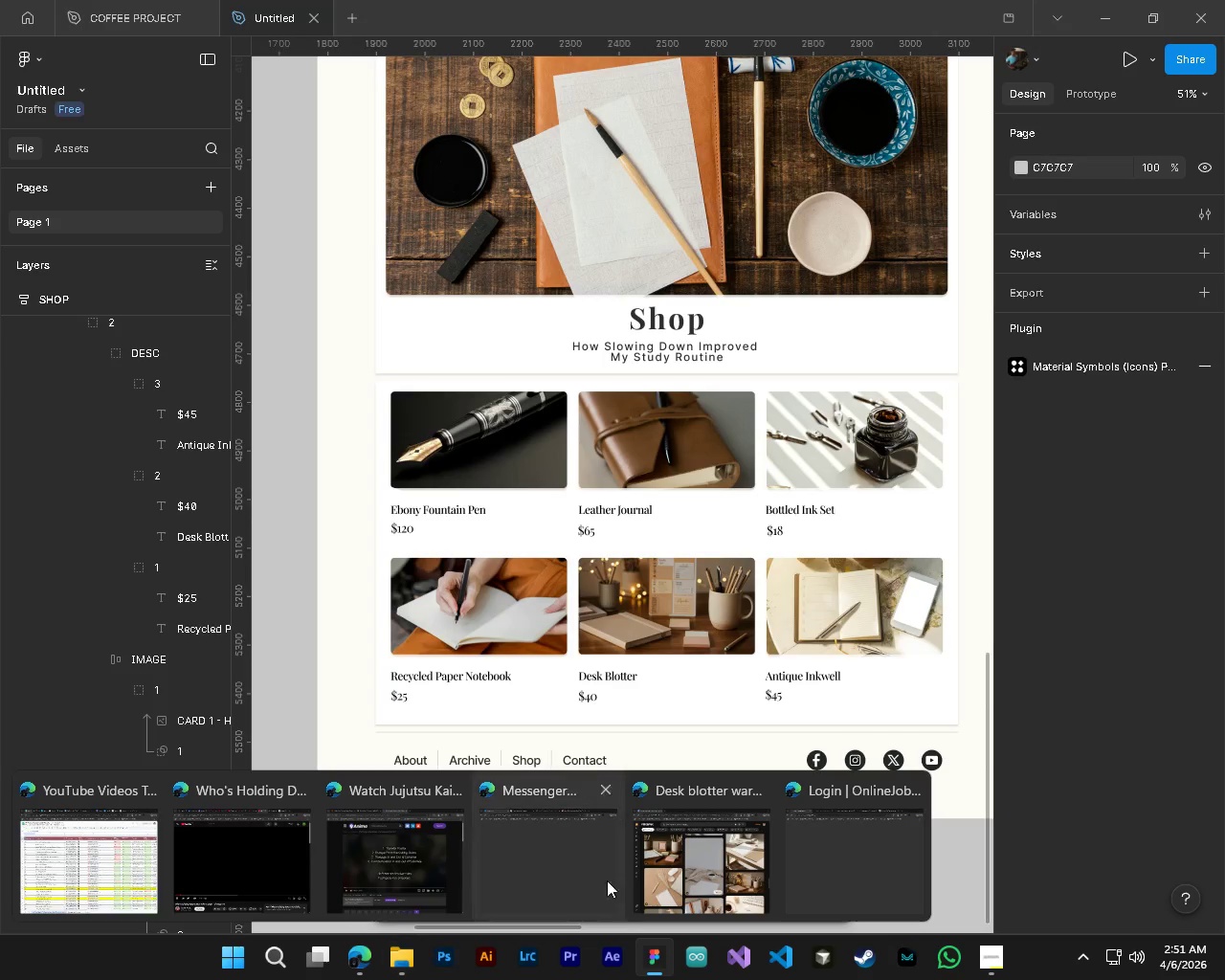 
left_click([676, 852])
 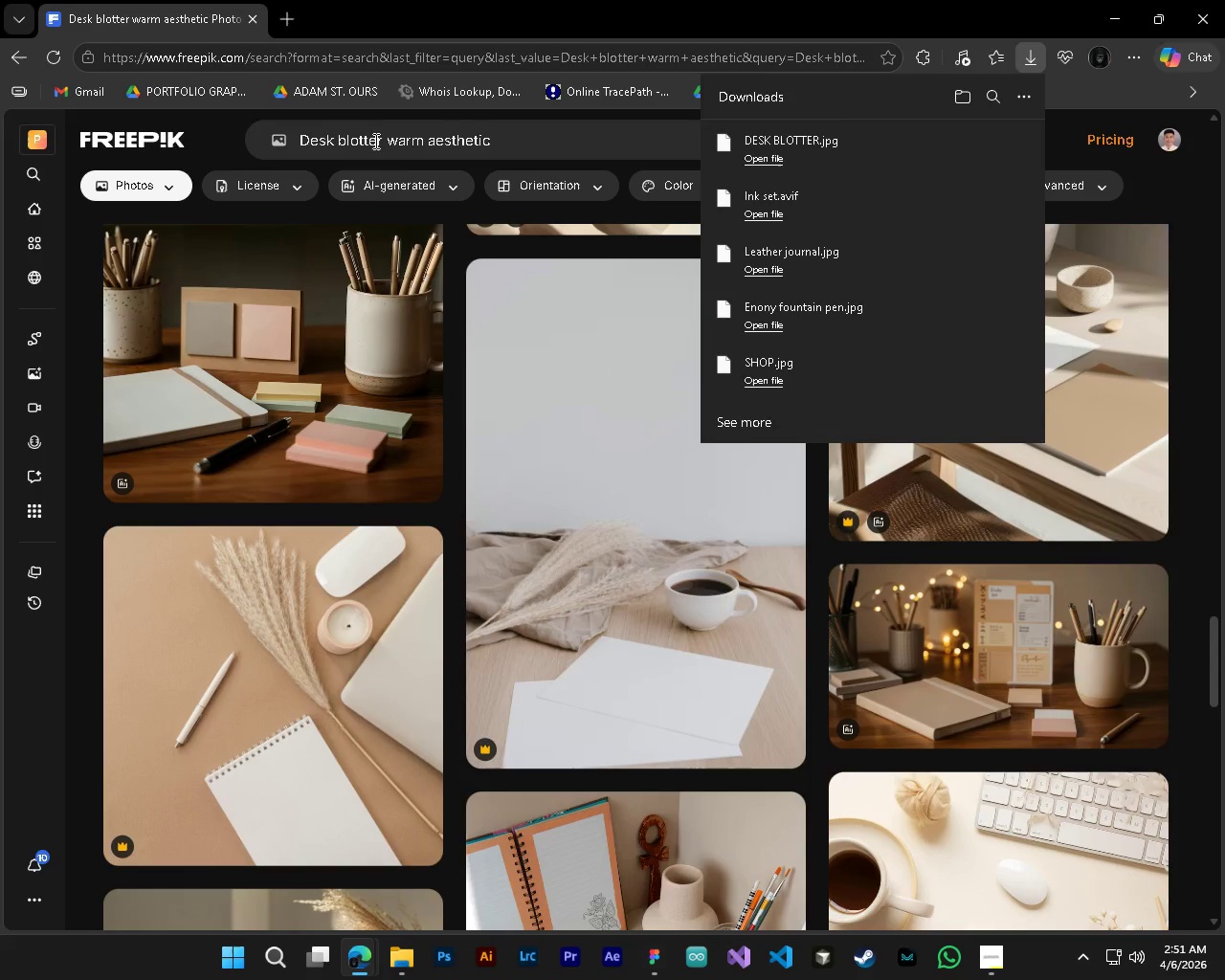 
left_click_drag(start_coordinate=[382, 139], to_coordinate=[240, 129])
 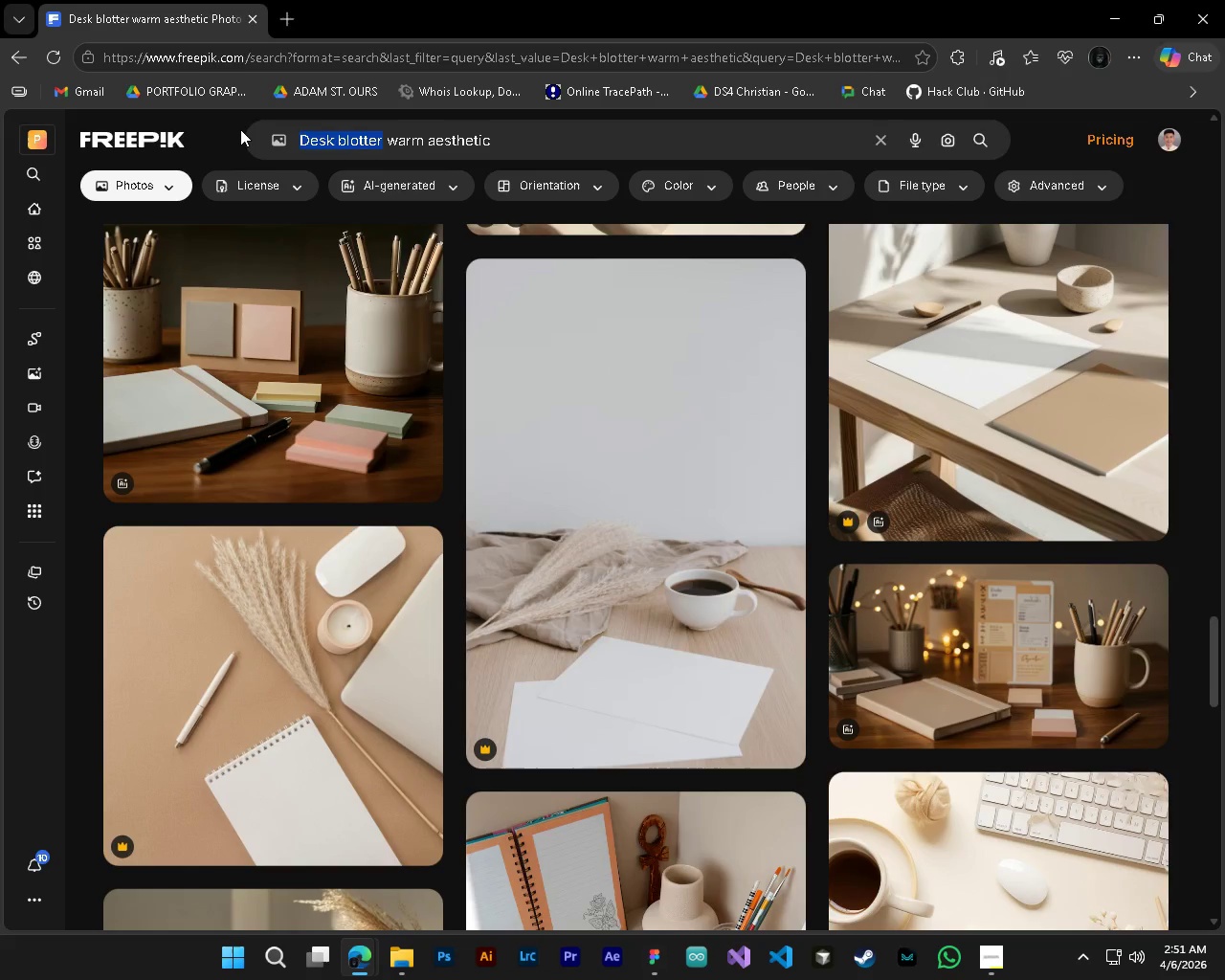 
type(recycled paper n)
key(Backspace)
key(Backspace)
type( noteobok)
 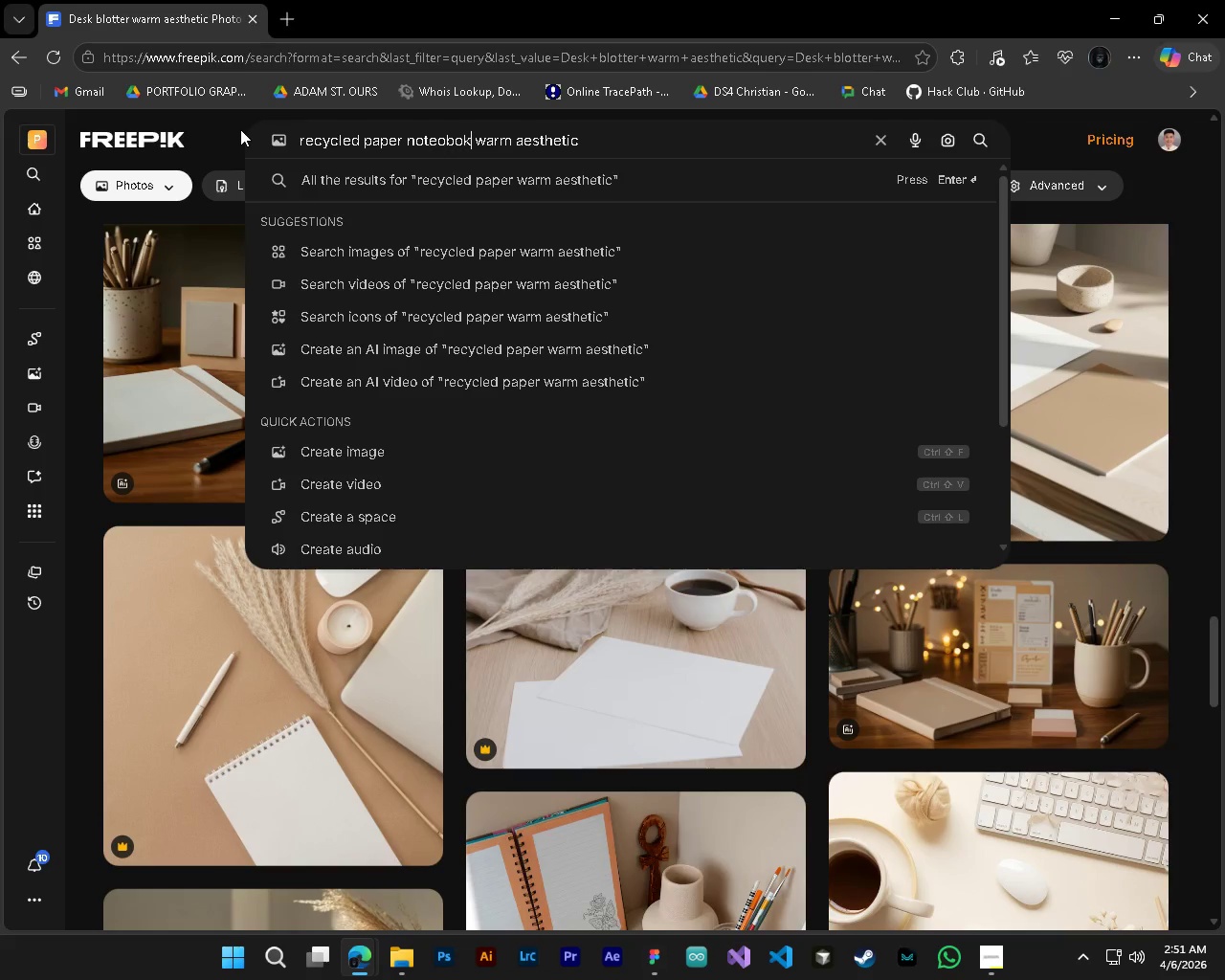 
key(Enter)
 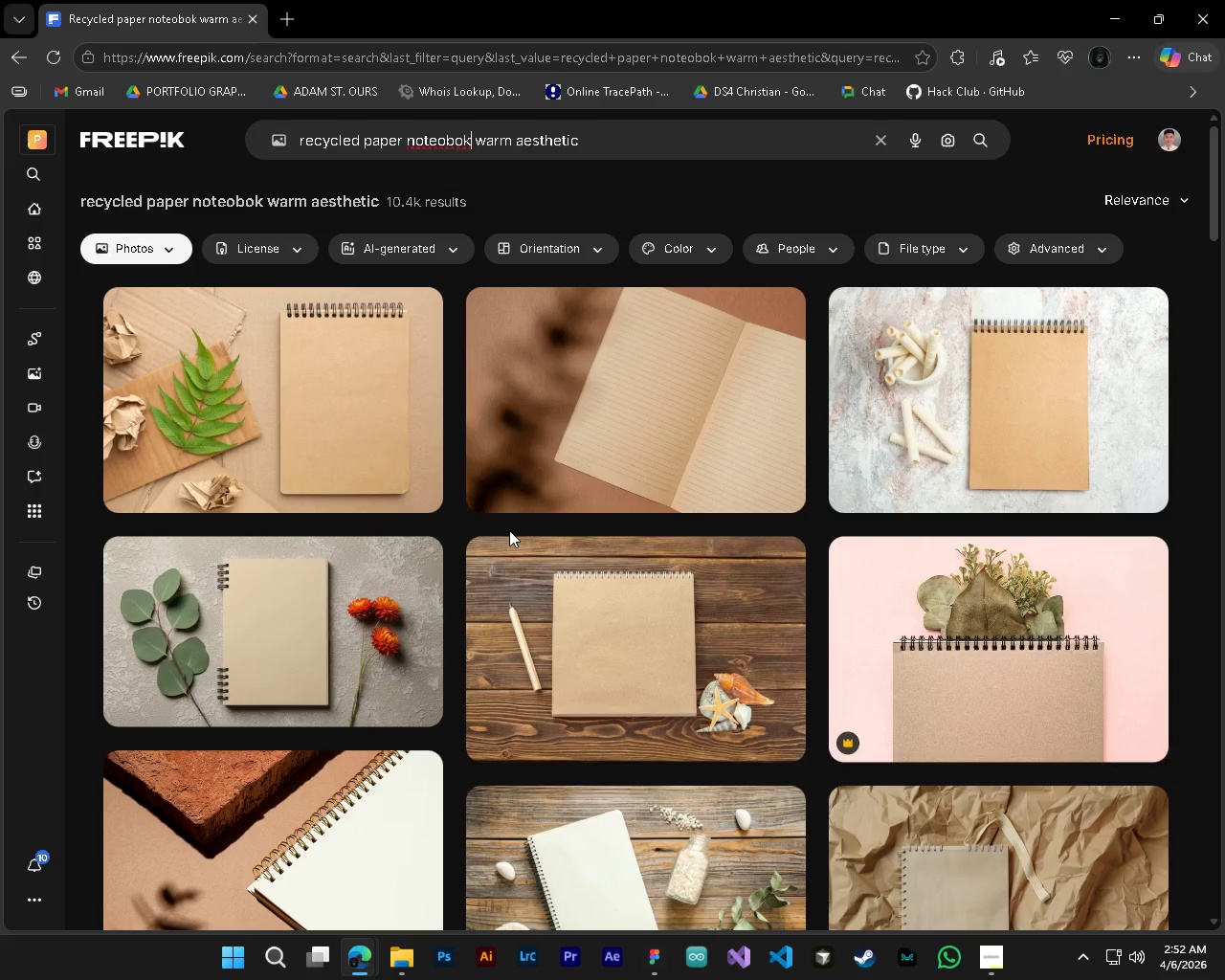 
wait(28.01)
 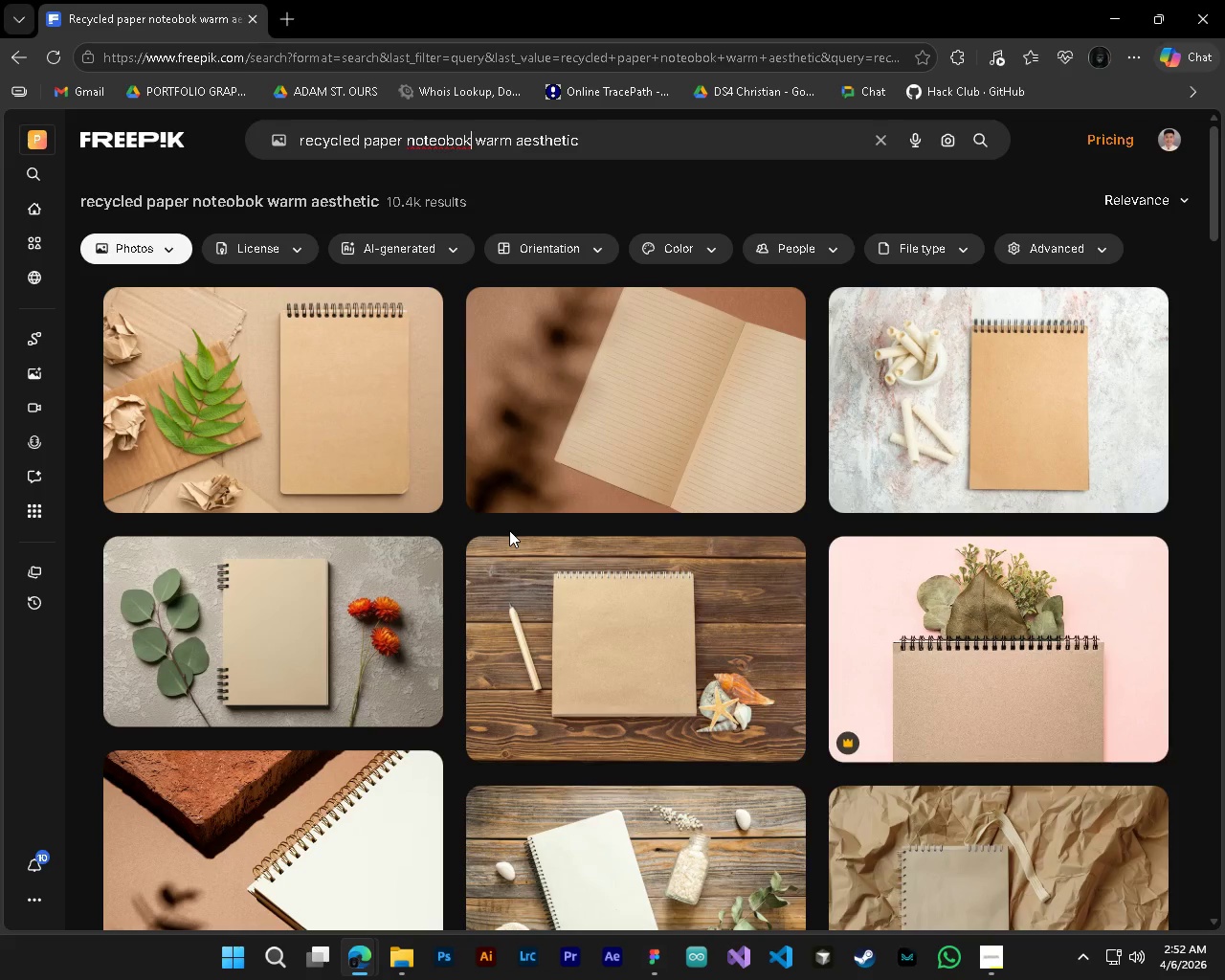 
scroll: coordinate [372, 801], scroll_direction: down, amount: 16.0
 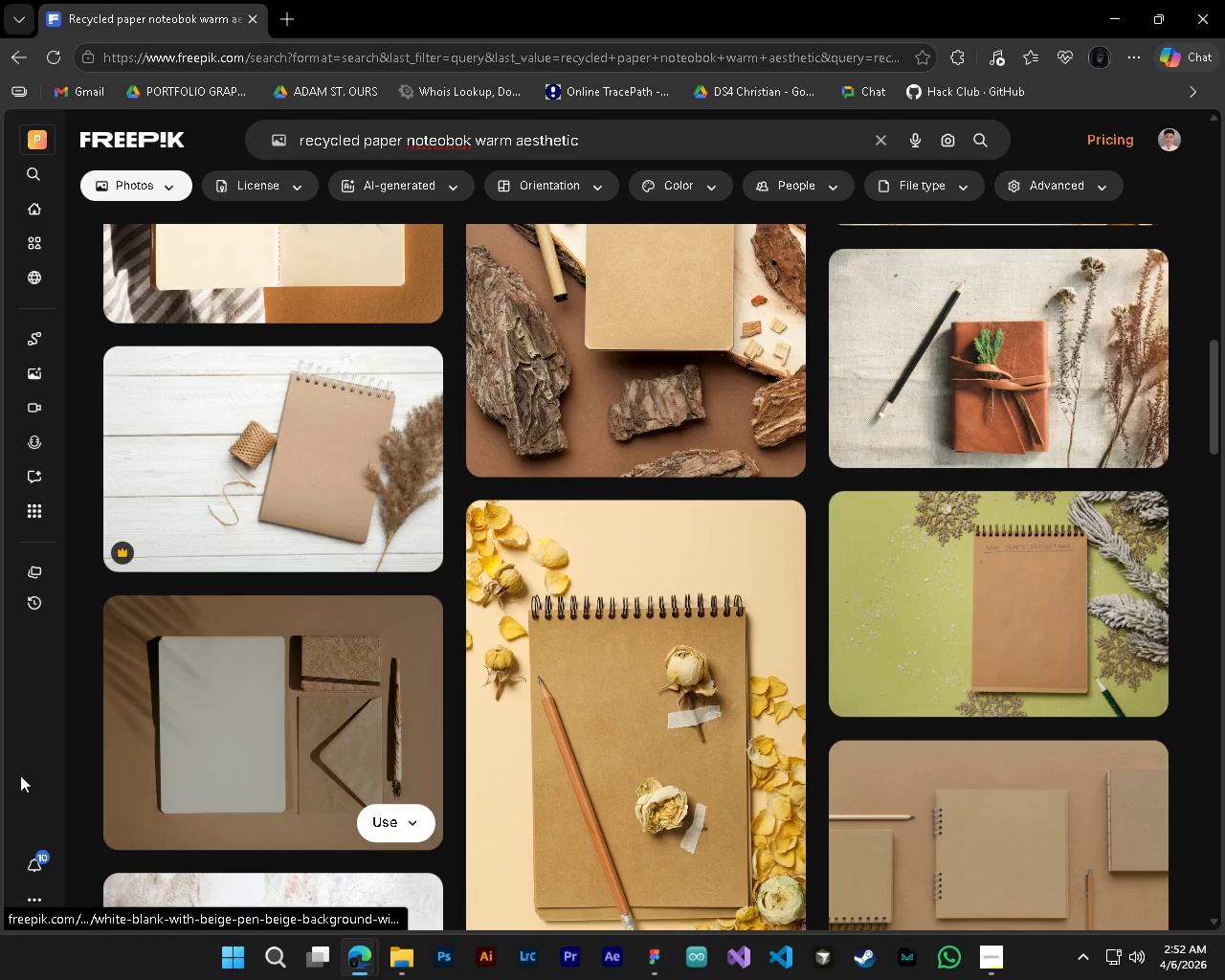 
scroll: coordinate [808, 572], scroll_direction: down, amount: 4.0
 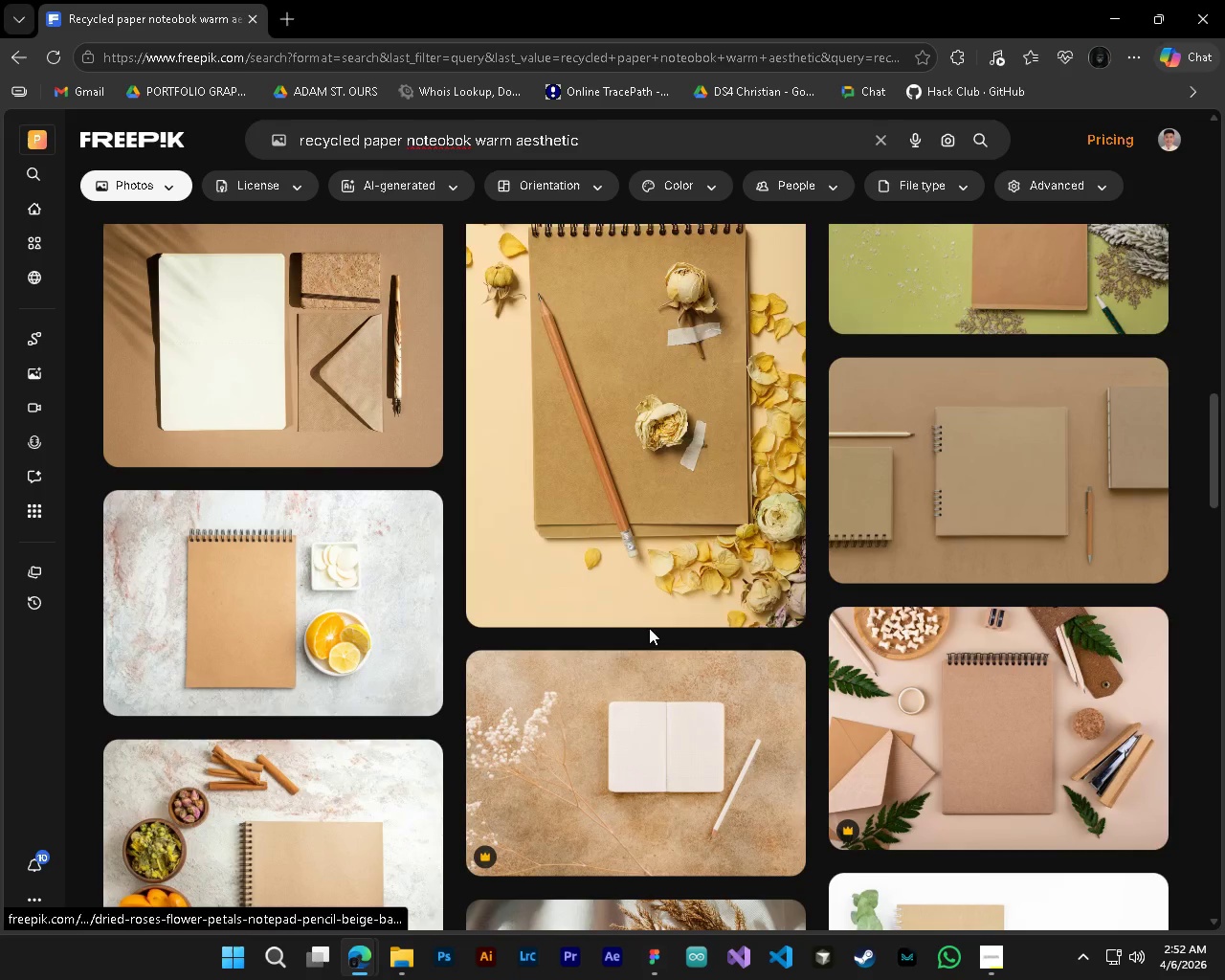 
mouse_move([671, 658])
 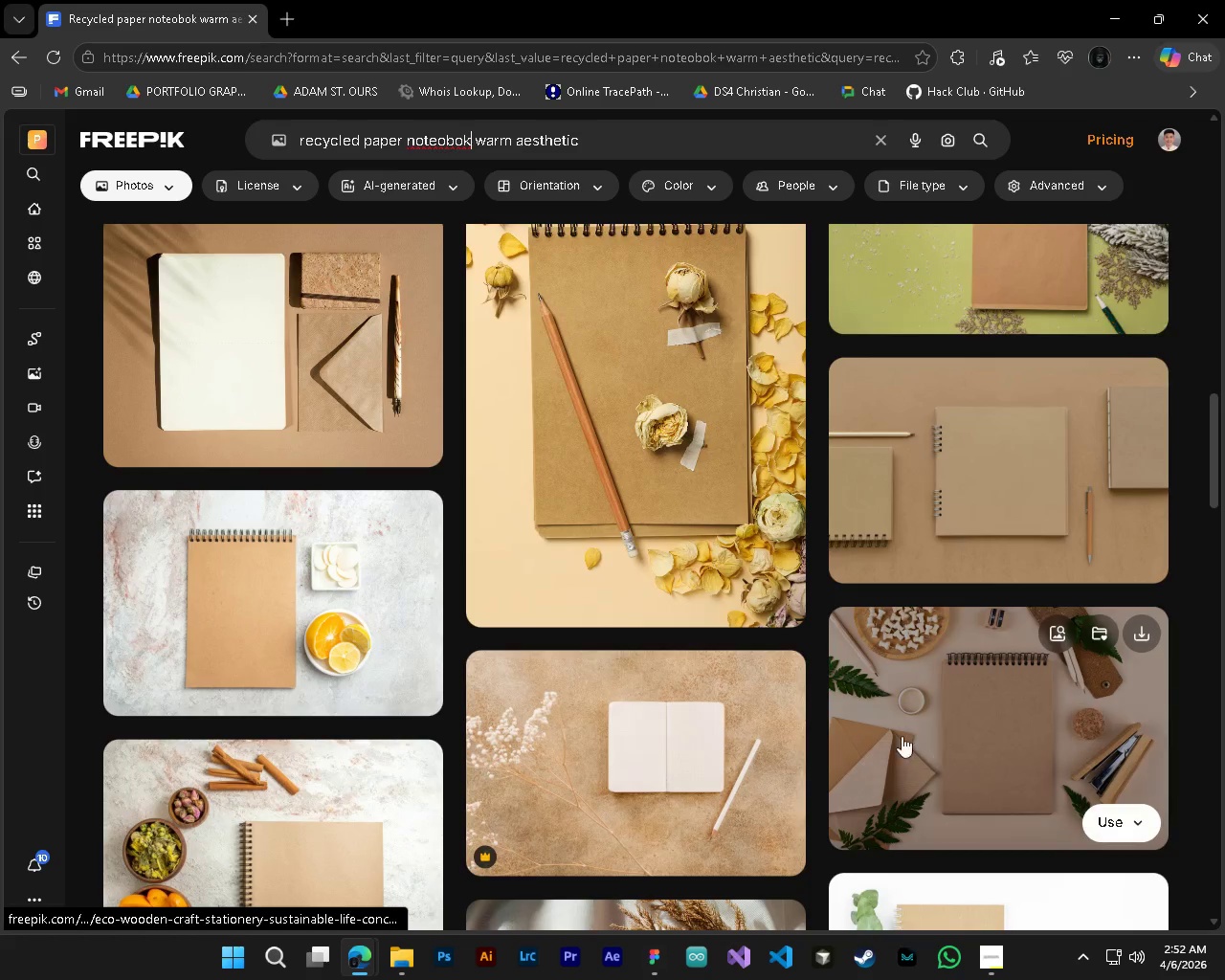 
scroll: coordinate [767, 507], scroll_direction: down, amount: 16.0
 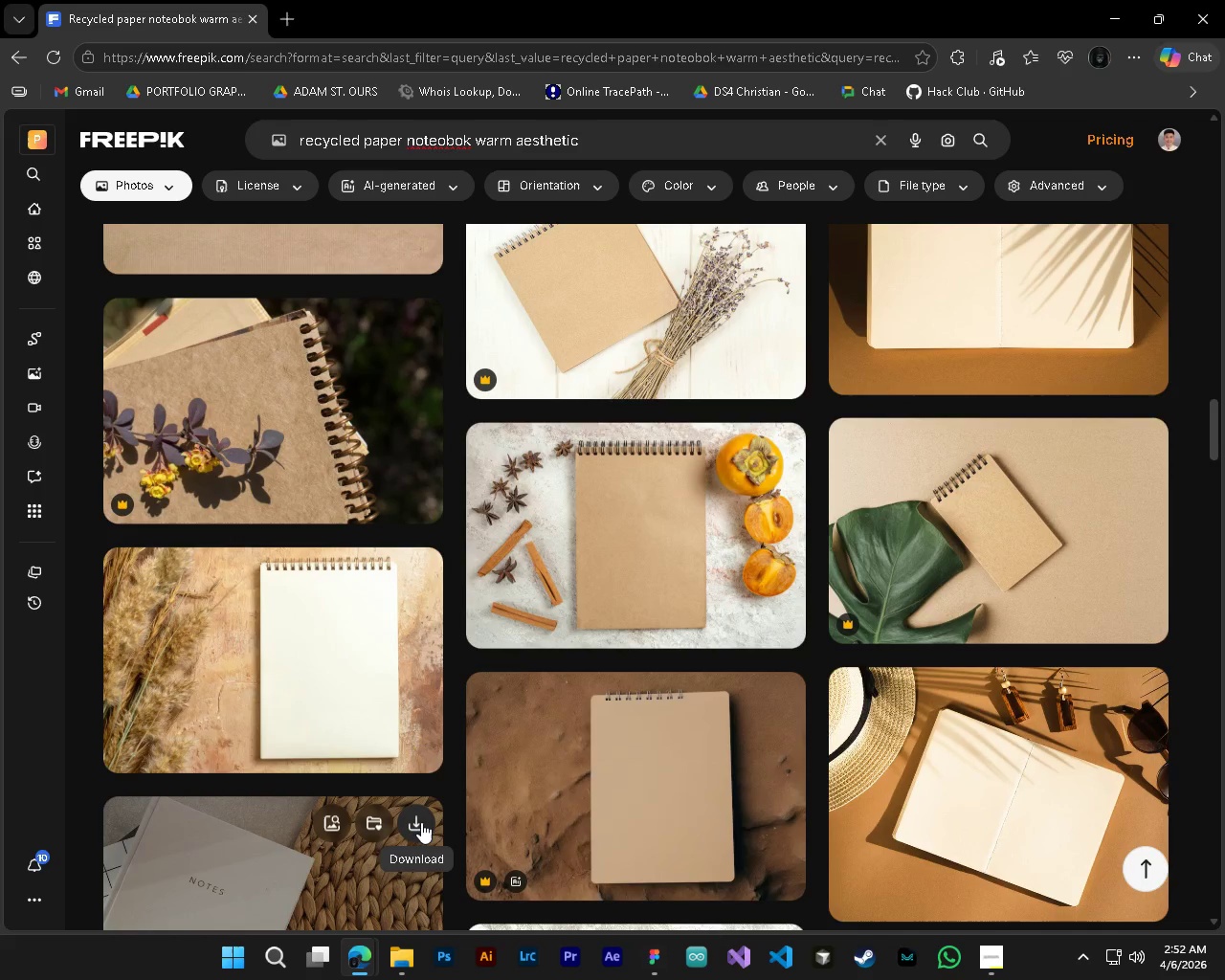 
scroll: coordinate [421, 822], scroll_direction: down, amount: 7.0
 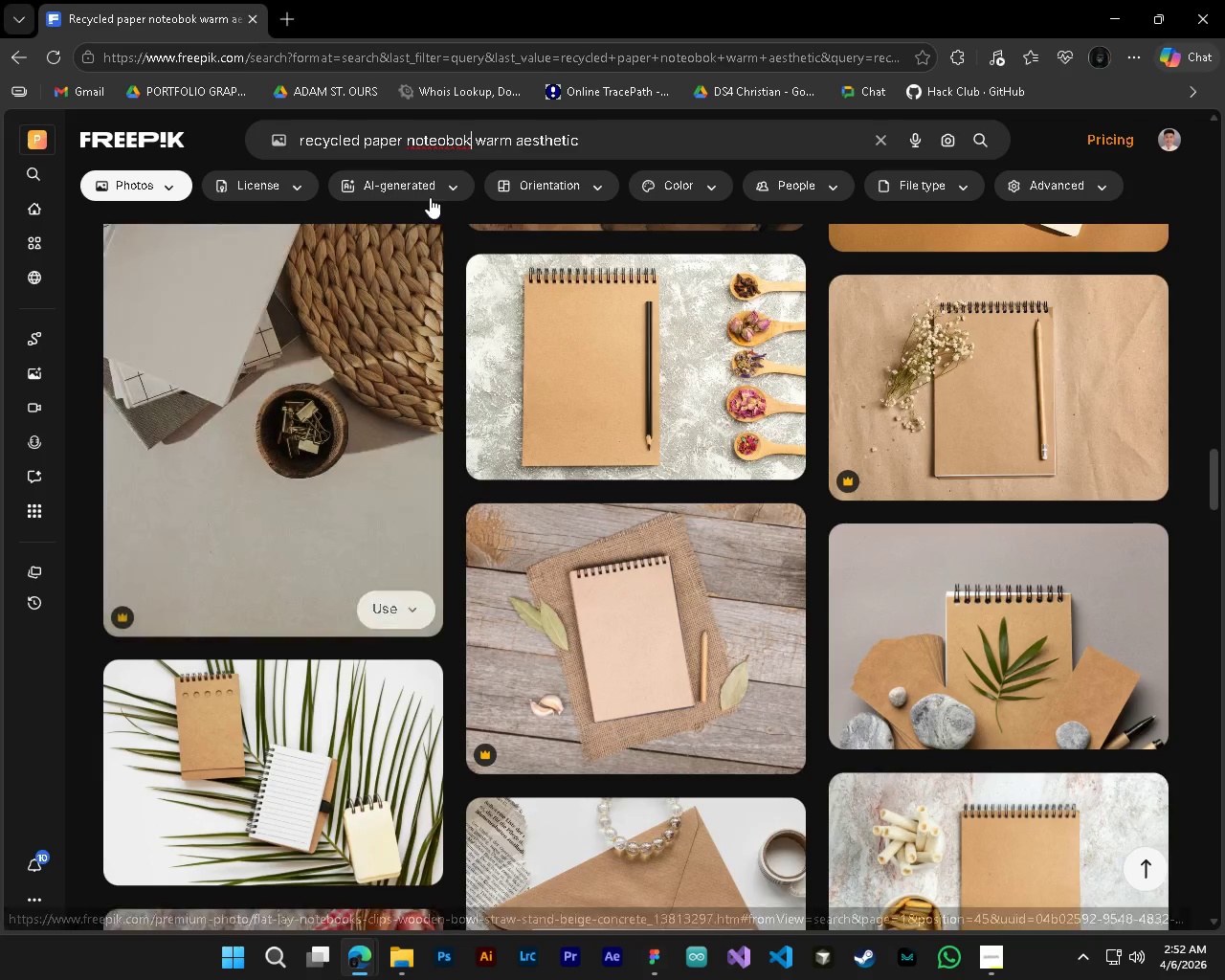 
type( side angle)
 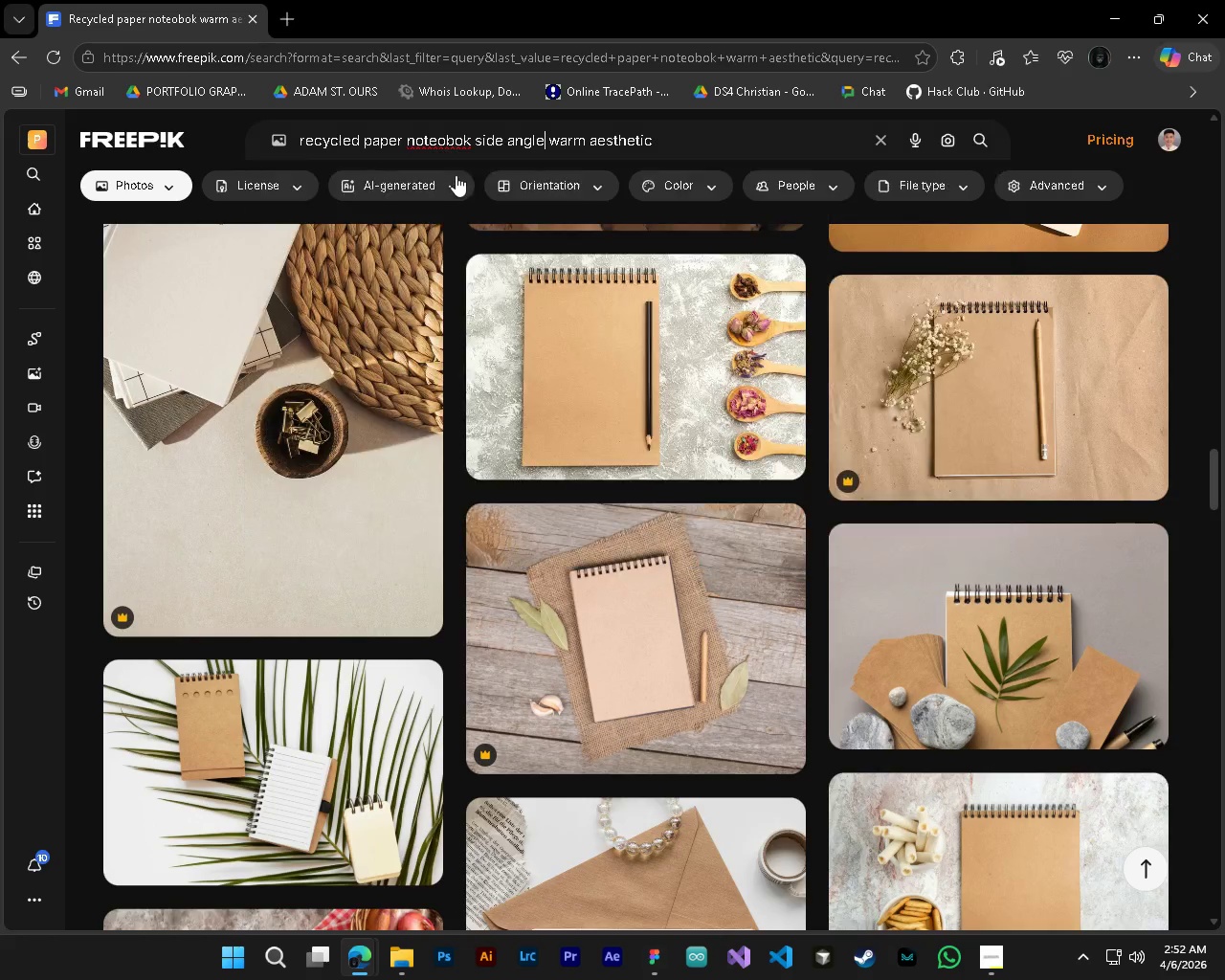 
key(Enter)
 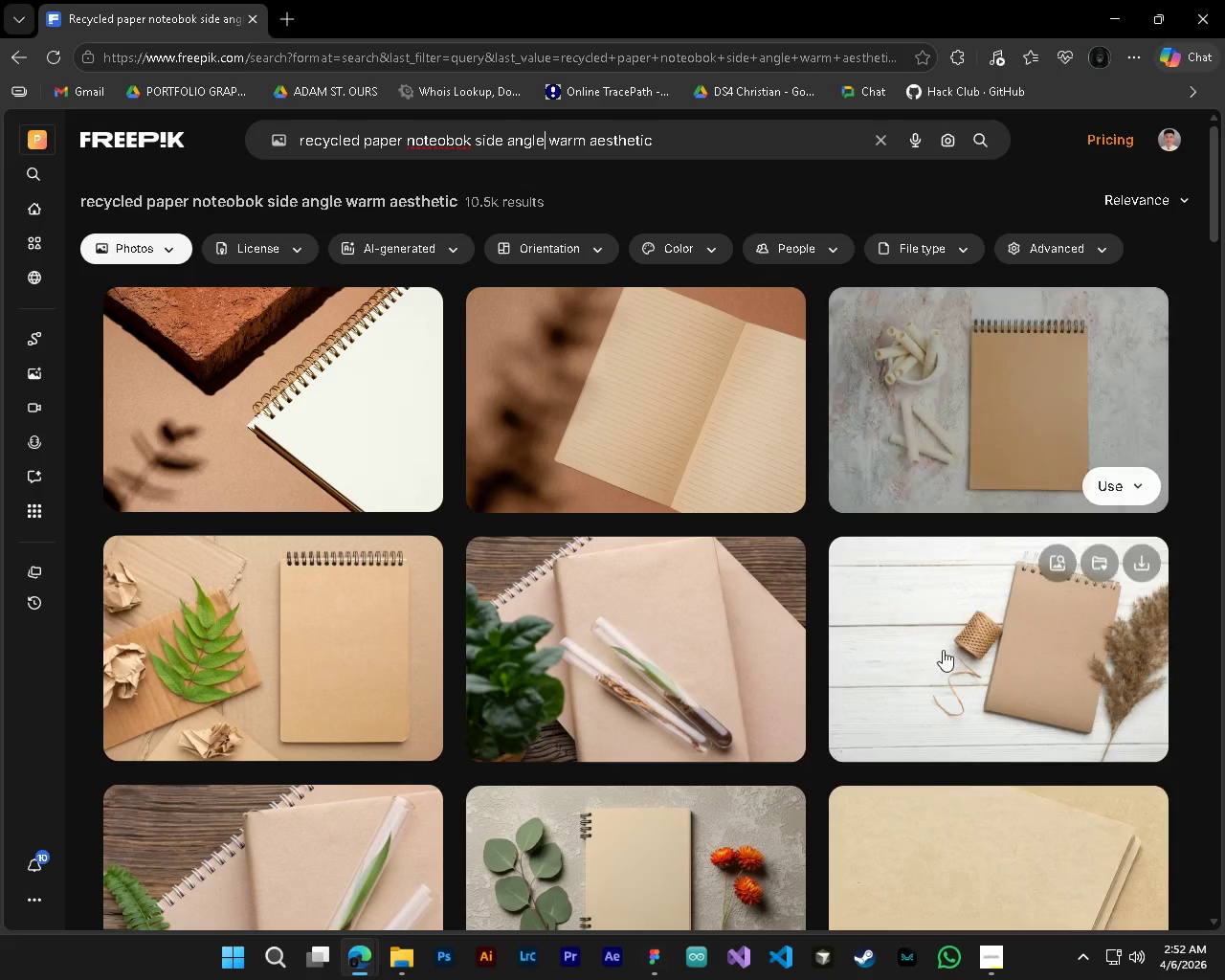 
mouse_move([538, 597])
 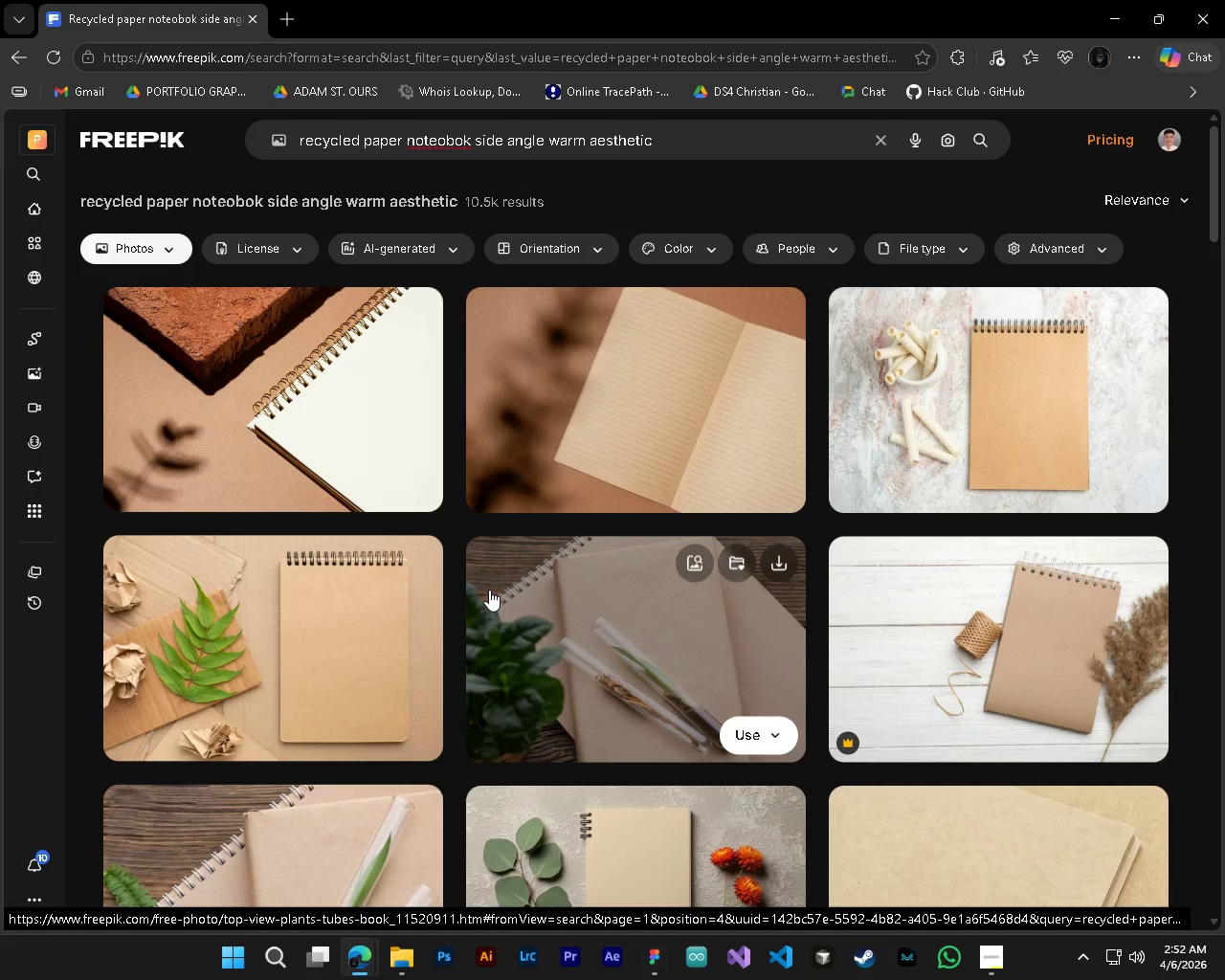 
scroll: coordinate [489, 590], scroll_direction: down, amount: 4.0
 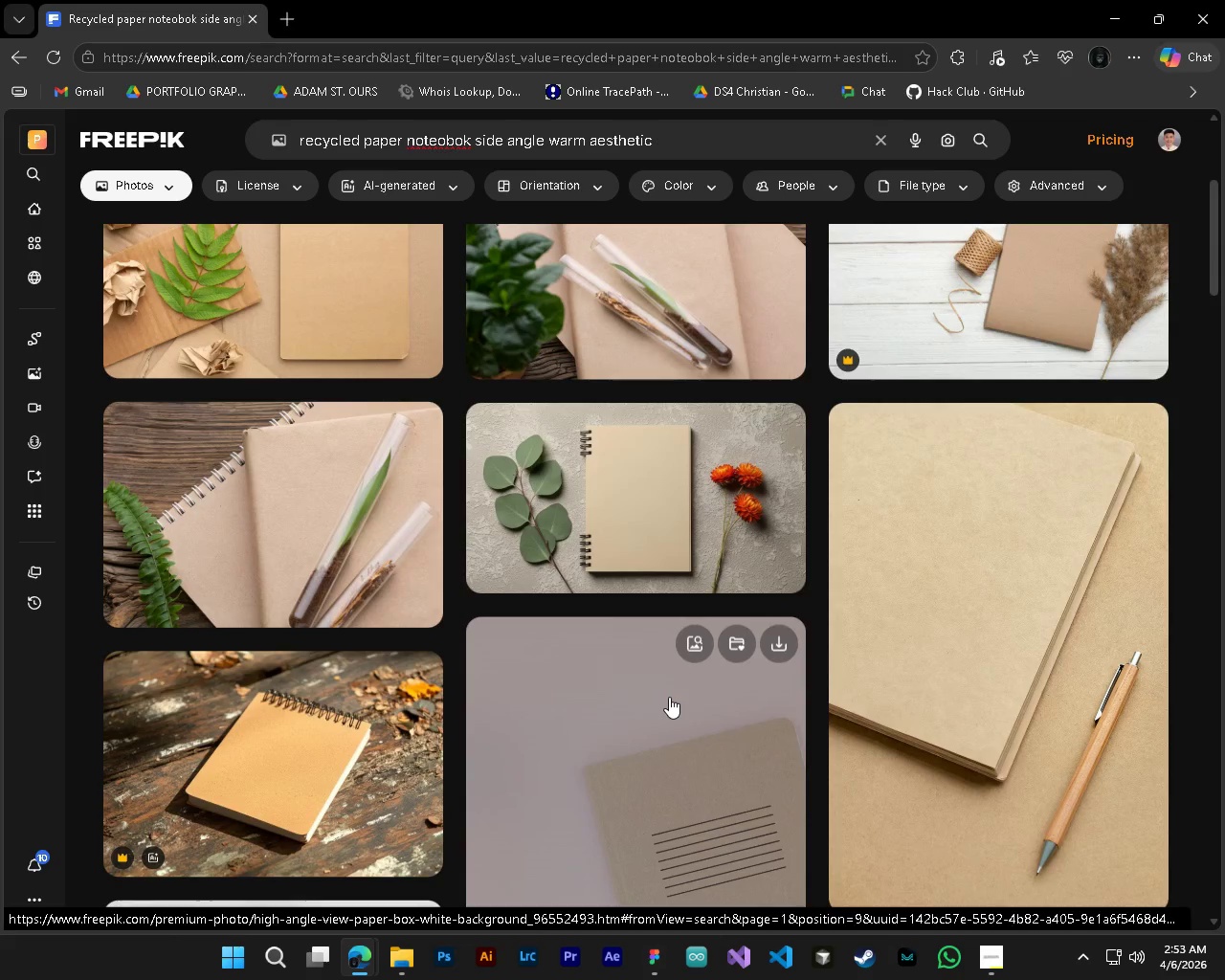 
left_click([350, 732])
 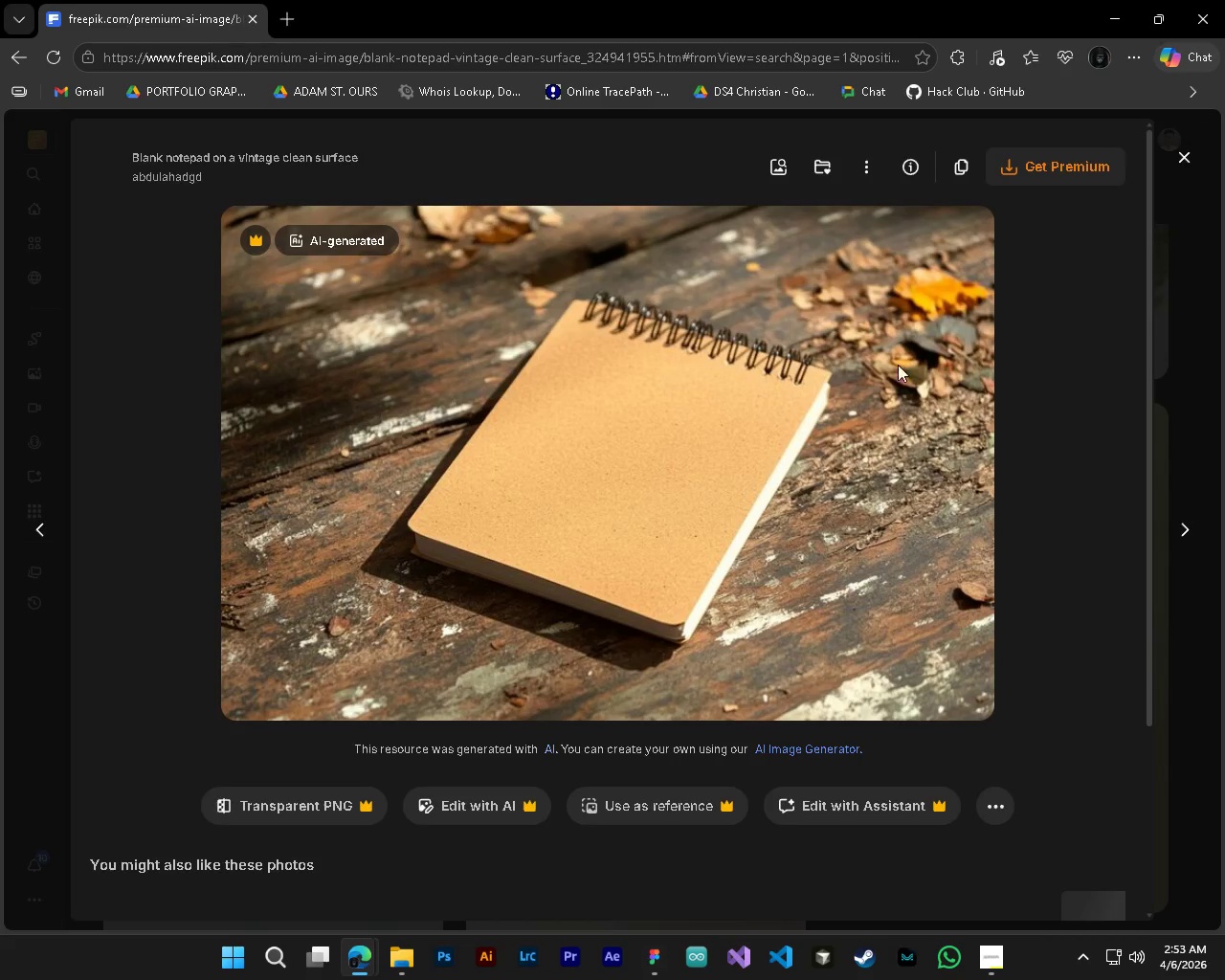 
right_click([433, 460])
 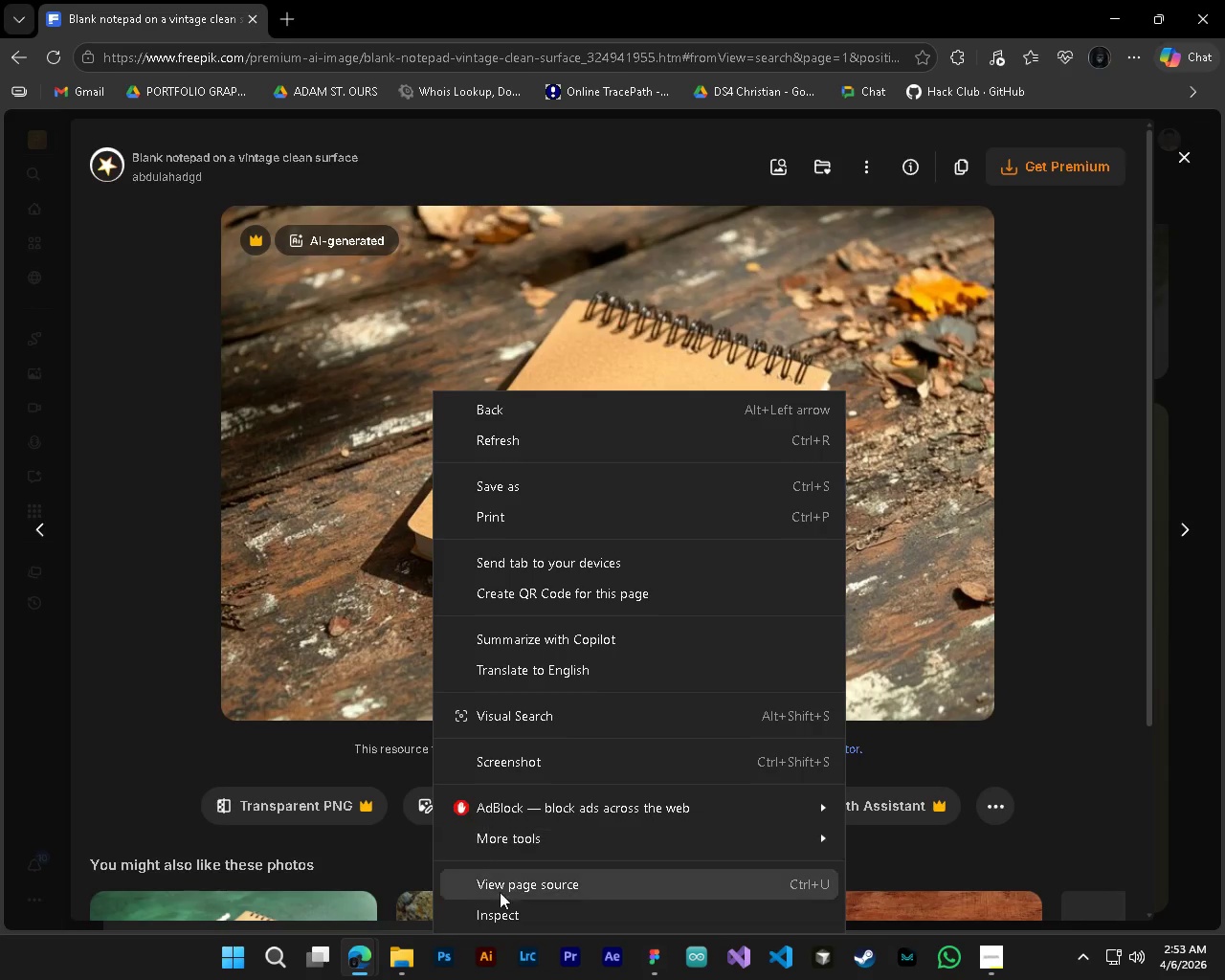 
left_click([496, 911])
 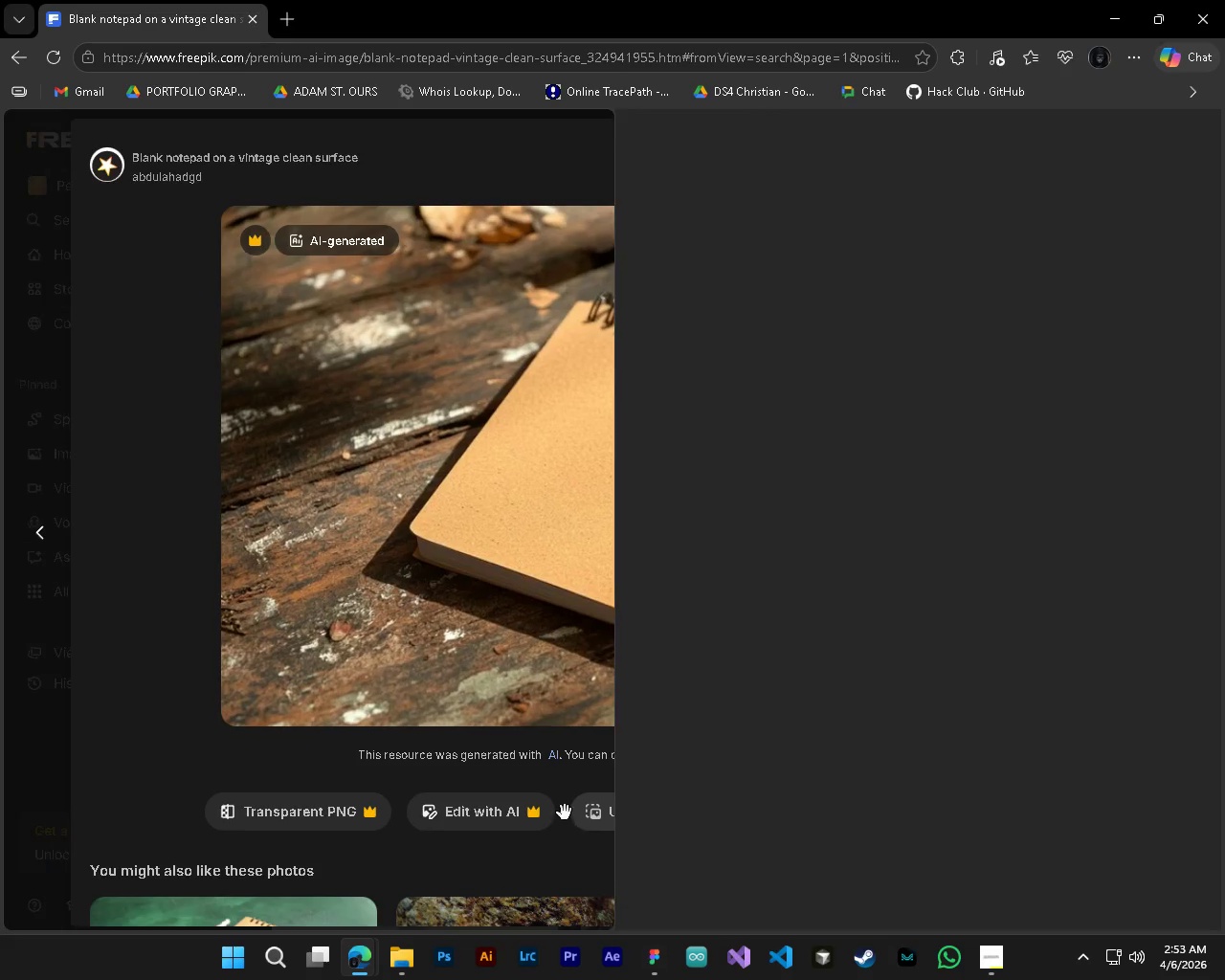 
mouse_move([636, 763])
 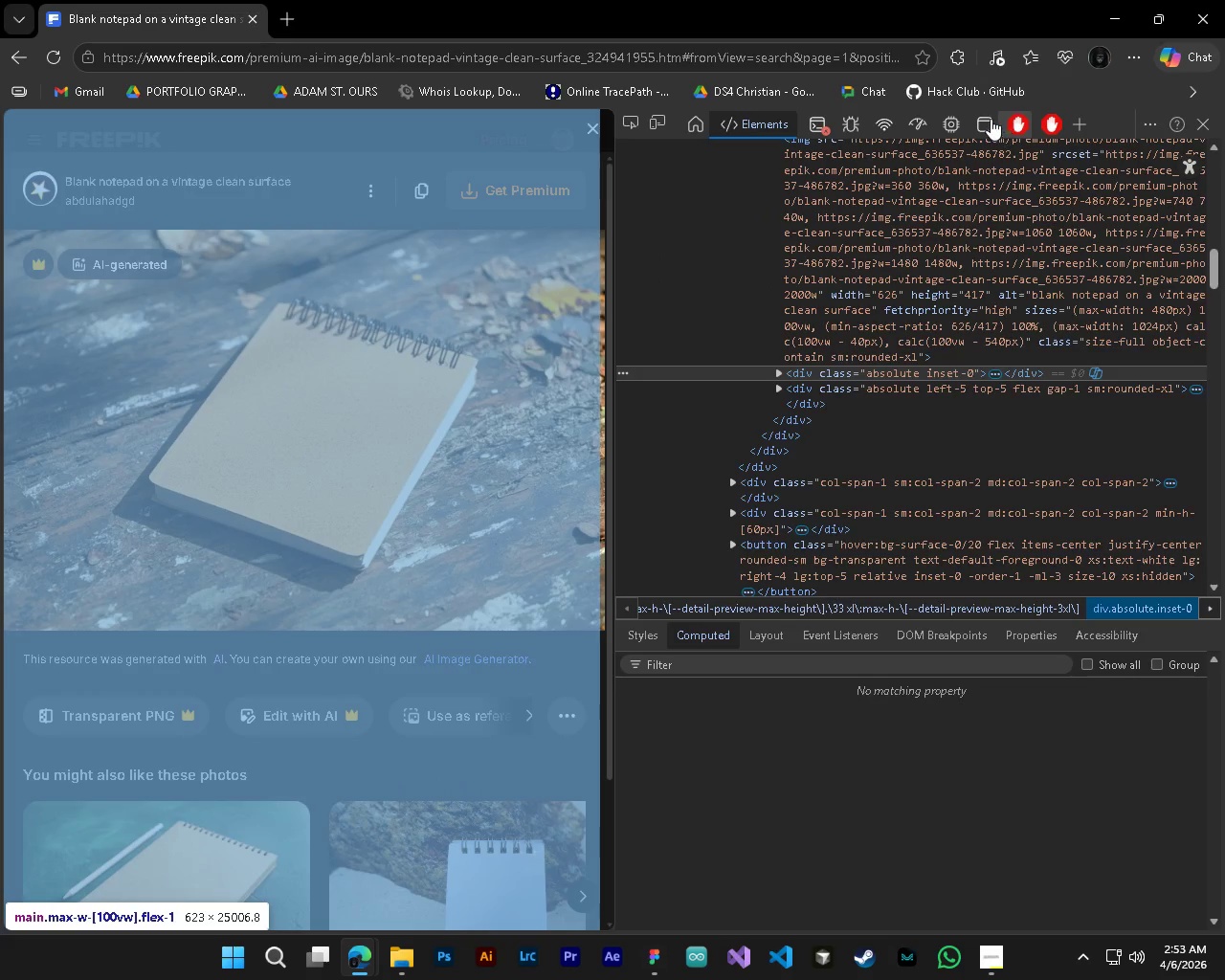 
left_click([991, 119])
 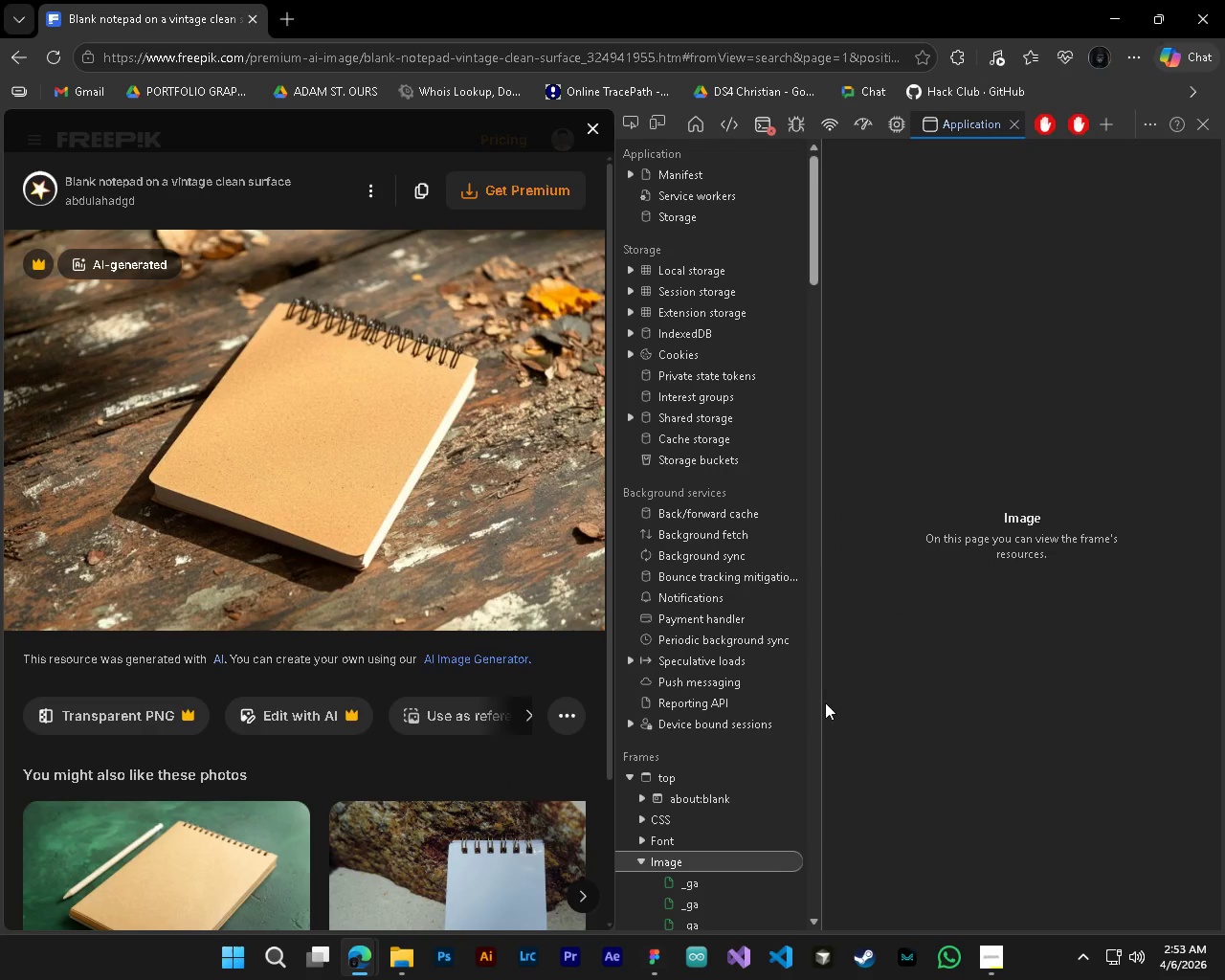 
scroll: coordinate [703, 783], scroll_direction: down, amount: 3.0
 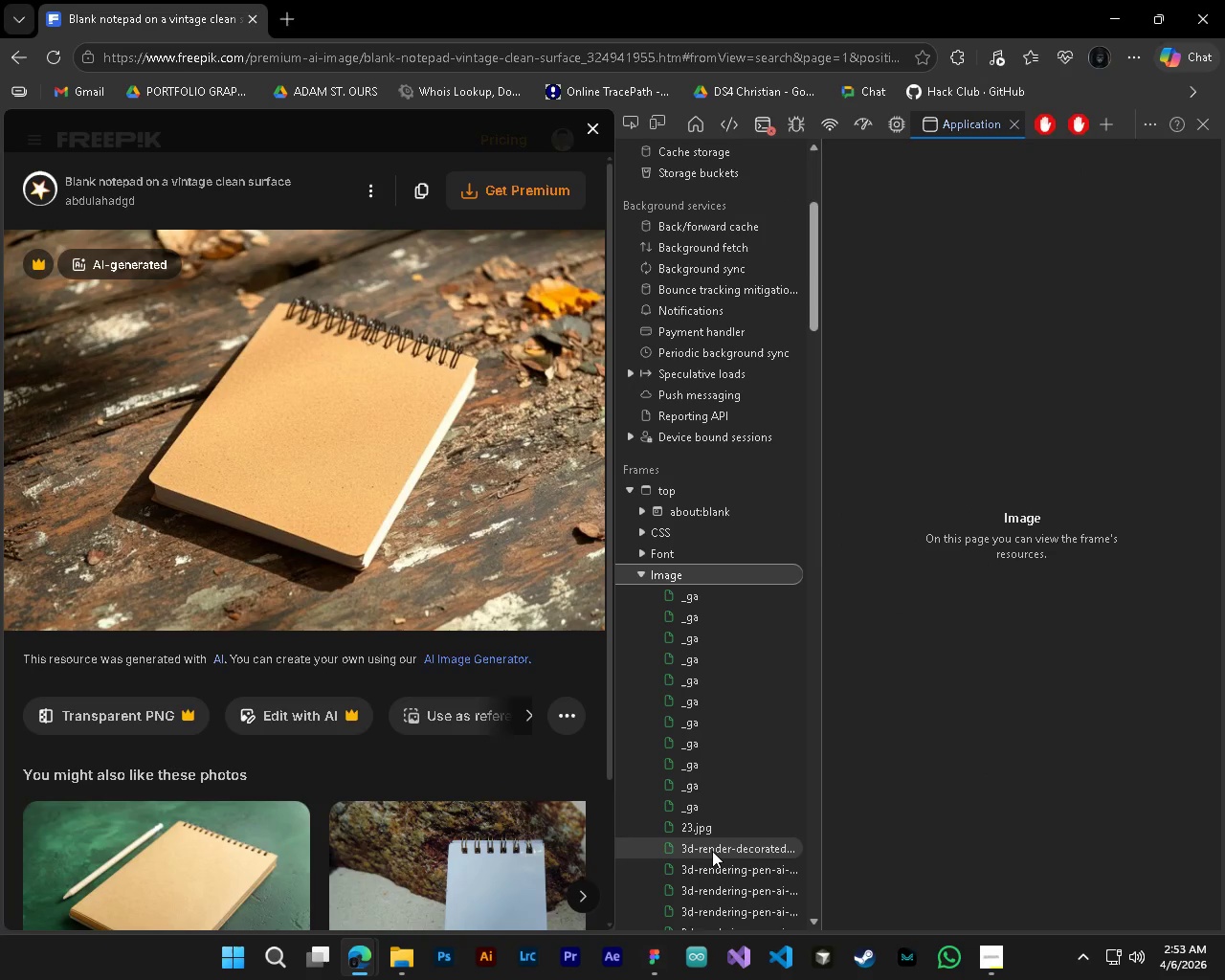 
left_click([712, 851])
 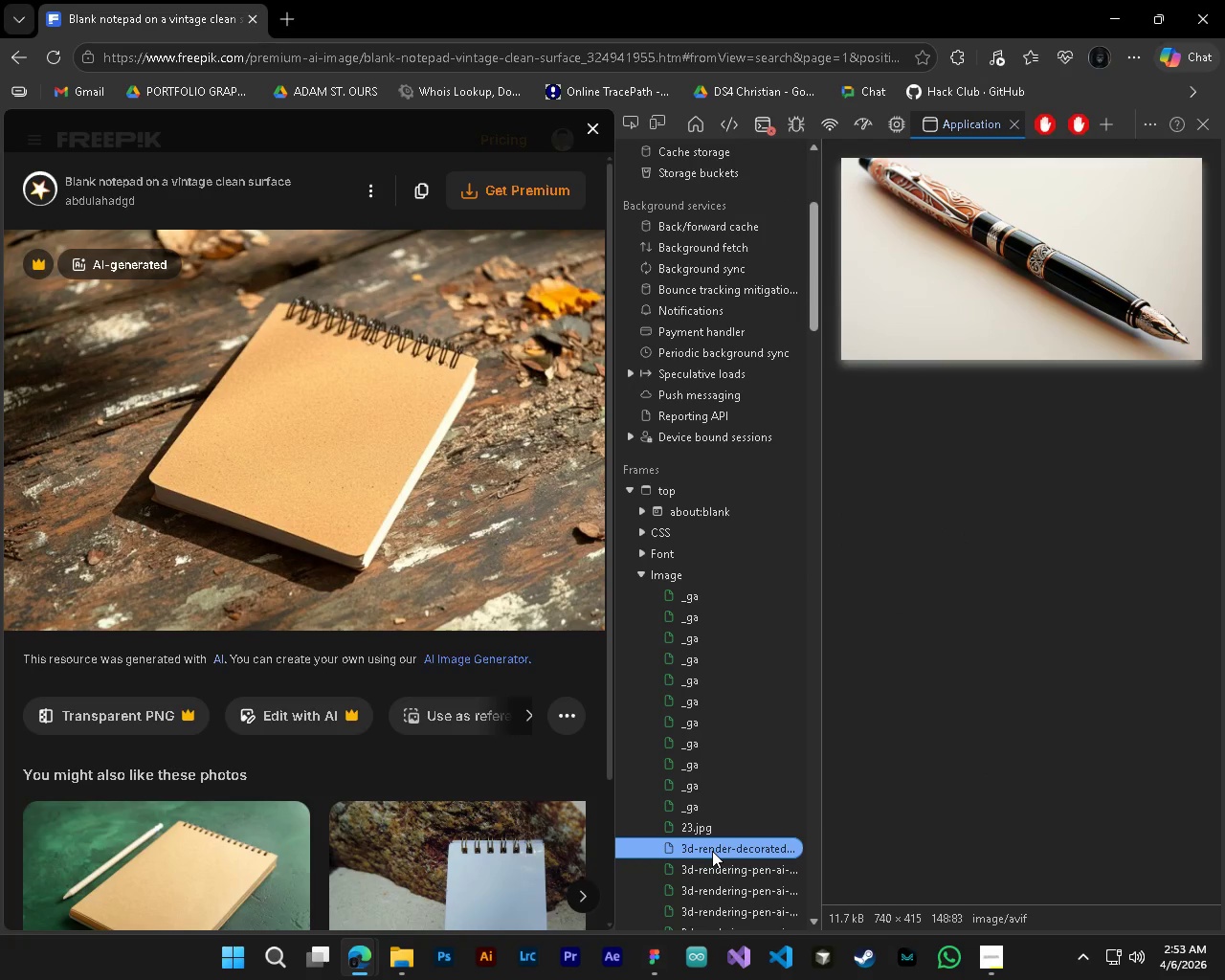 
key(ArrowRight)
 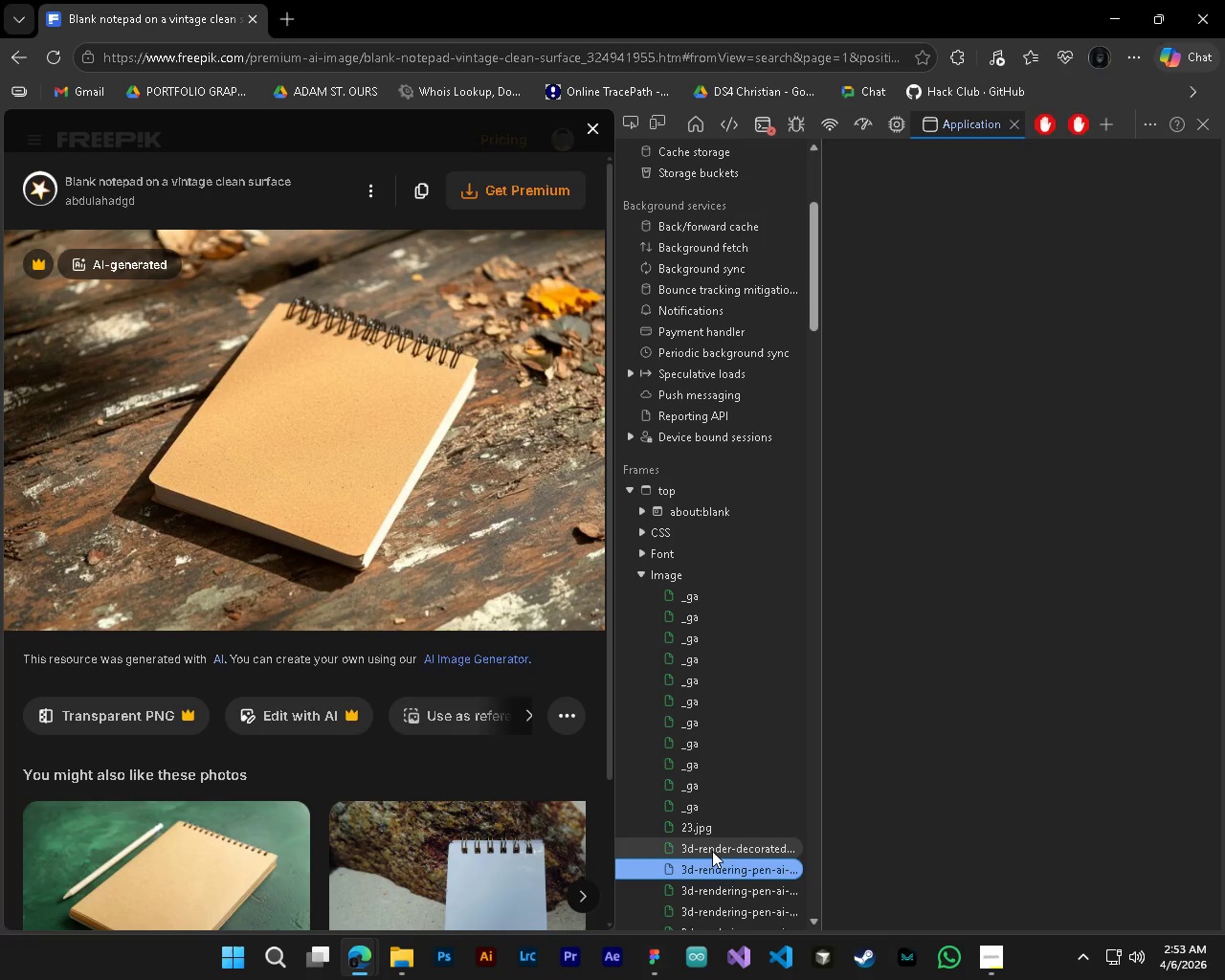 
hold_key(key=ArrowDown, duration=0.7)
 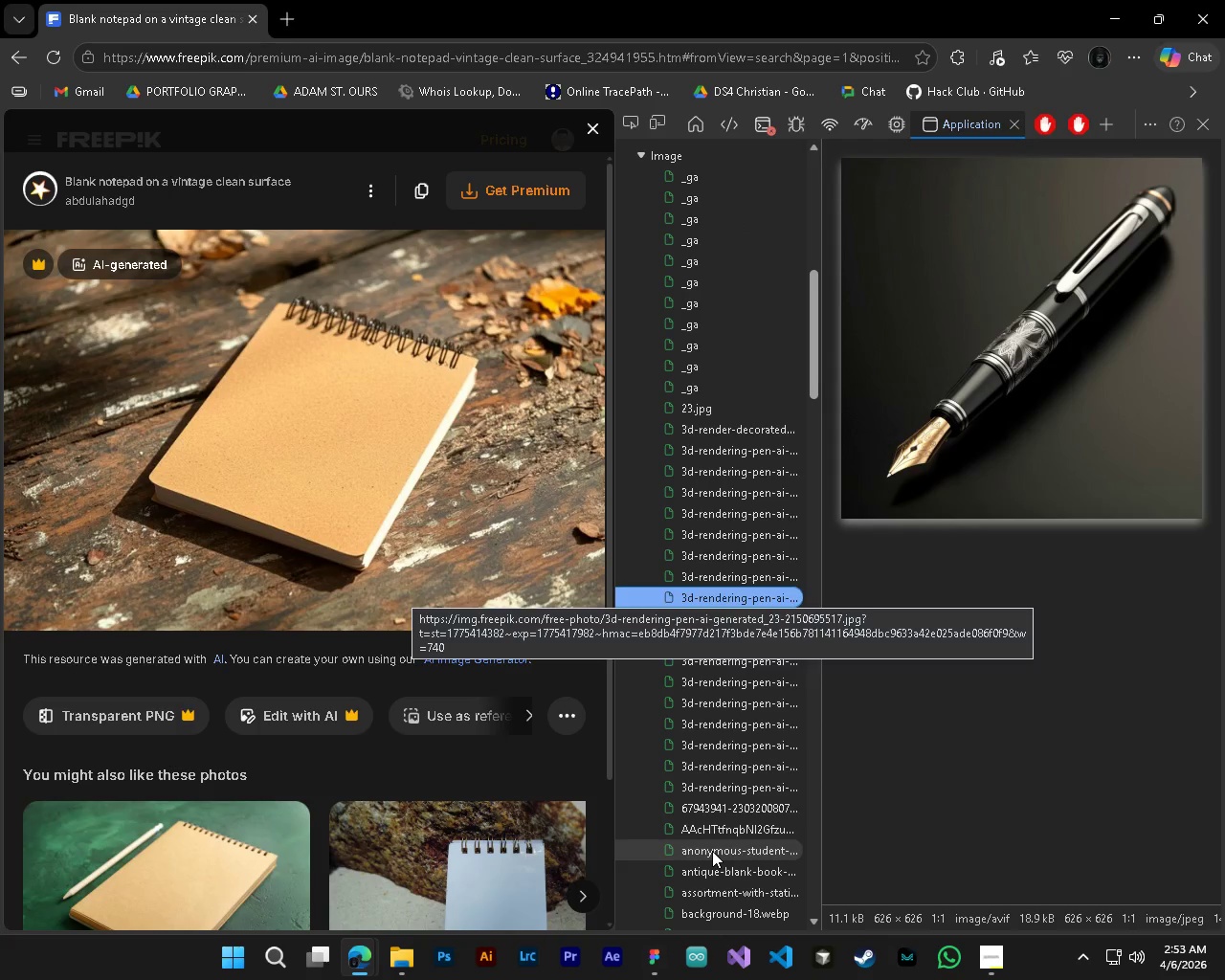 
key(ArrowDown)
 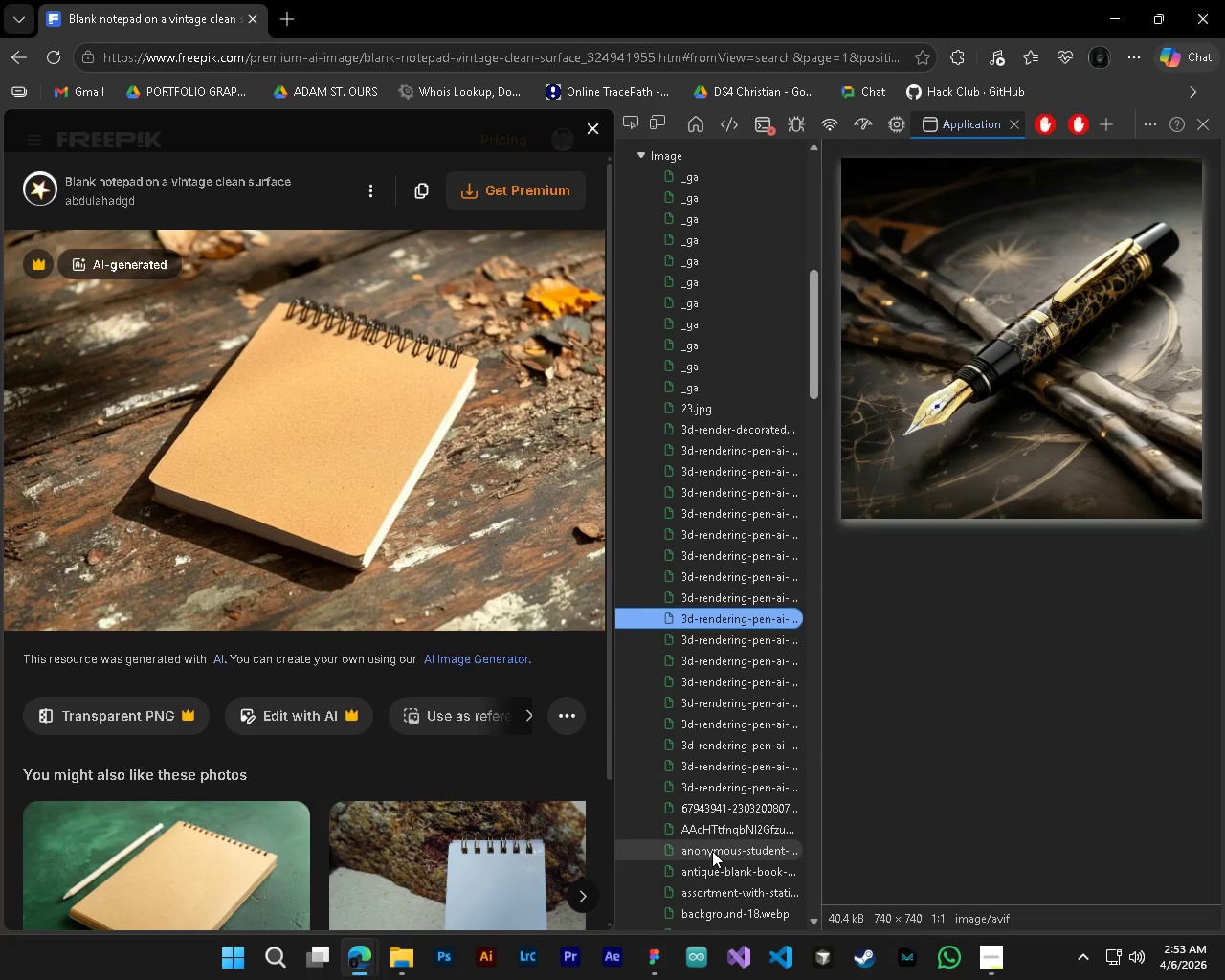 
key(ArrowDown)
 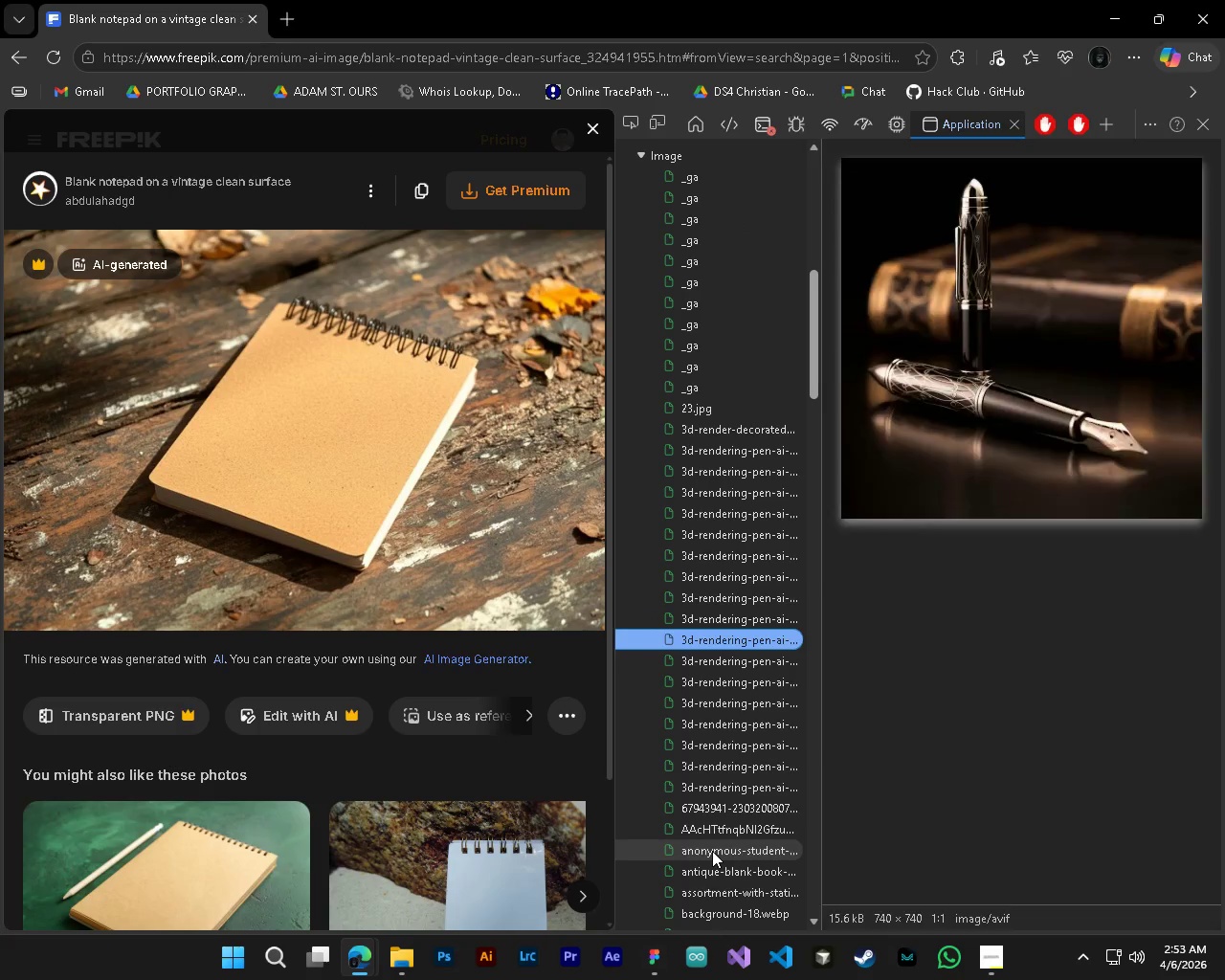 
key(ArrowDown)
 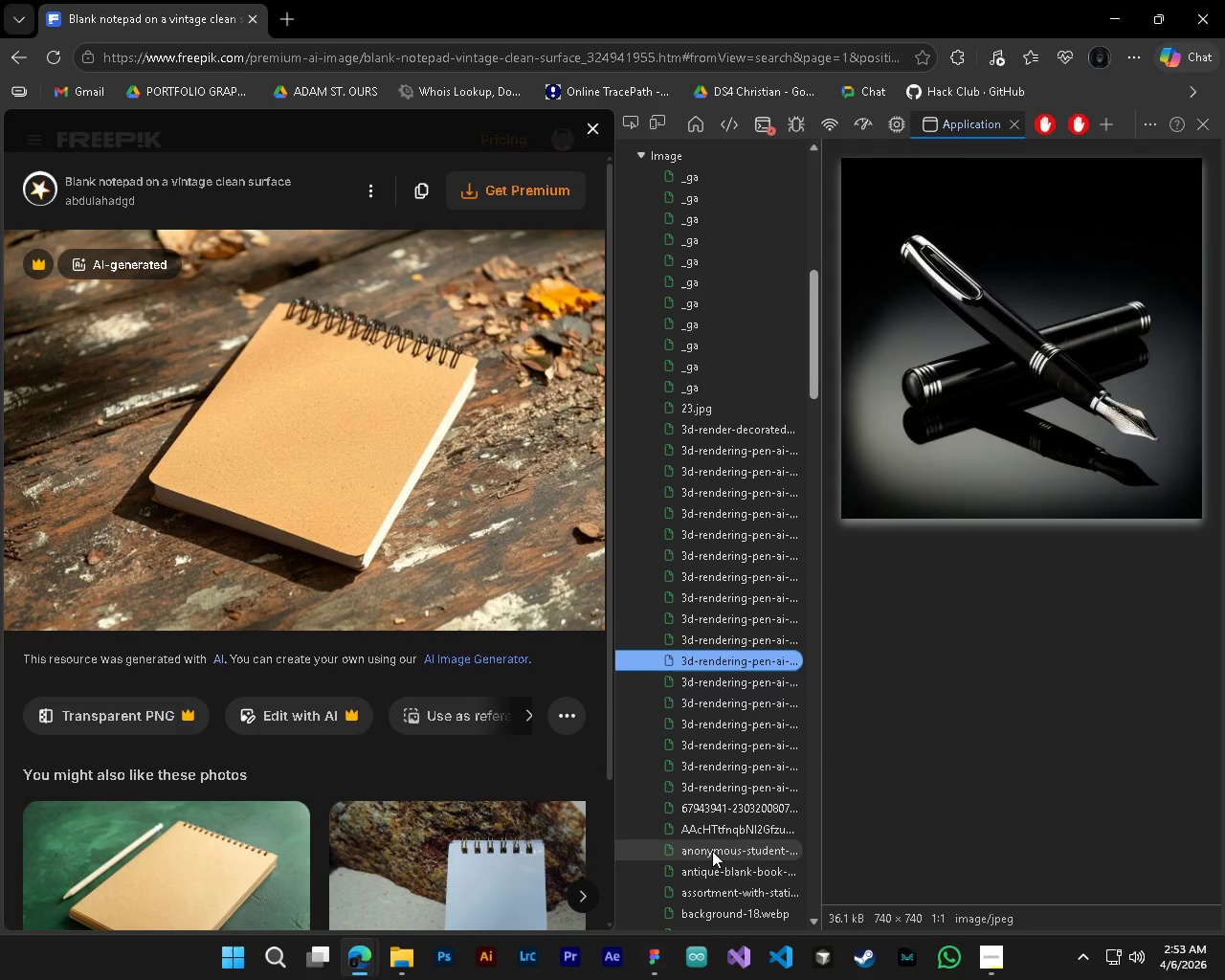 
key(ArrowDown)
 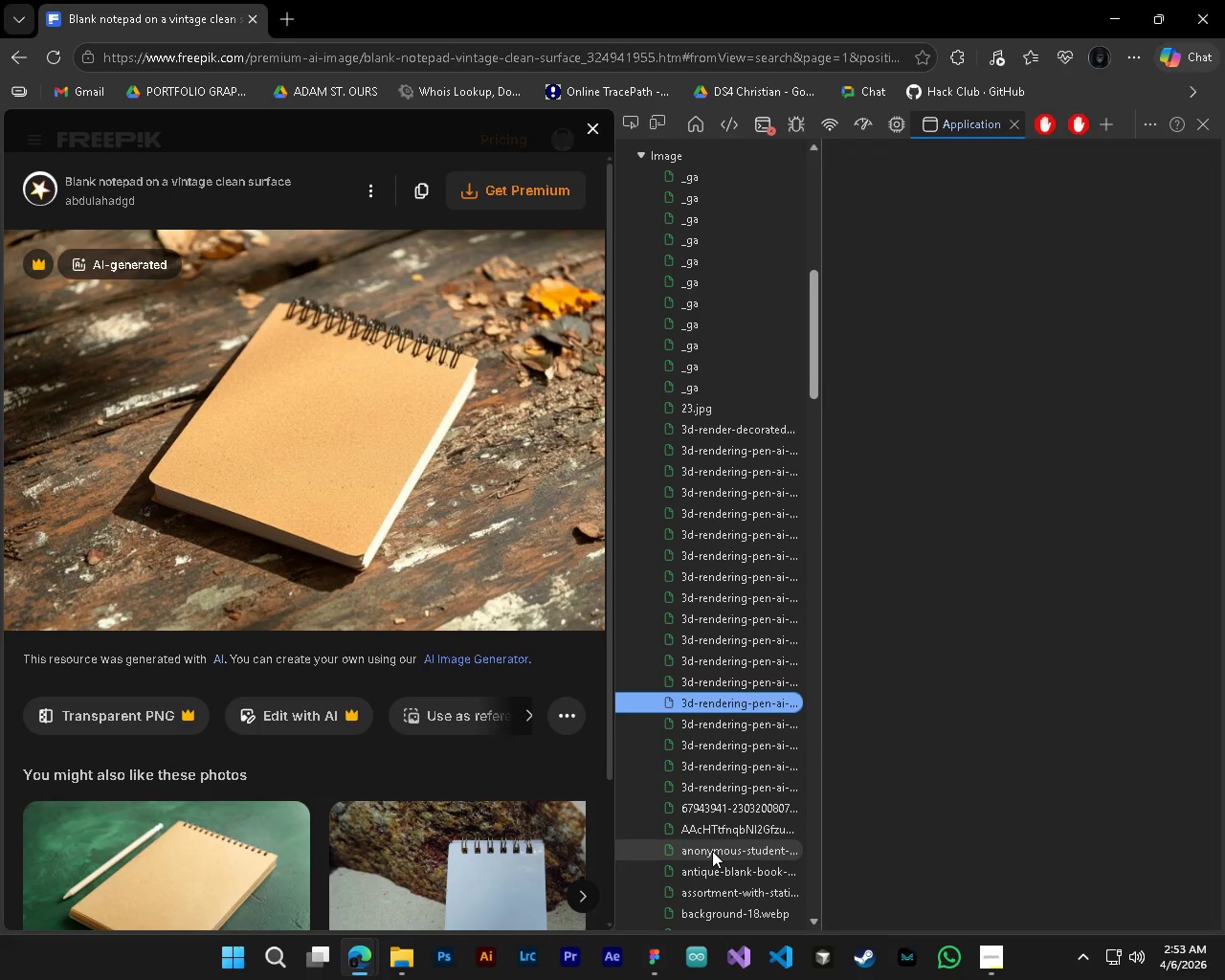 
key(ArrowDown)
 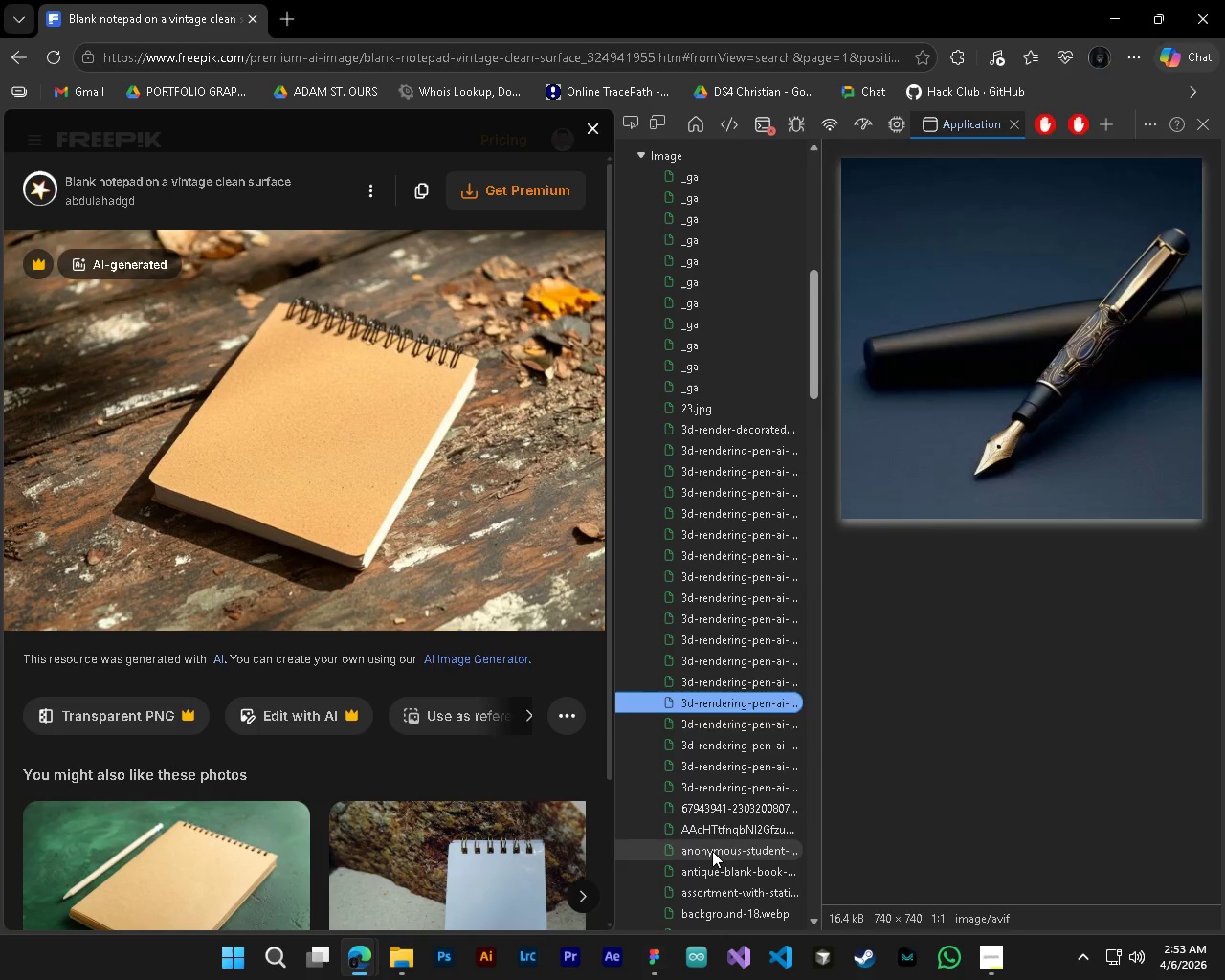 
key(ArrowDown)
 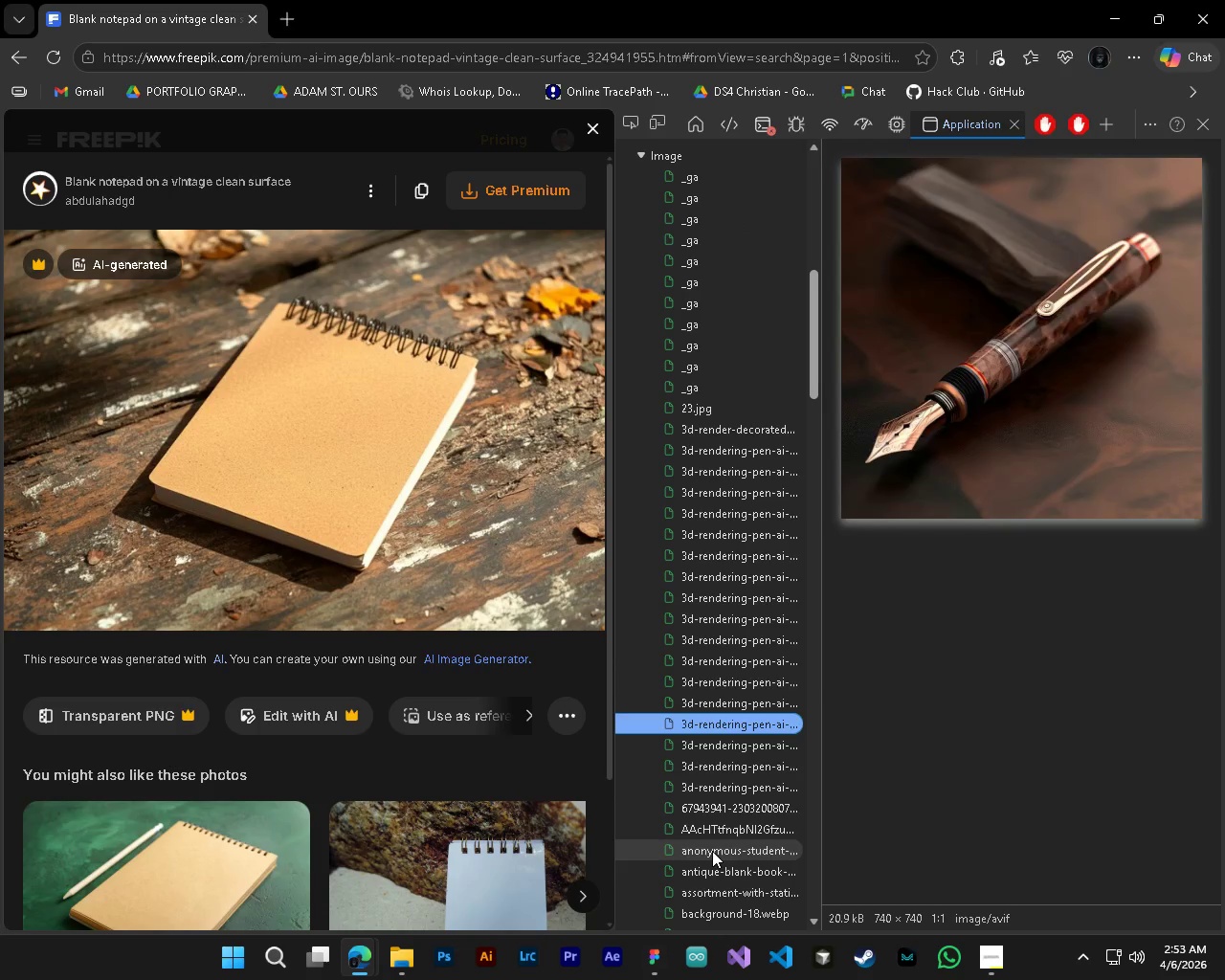 
key(ArrowDown)
 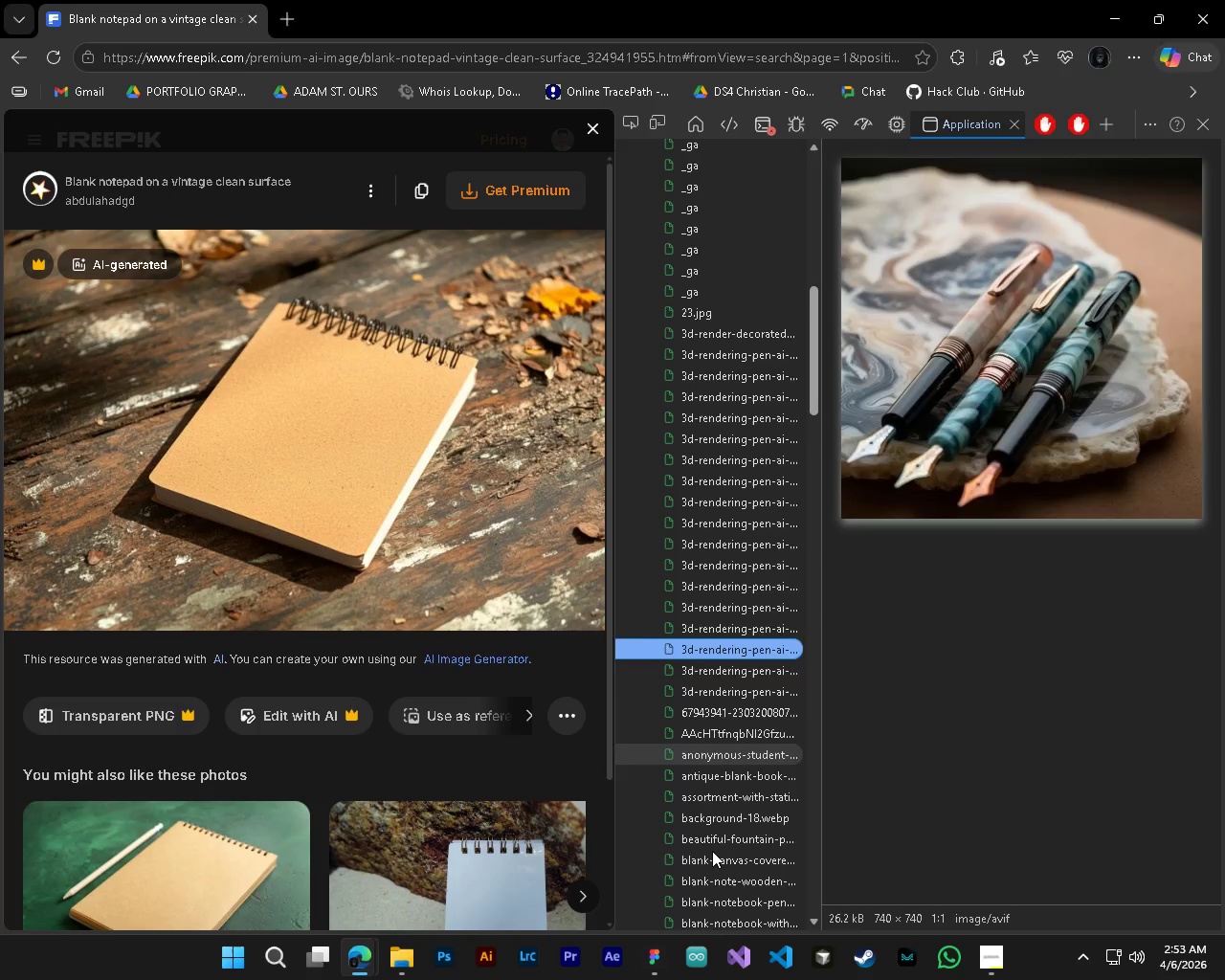 
key(ArrowDown)
 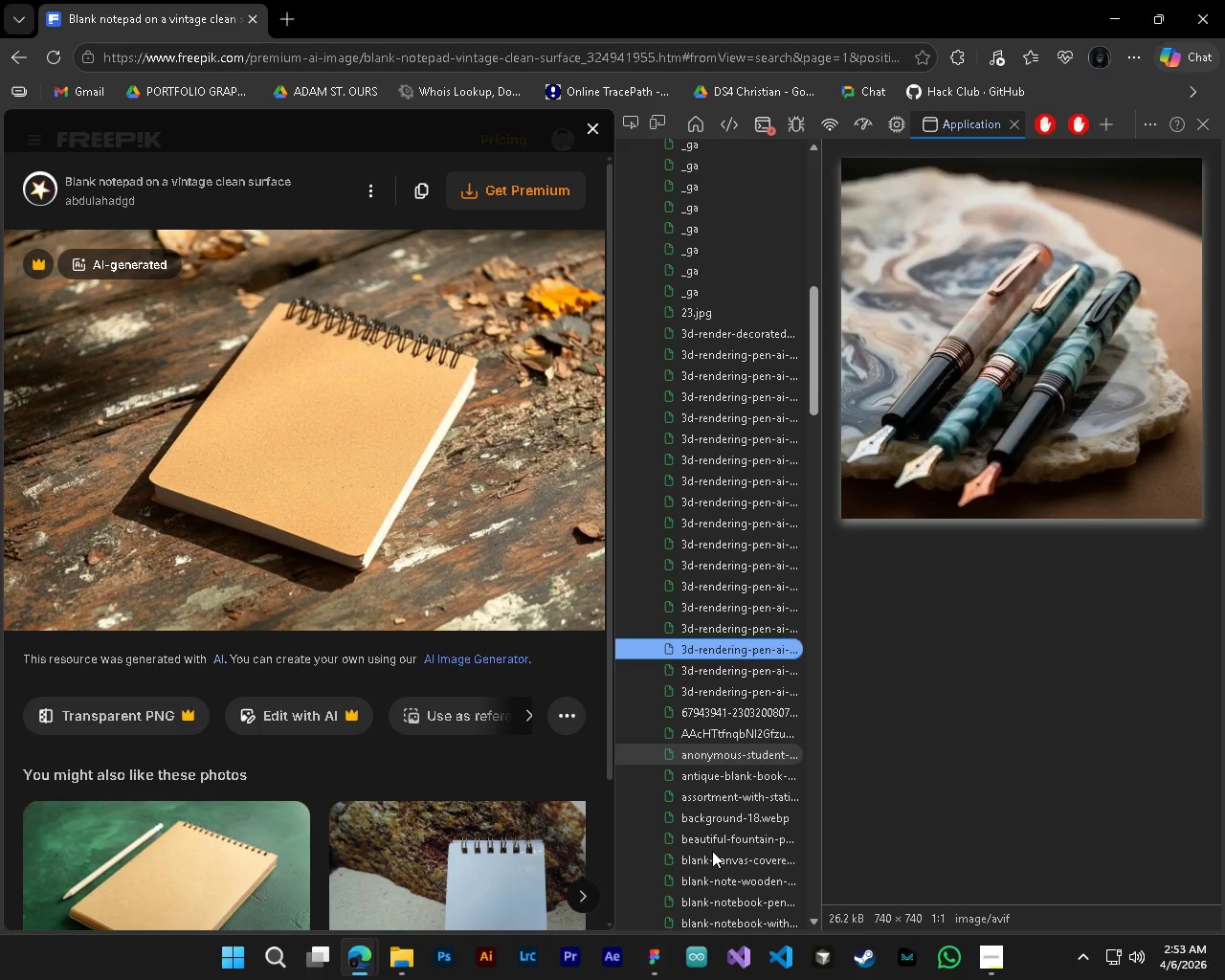 
key(ArrowDown)
 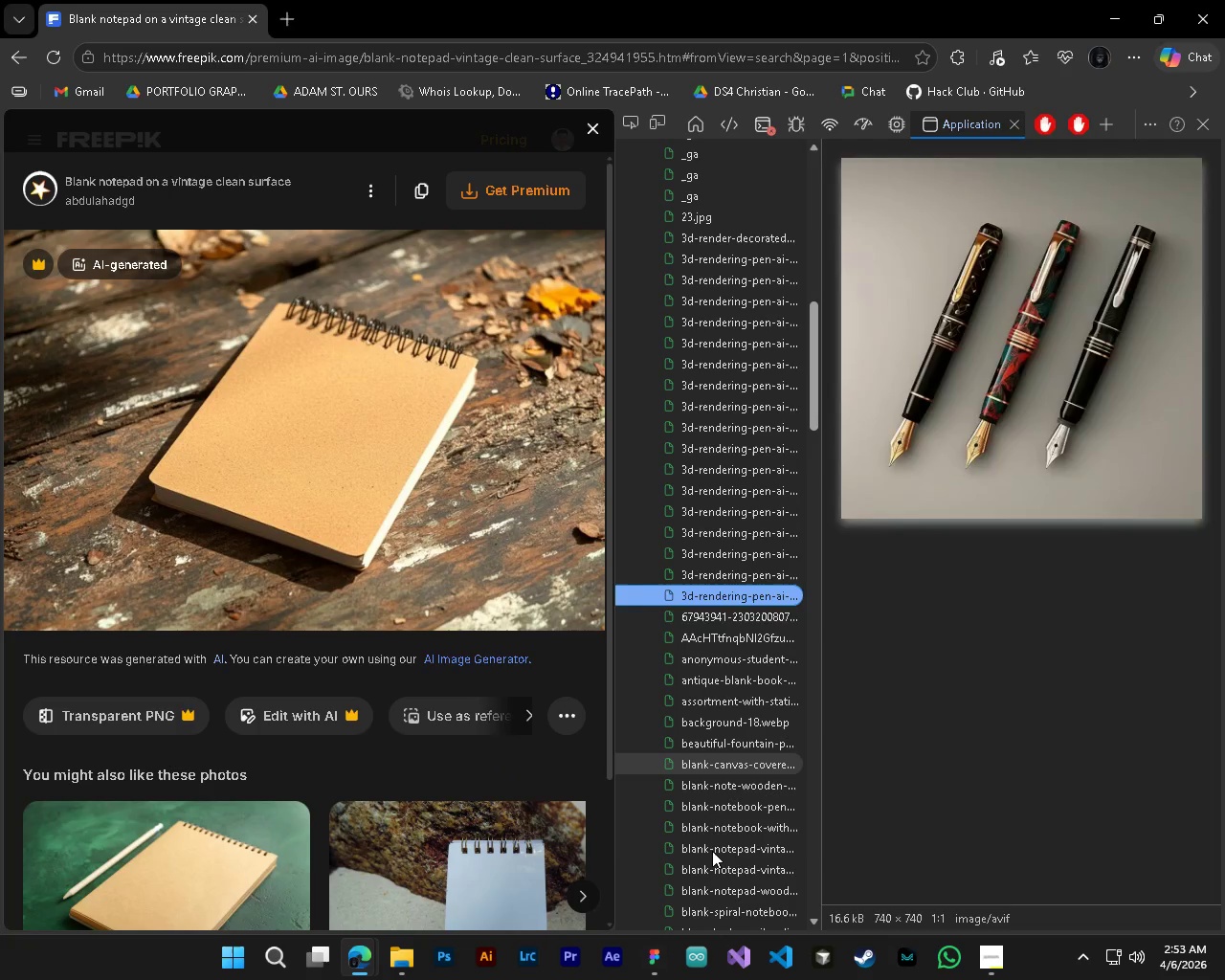 
scroll: coordinate [712, 851], scroll_direction: down, amount: 1.0
 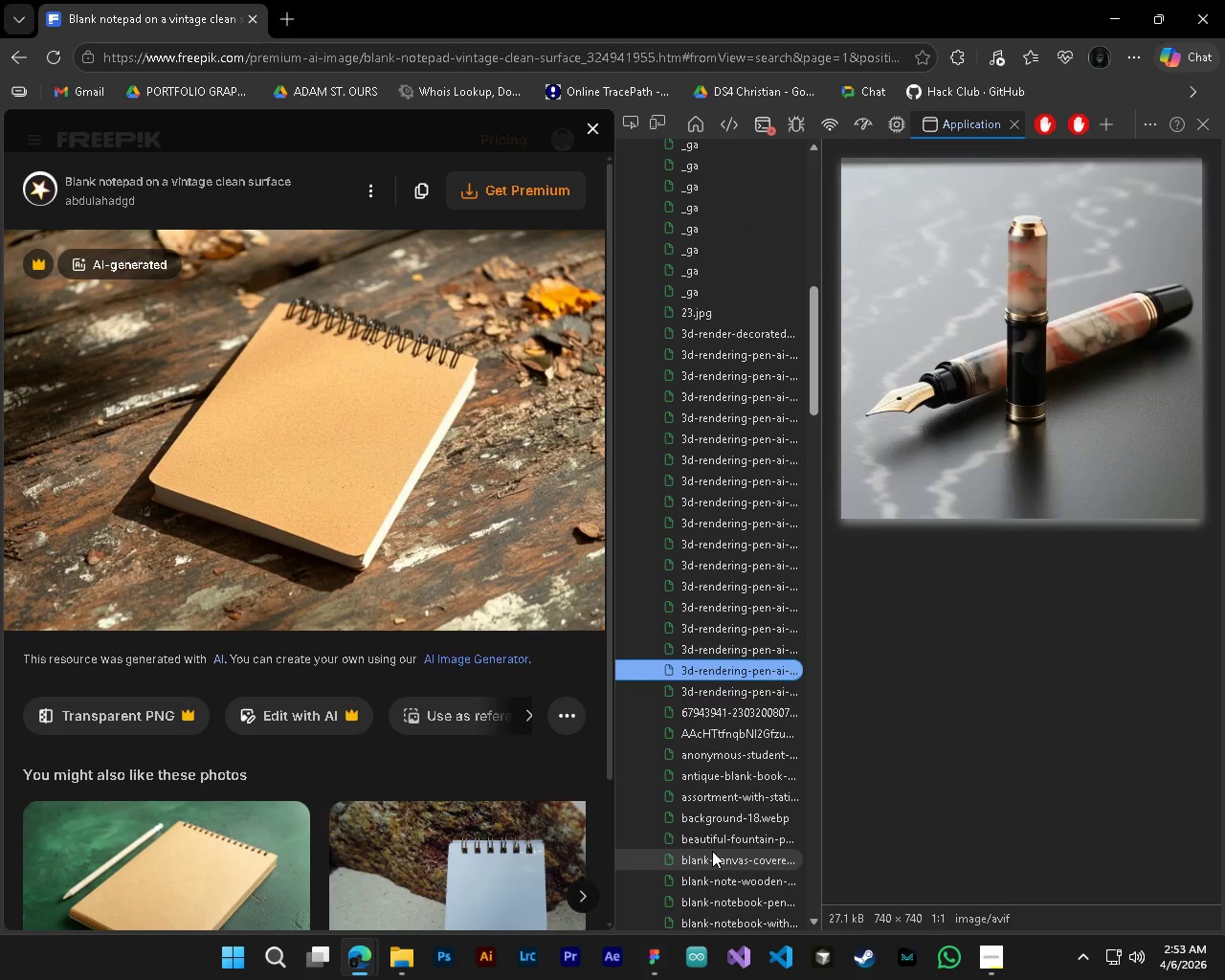 
key(ArrowDown)
 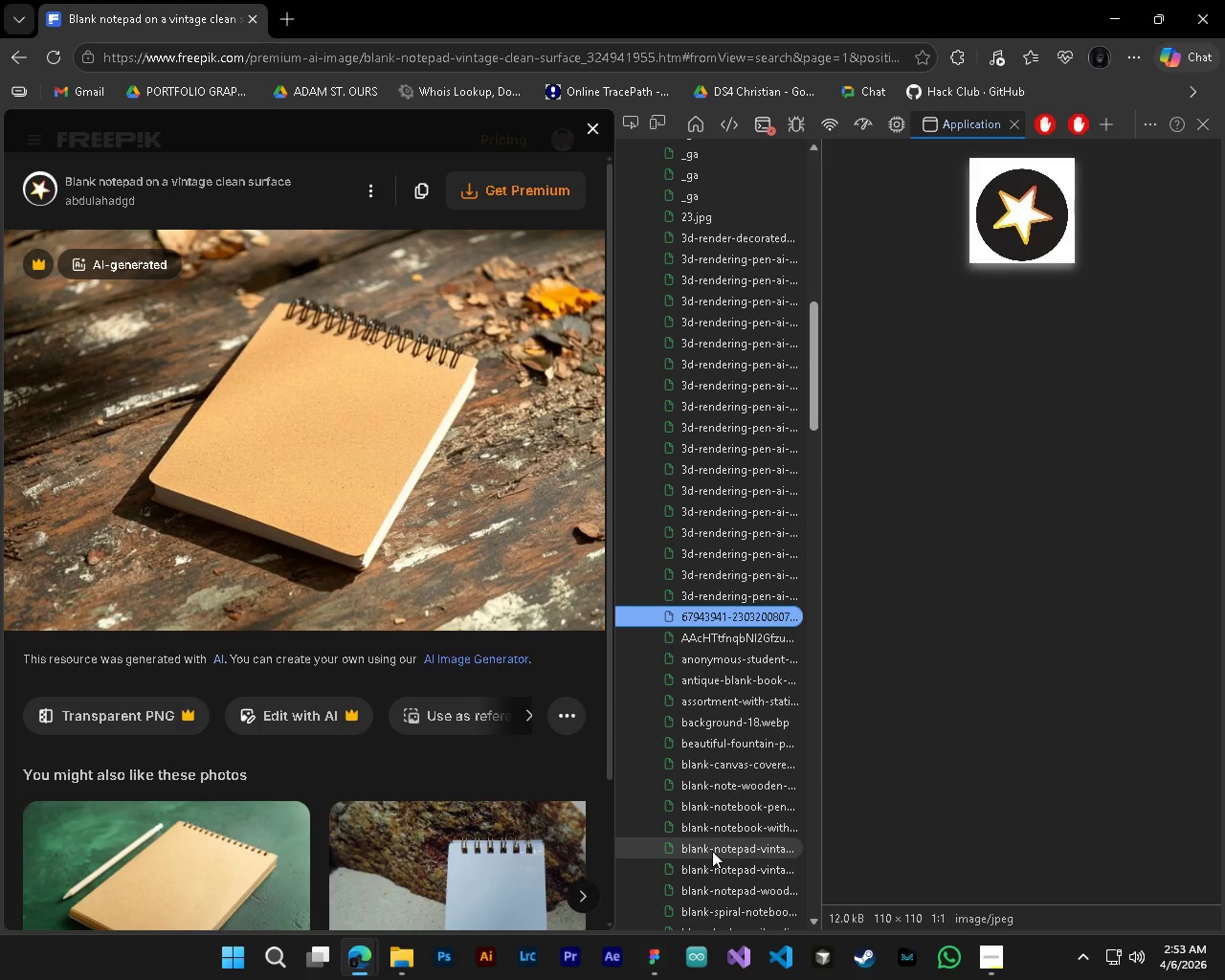 
key(ArrowDown)
 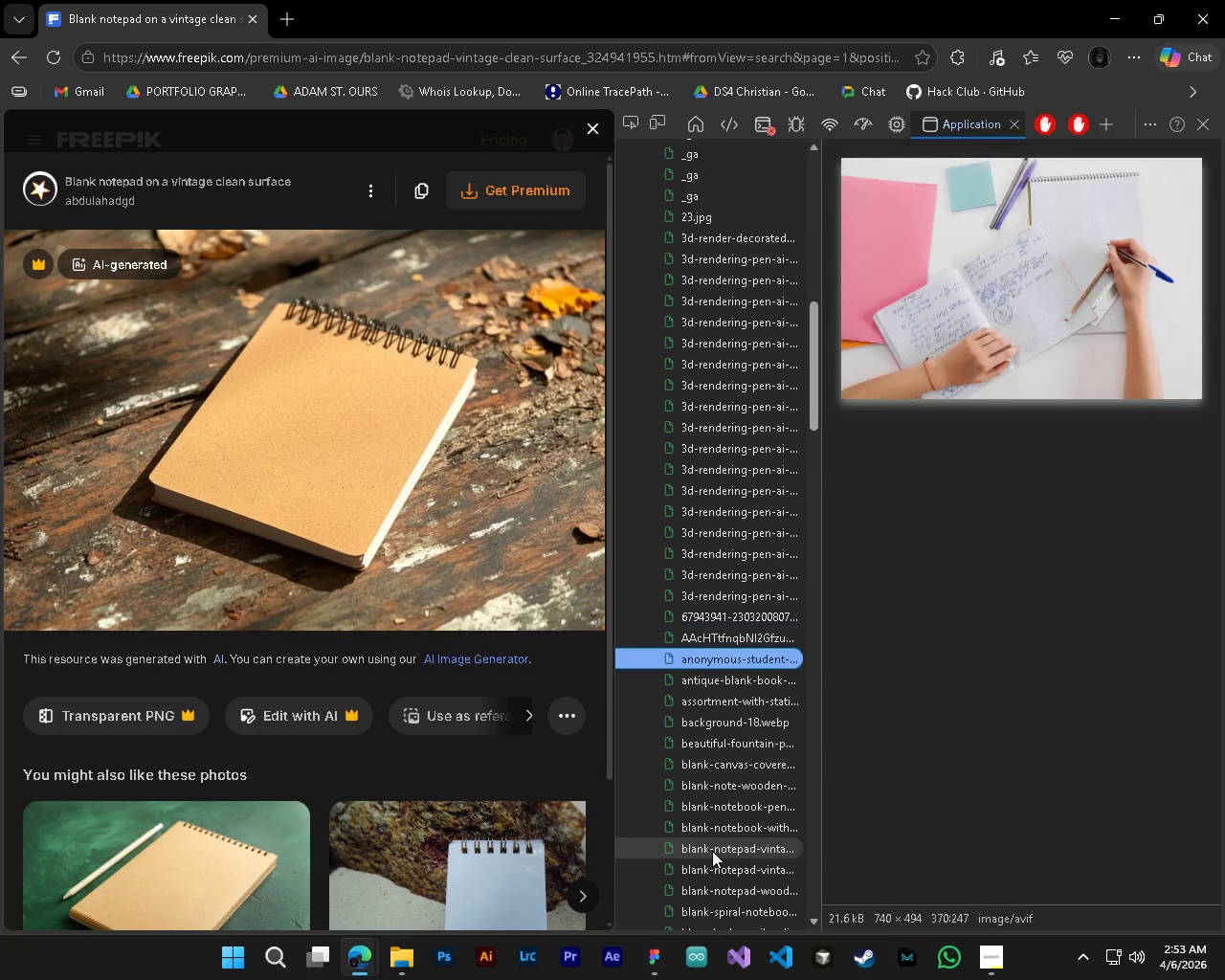 
key(ArrowDown)
 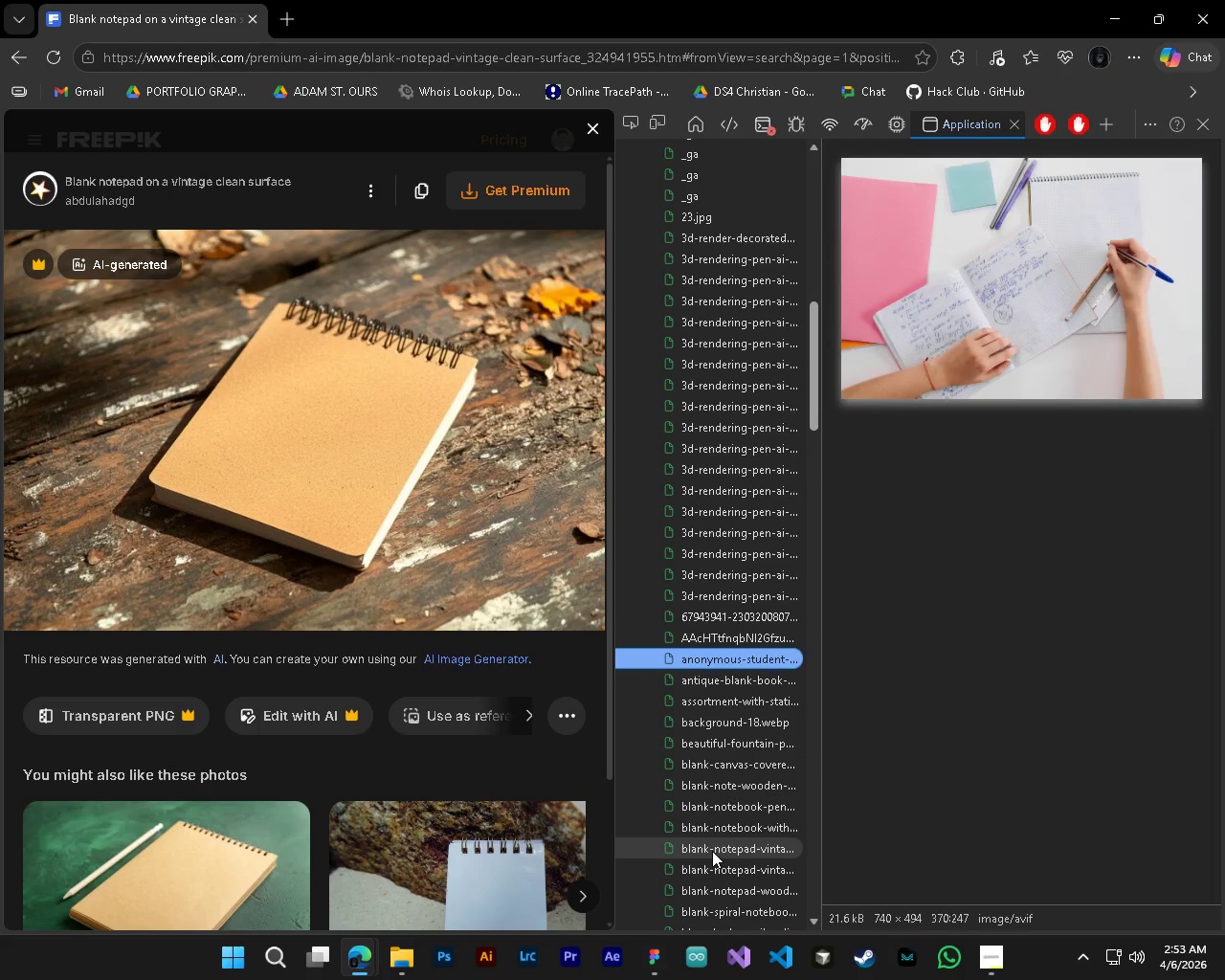 
key(ArrowDown)
 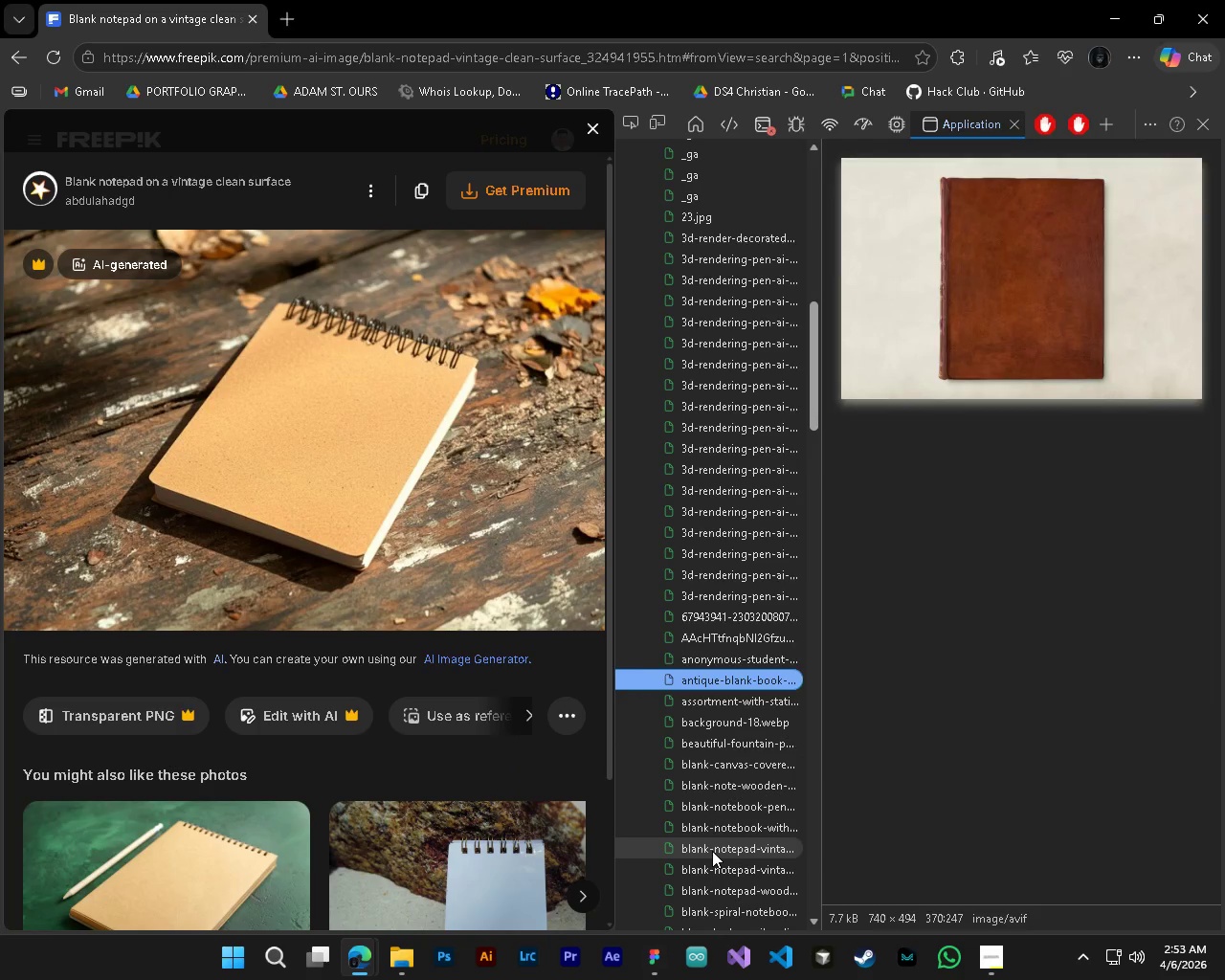 
key(ArrowDown)
 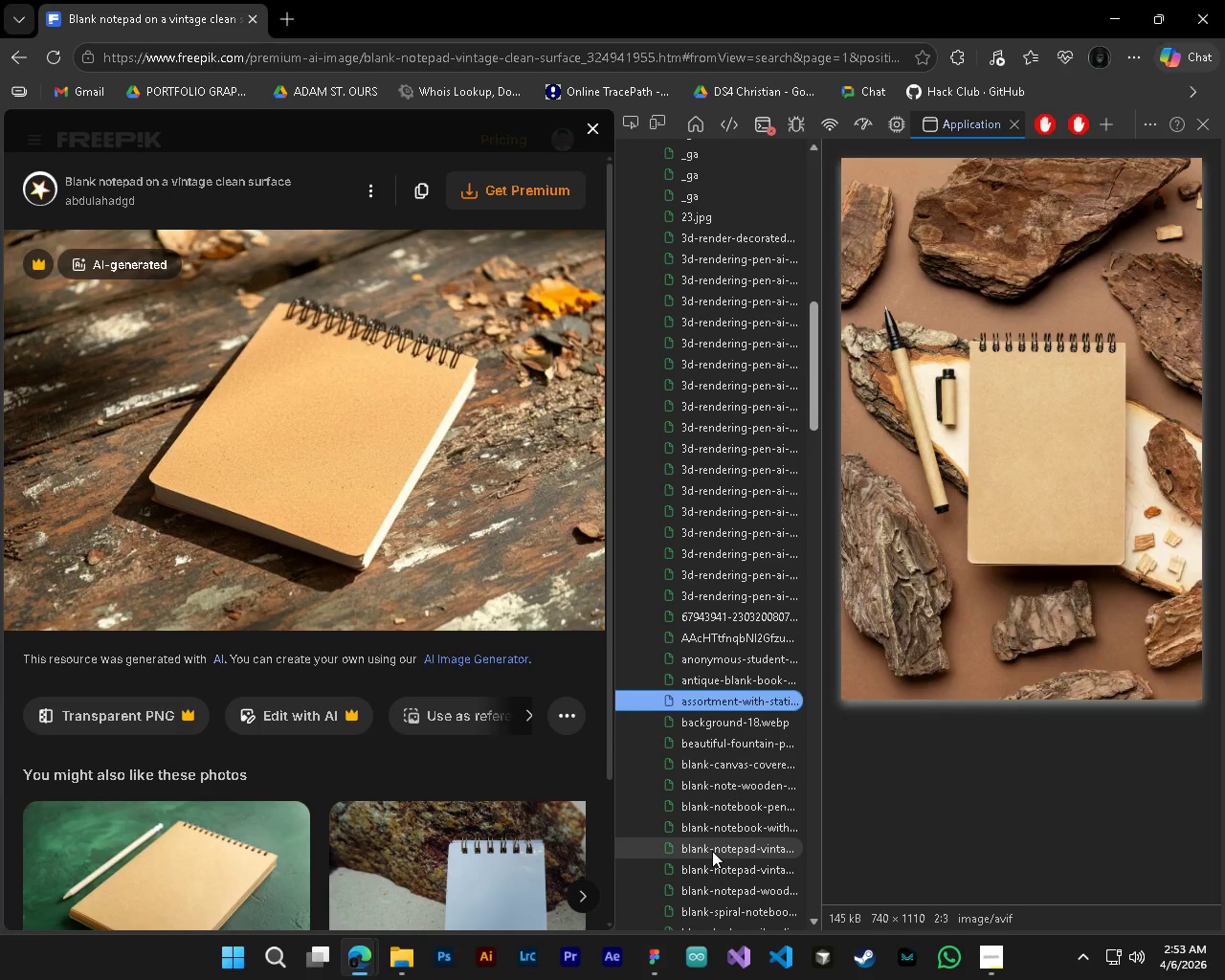 
key(ArrowDown)
 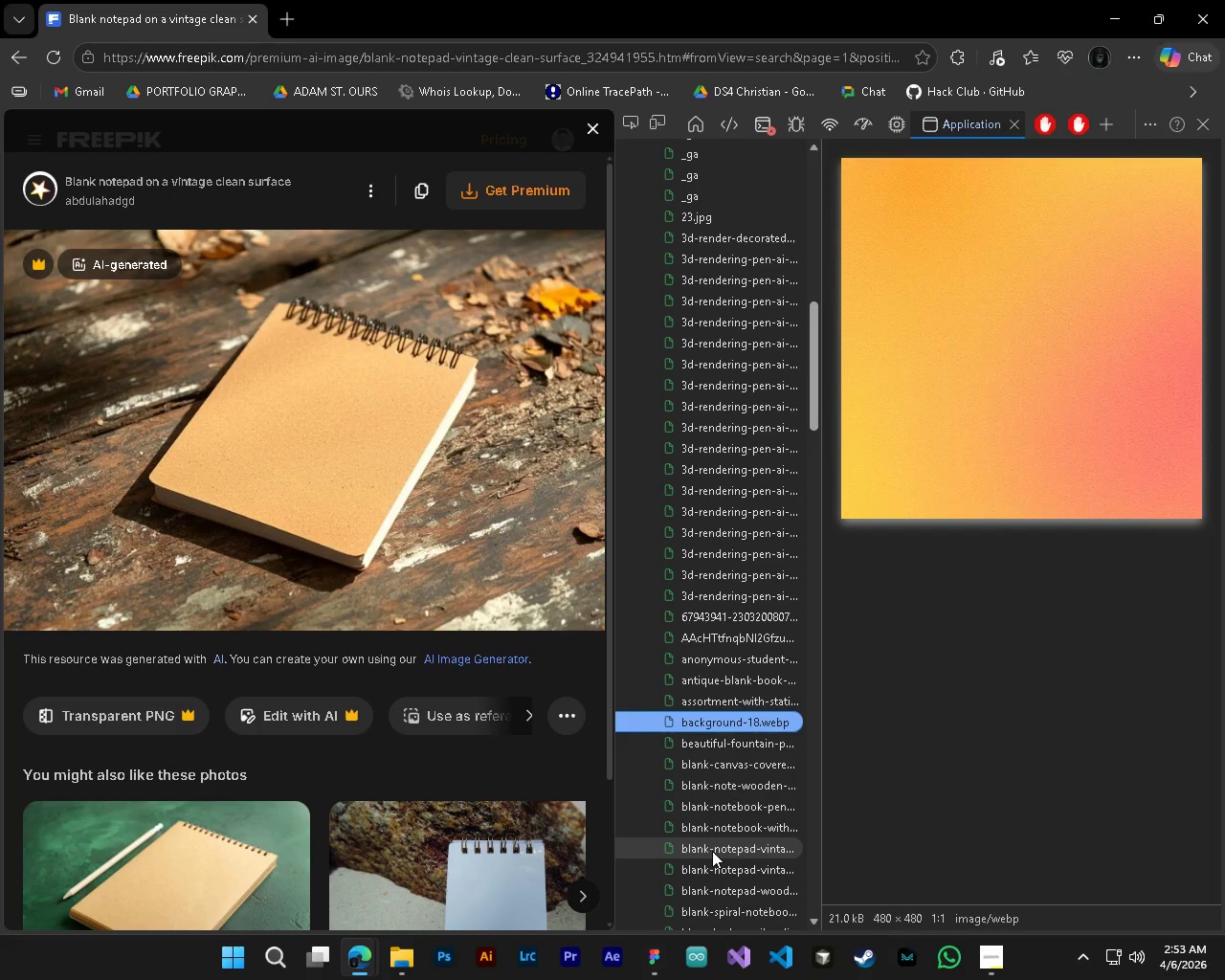 
key(ArrowUp)
 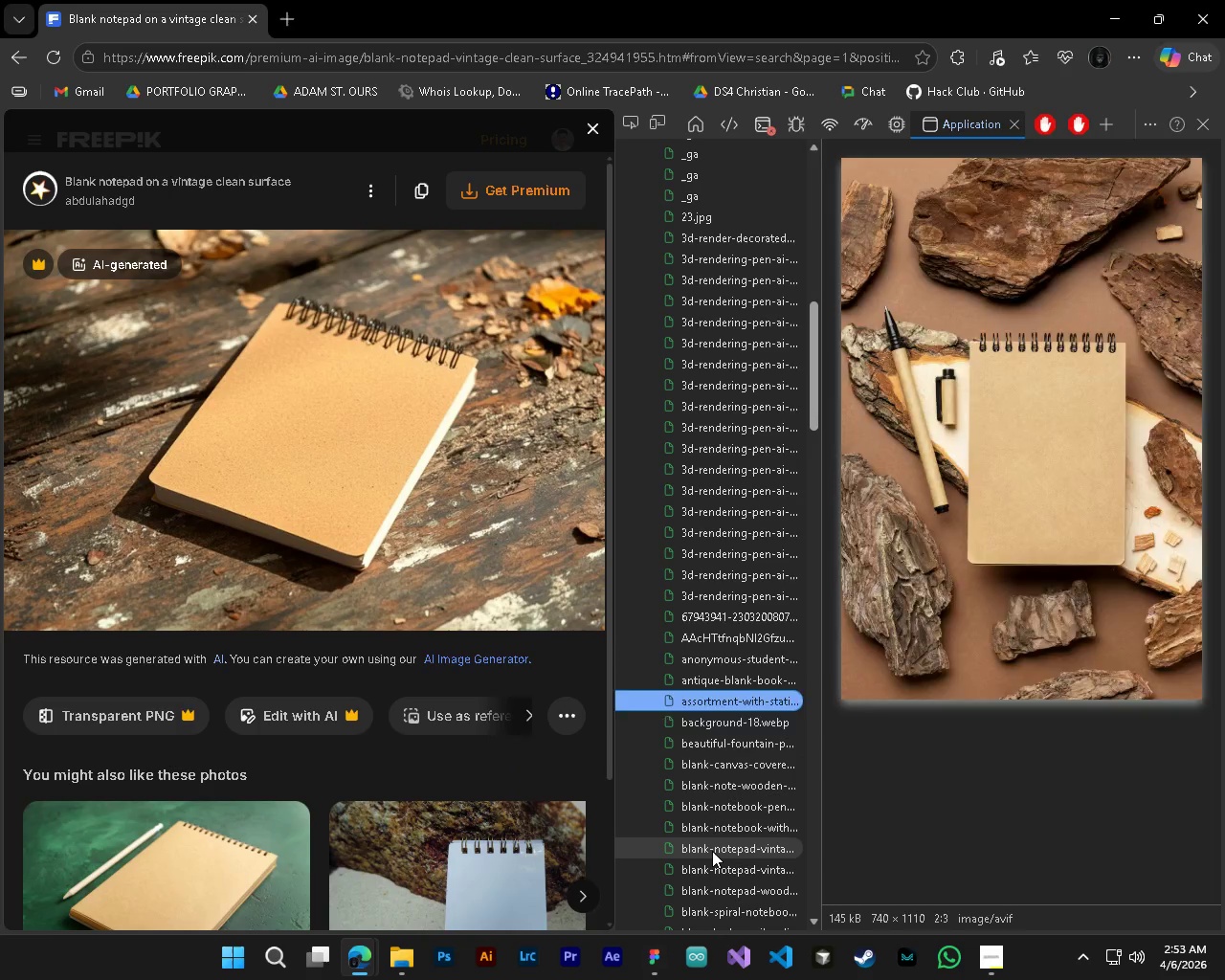 
key(ArrowDown)
 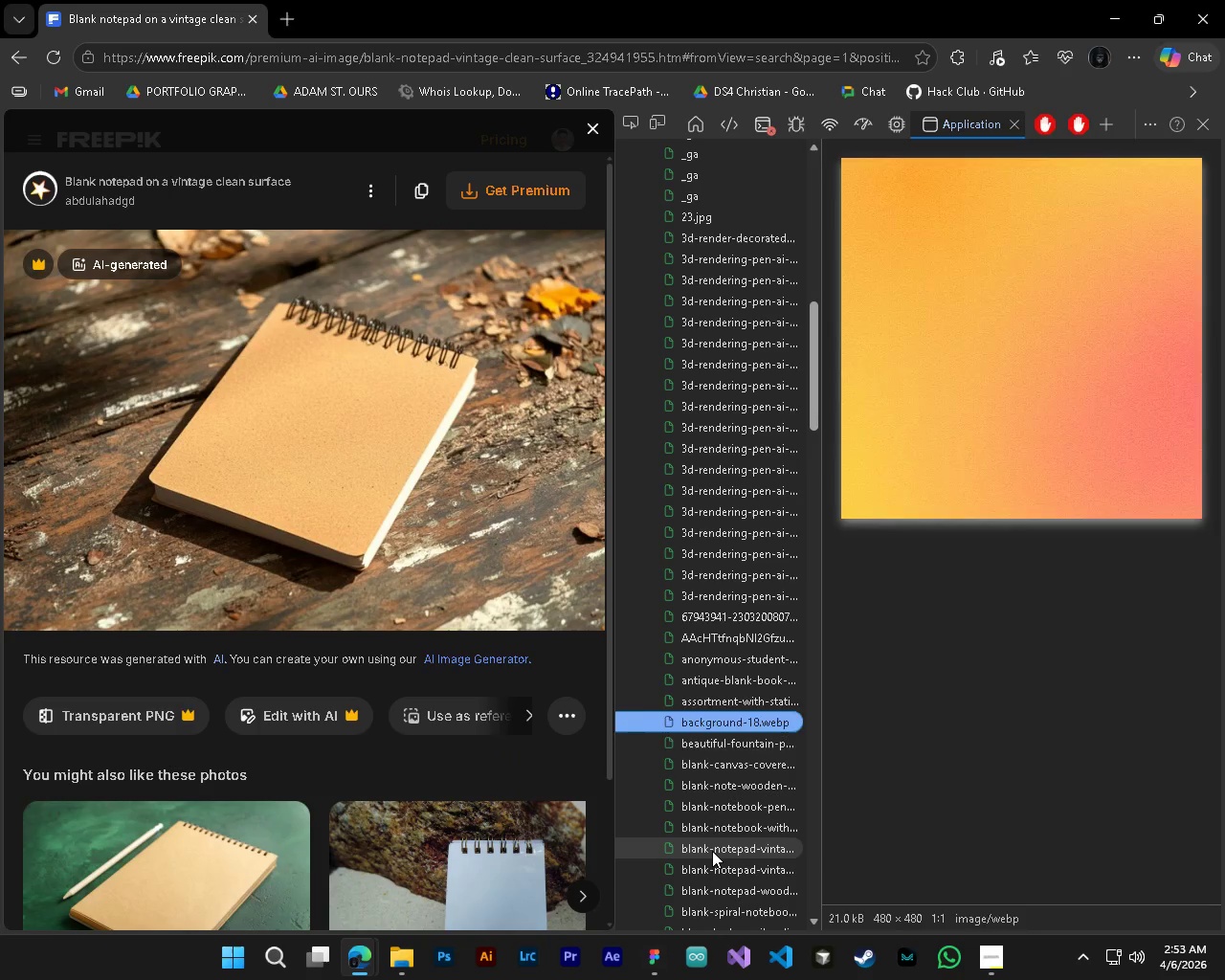 
key(ArrowDown)
 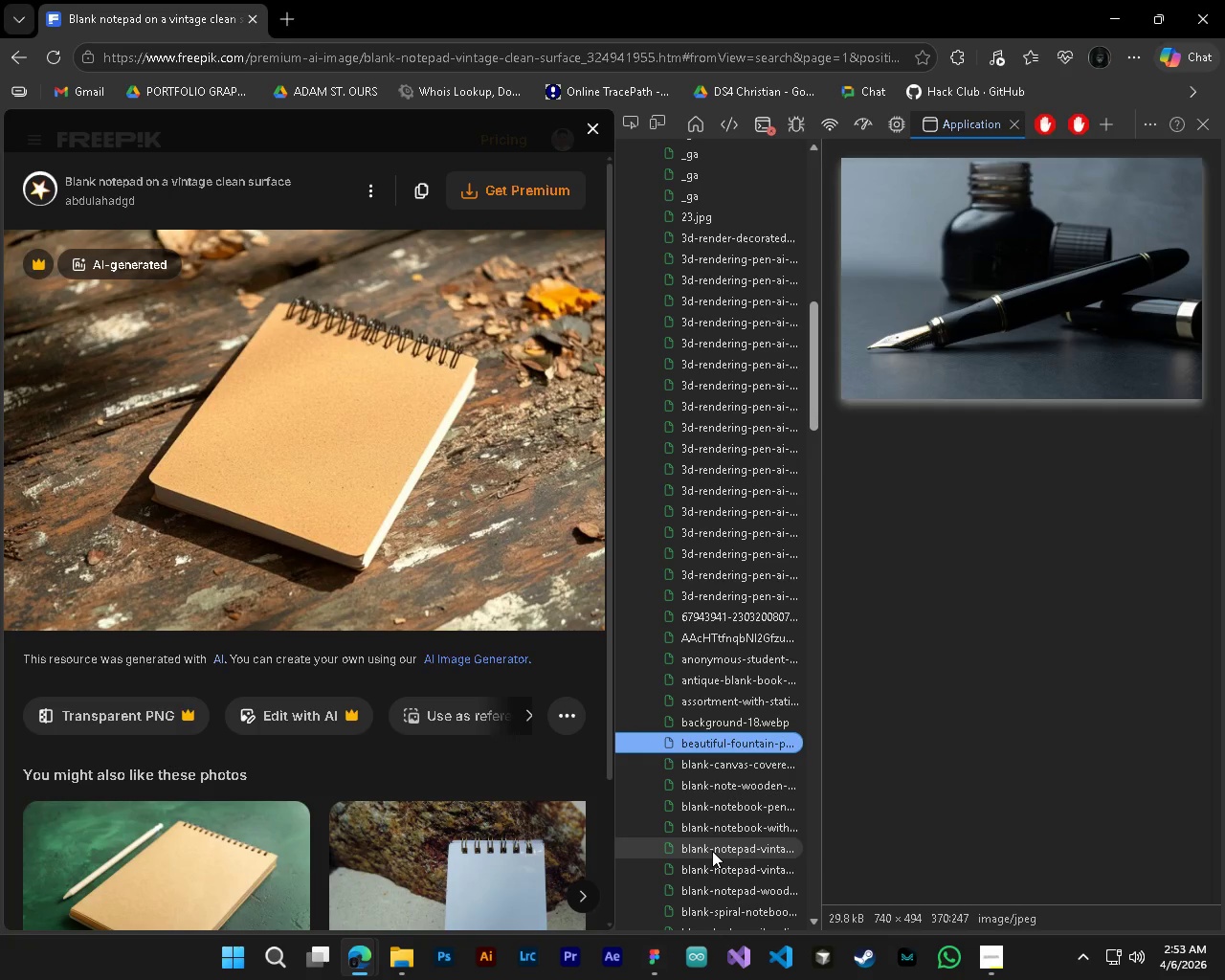 
key(ArrowDown)
 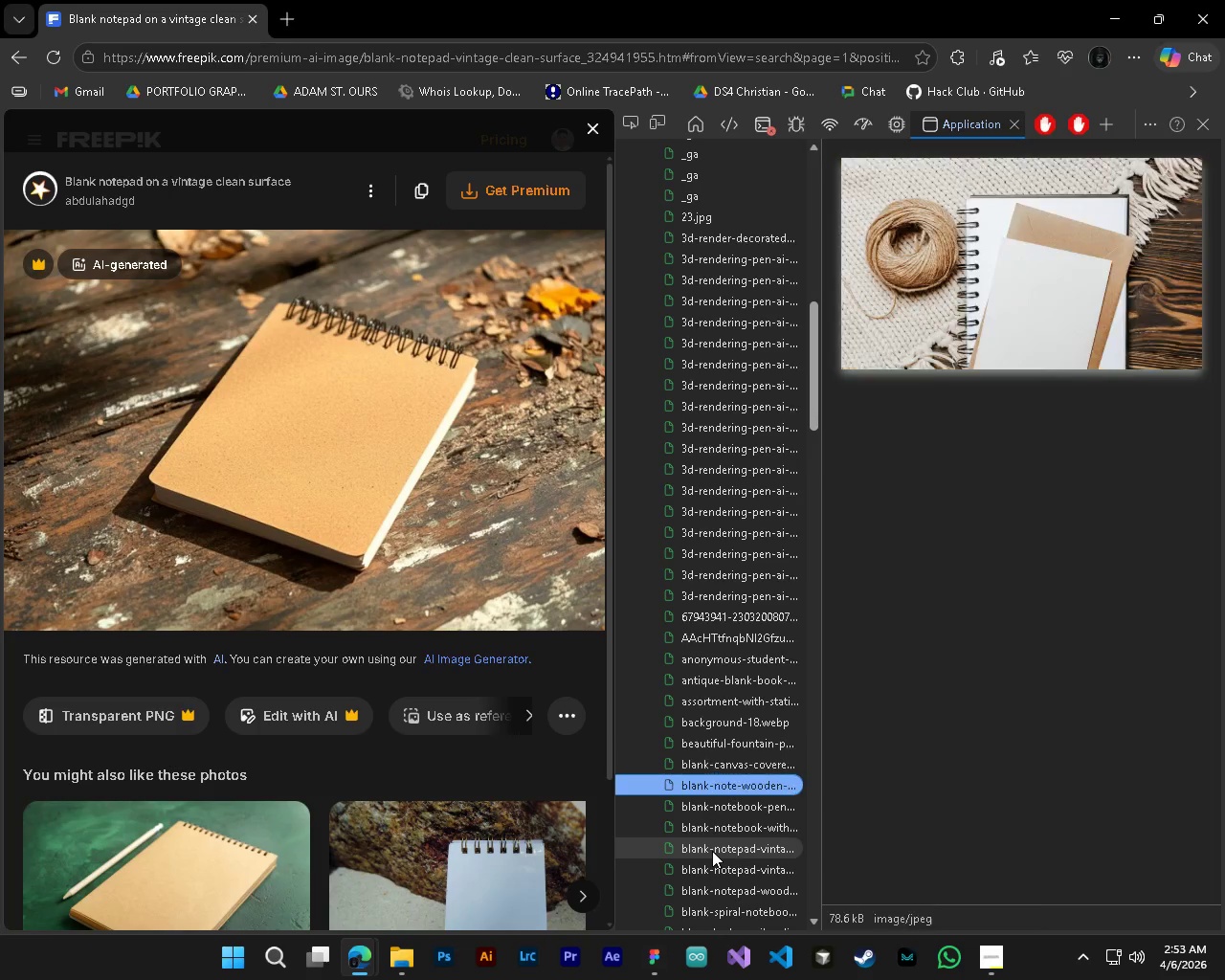 
key(ArrowDown)
 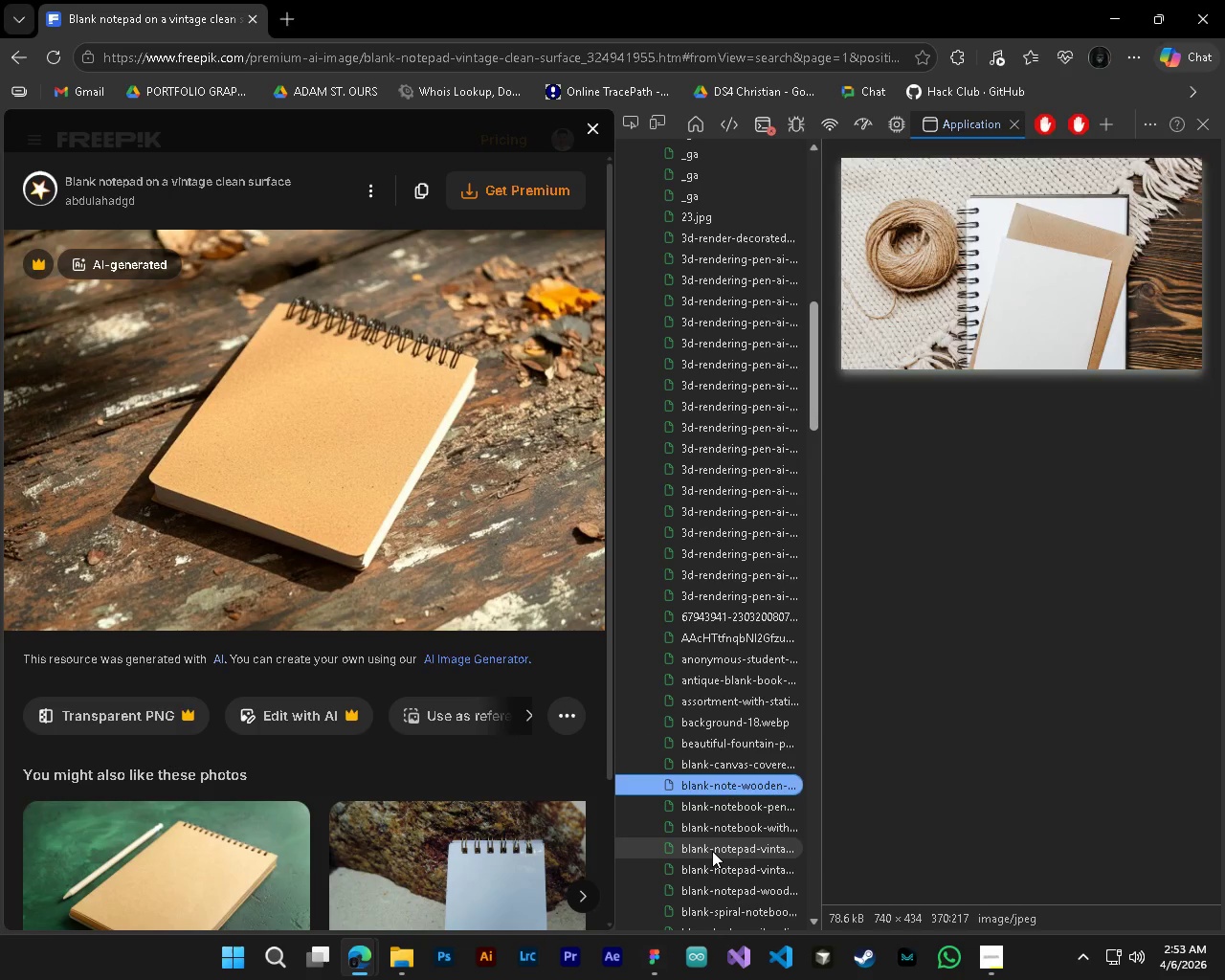 
key(ArrowDown)
 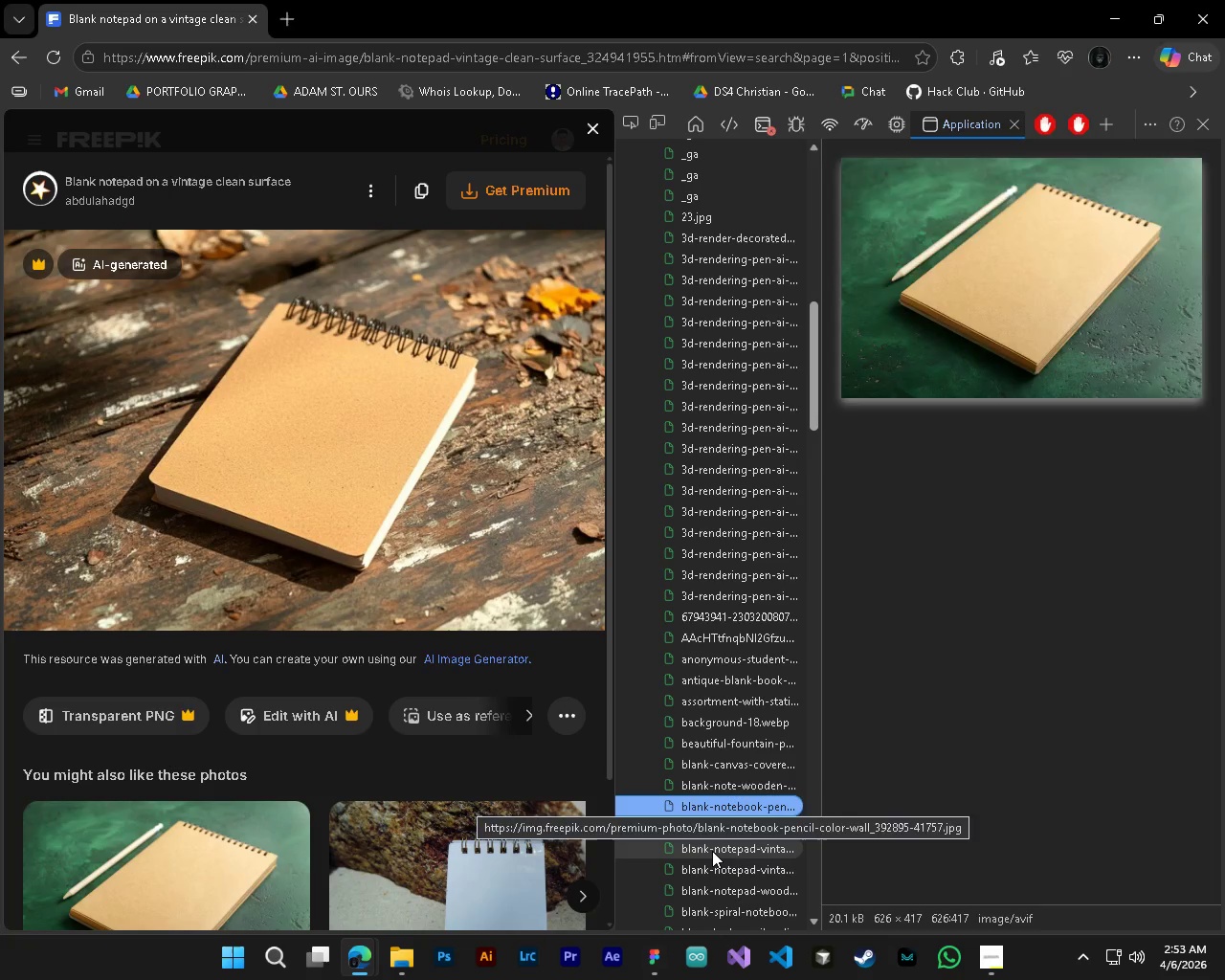 
key(ArrowDown)
 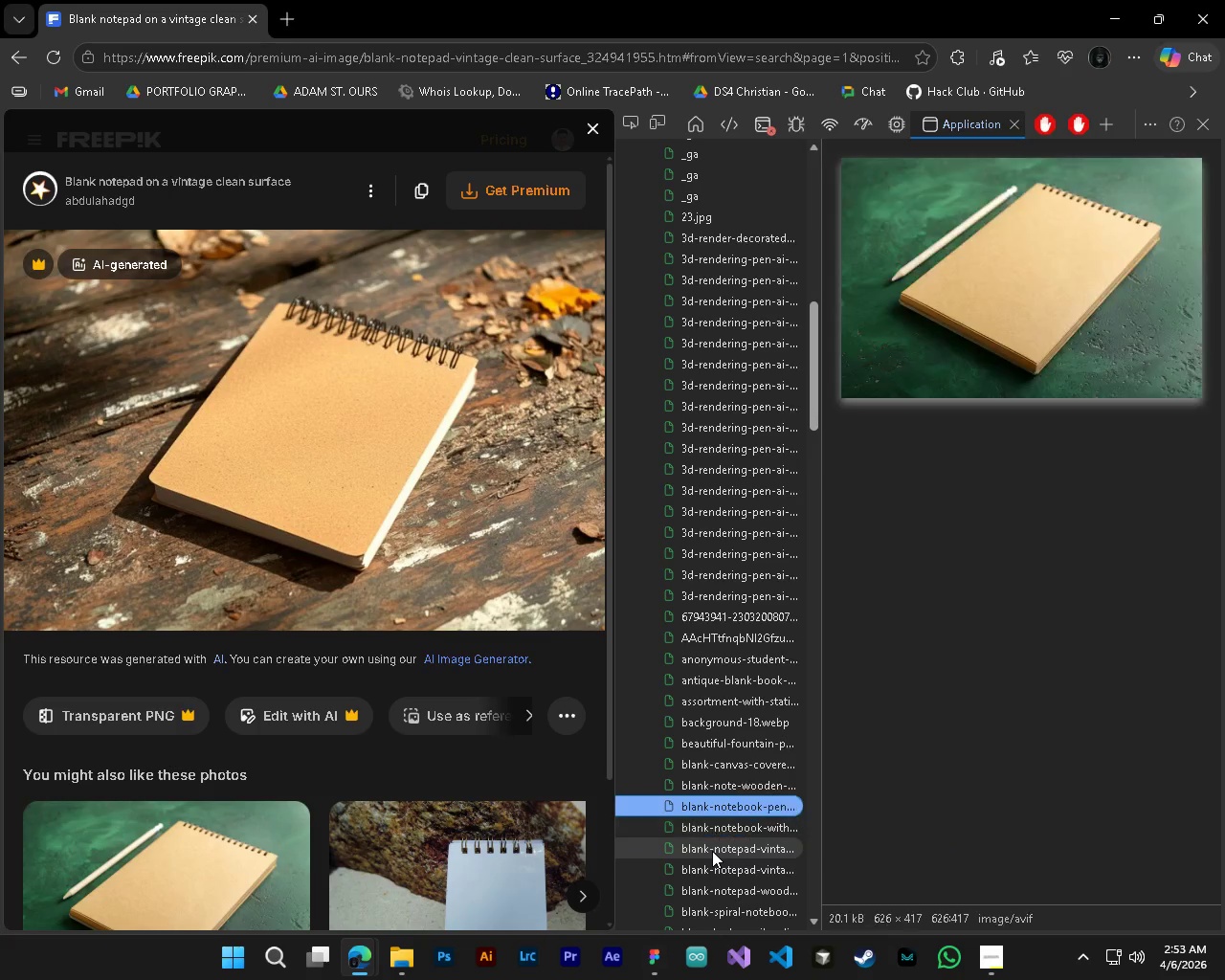 
key(ArrowUp)
 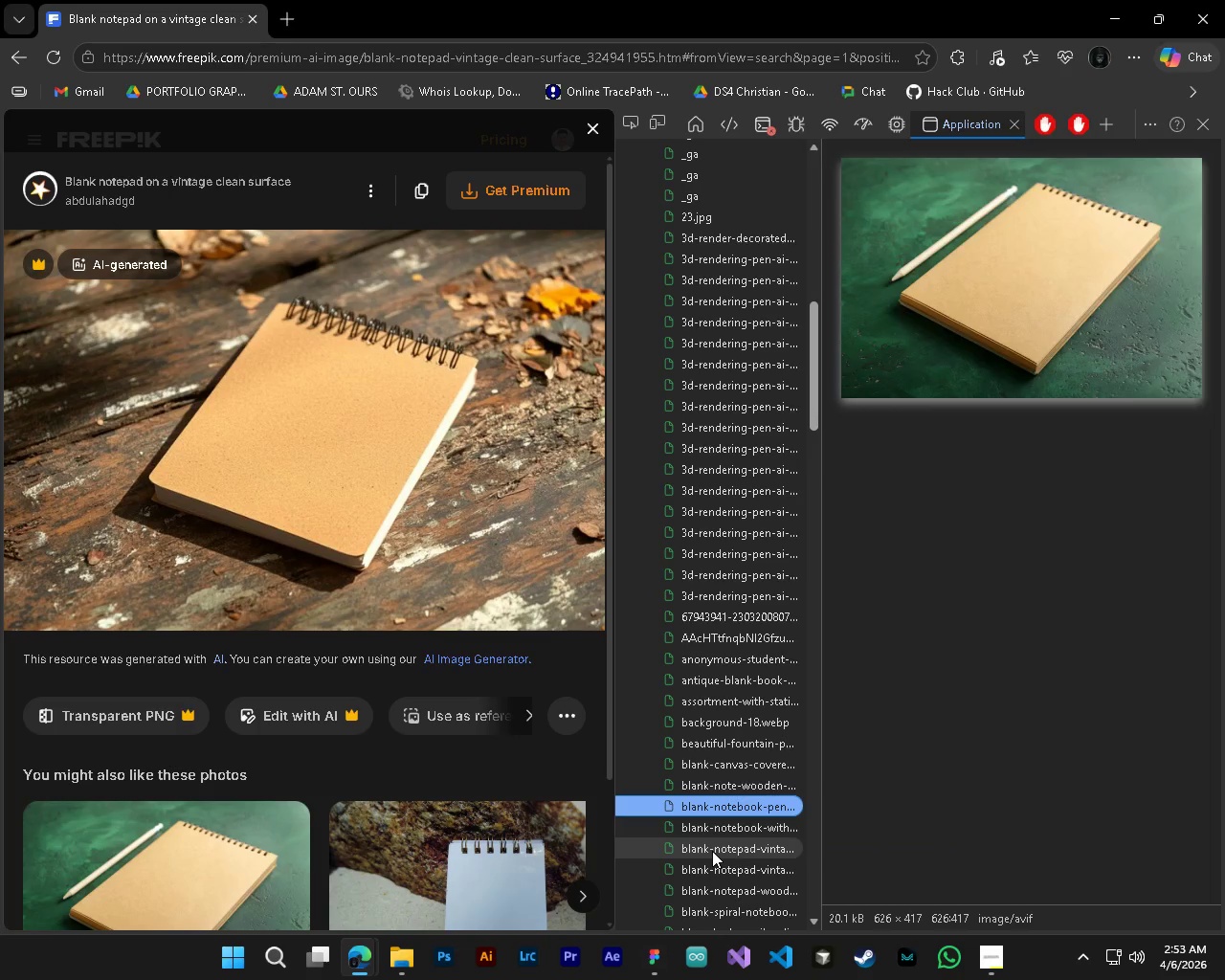 
key(ArrowUp)
 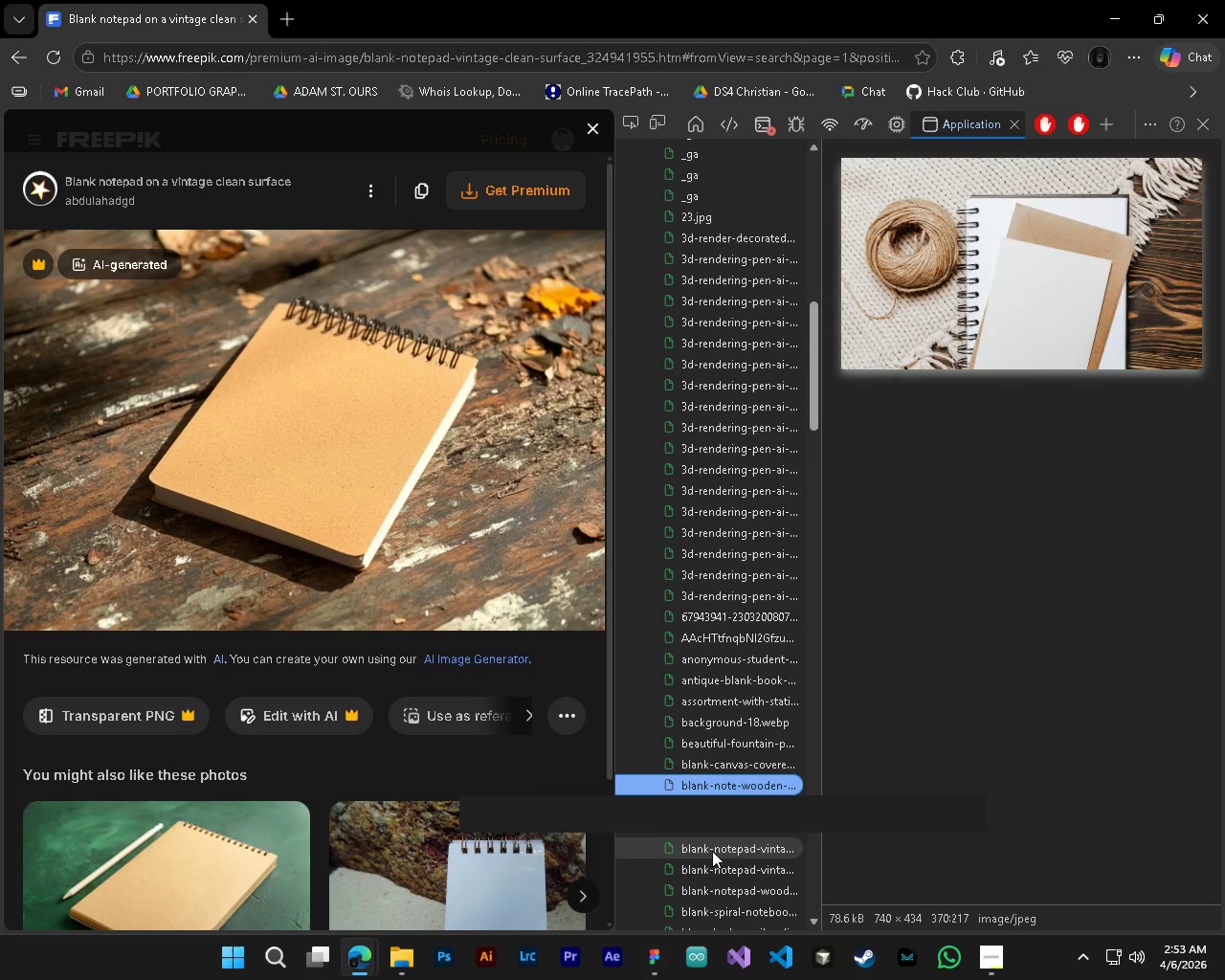 
key(ArrowDown)
 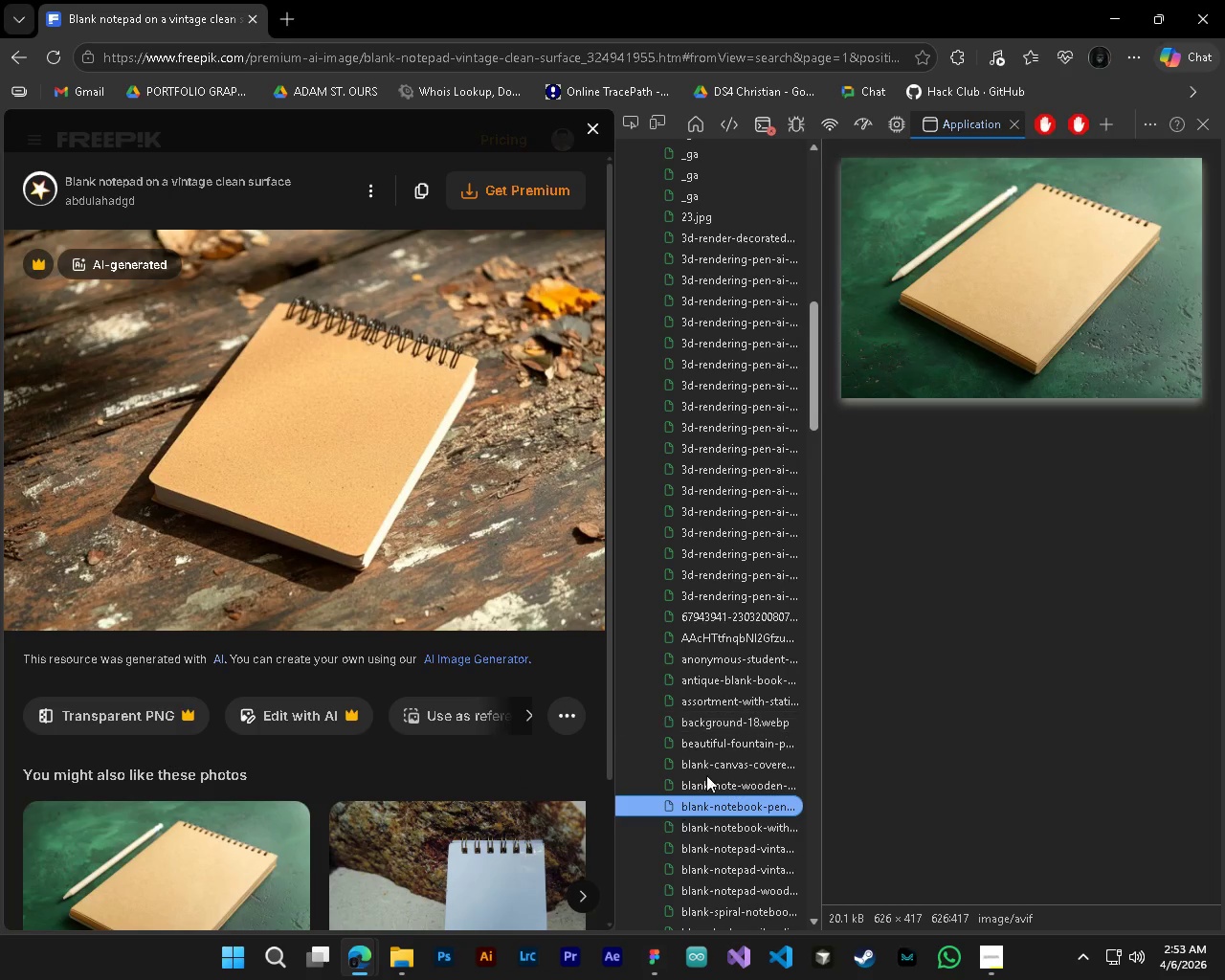 
left_click([679, 808])
 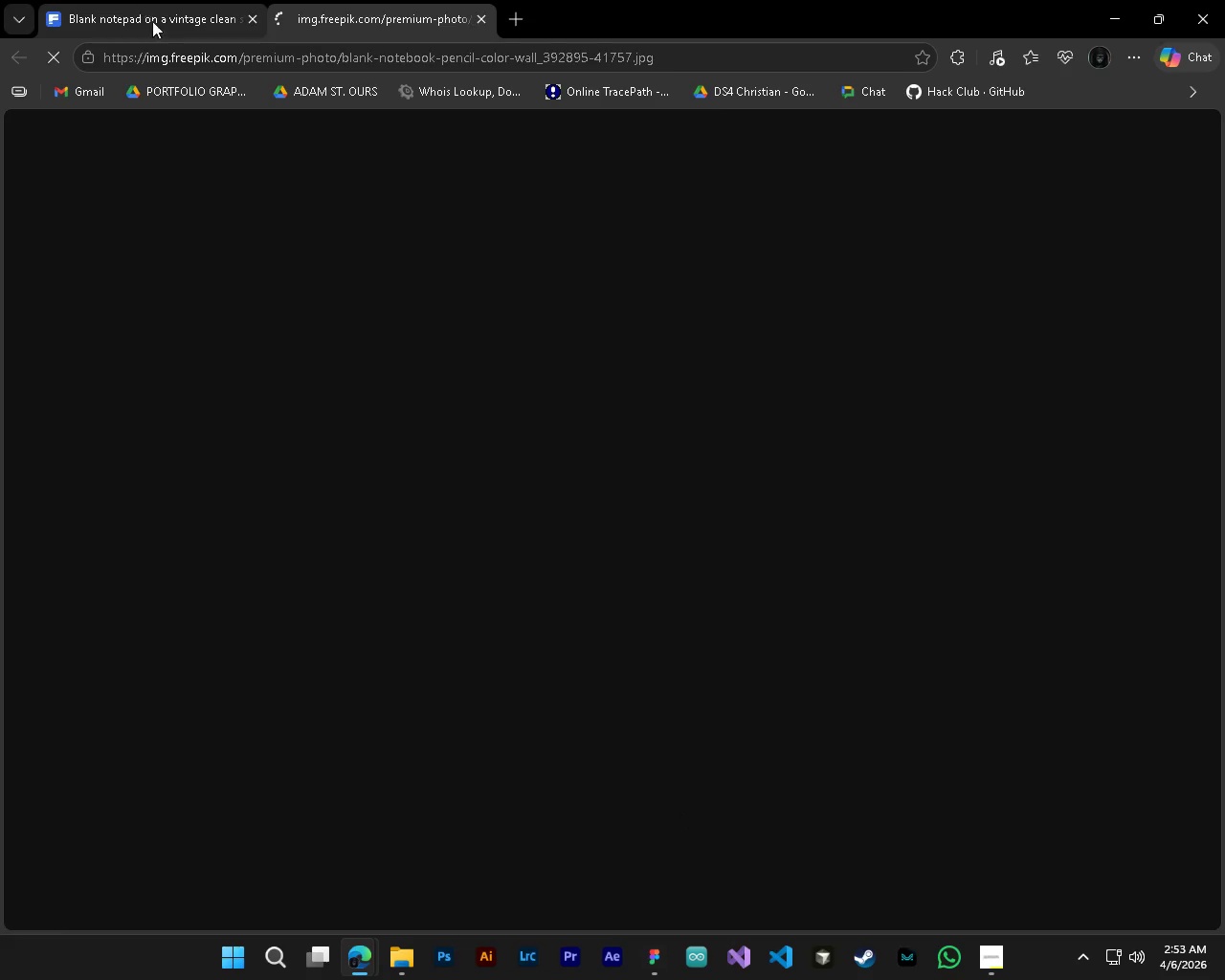 
key(ArrowDown)
 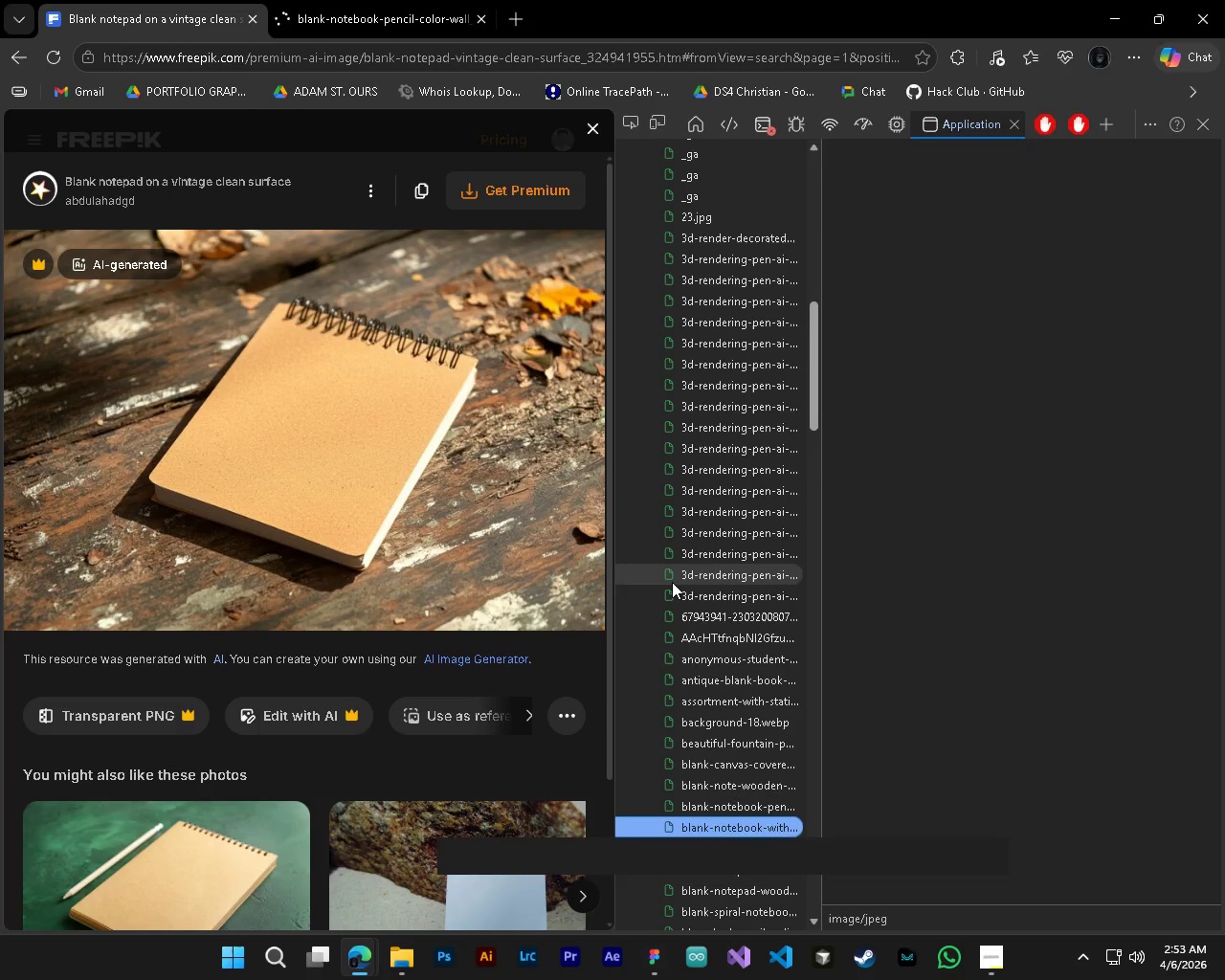 
key(ArrowDown)
 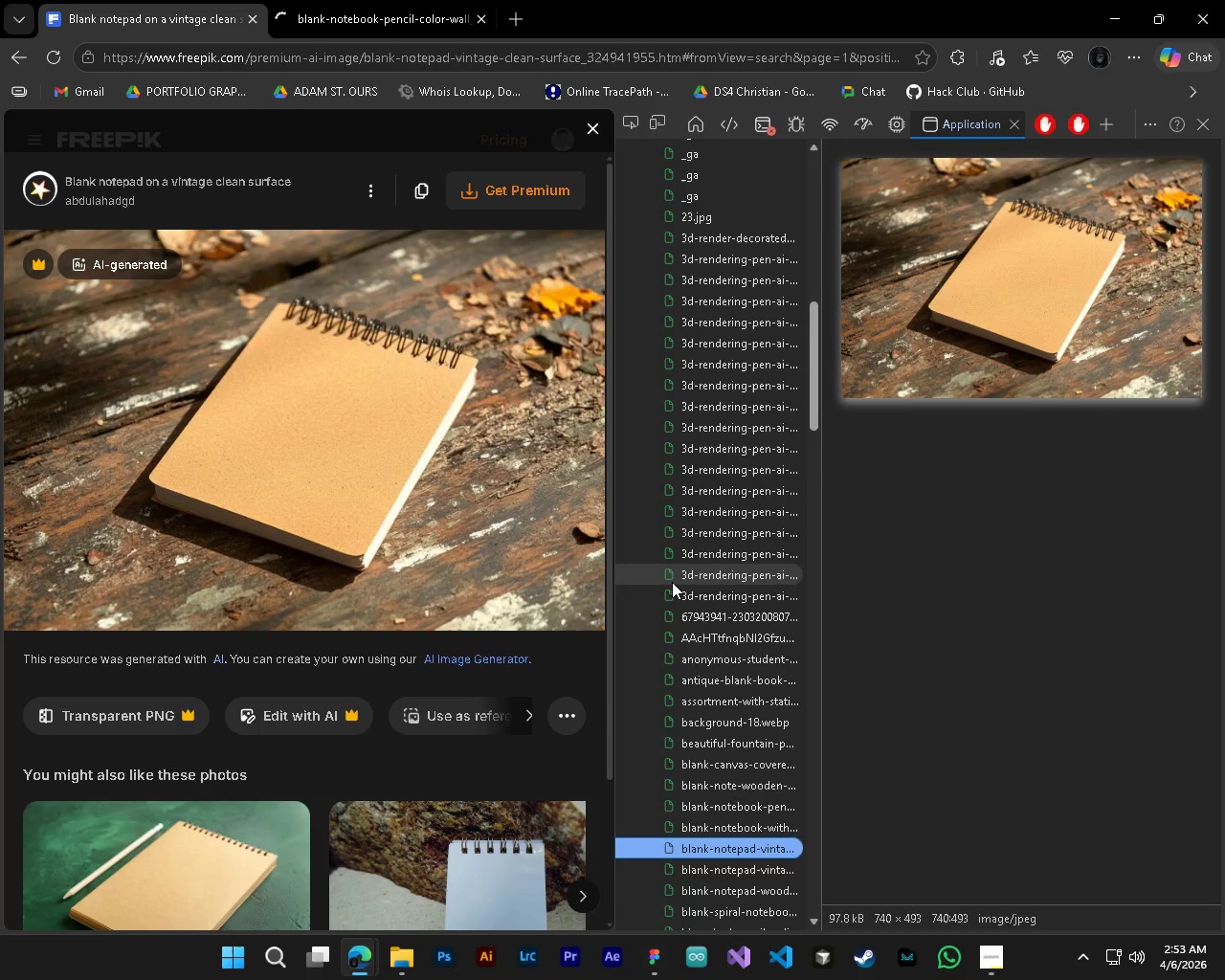 
key(ArrowDown)
 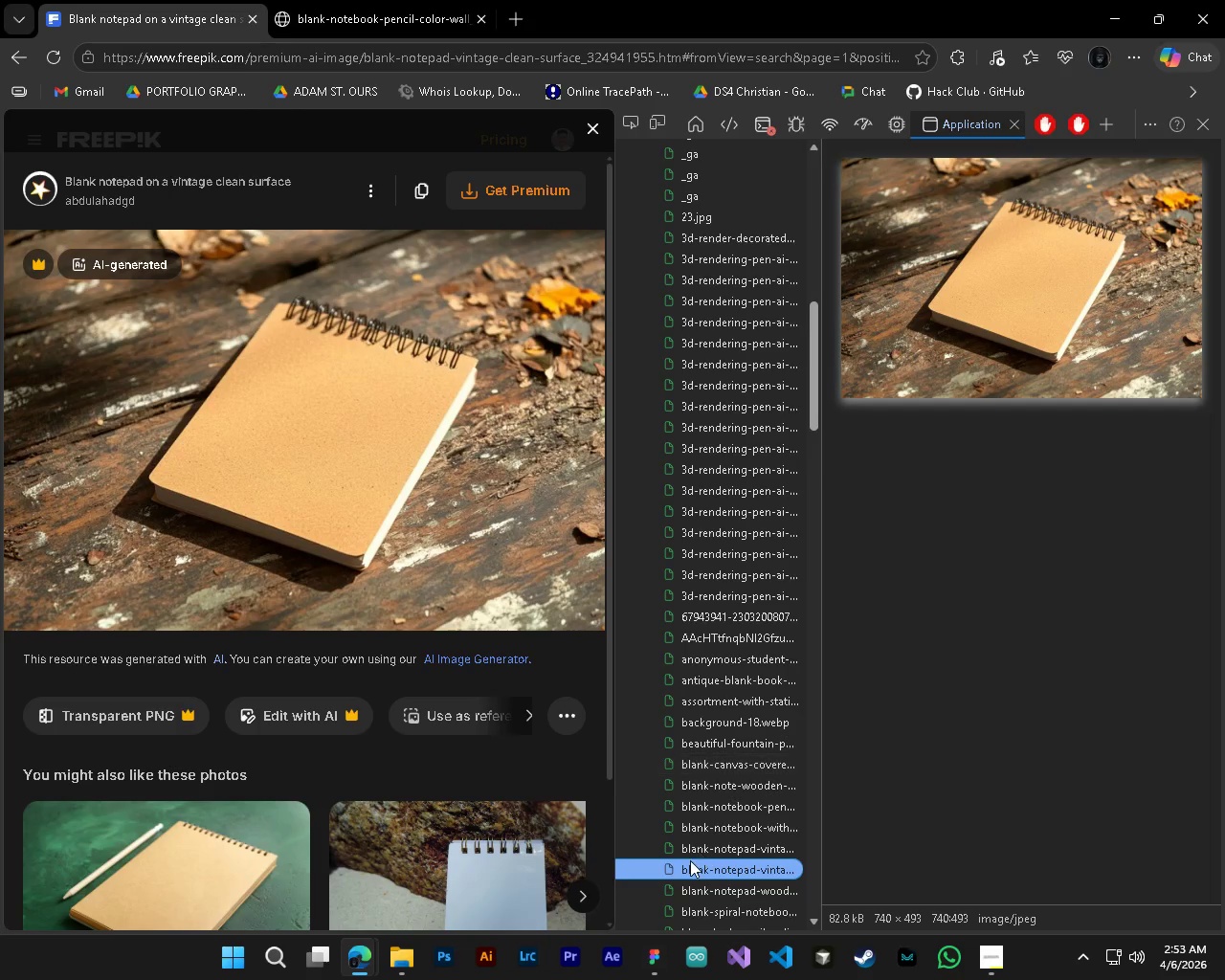 
left_click([689, 866])
 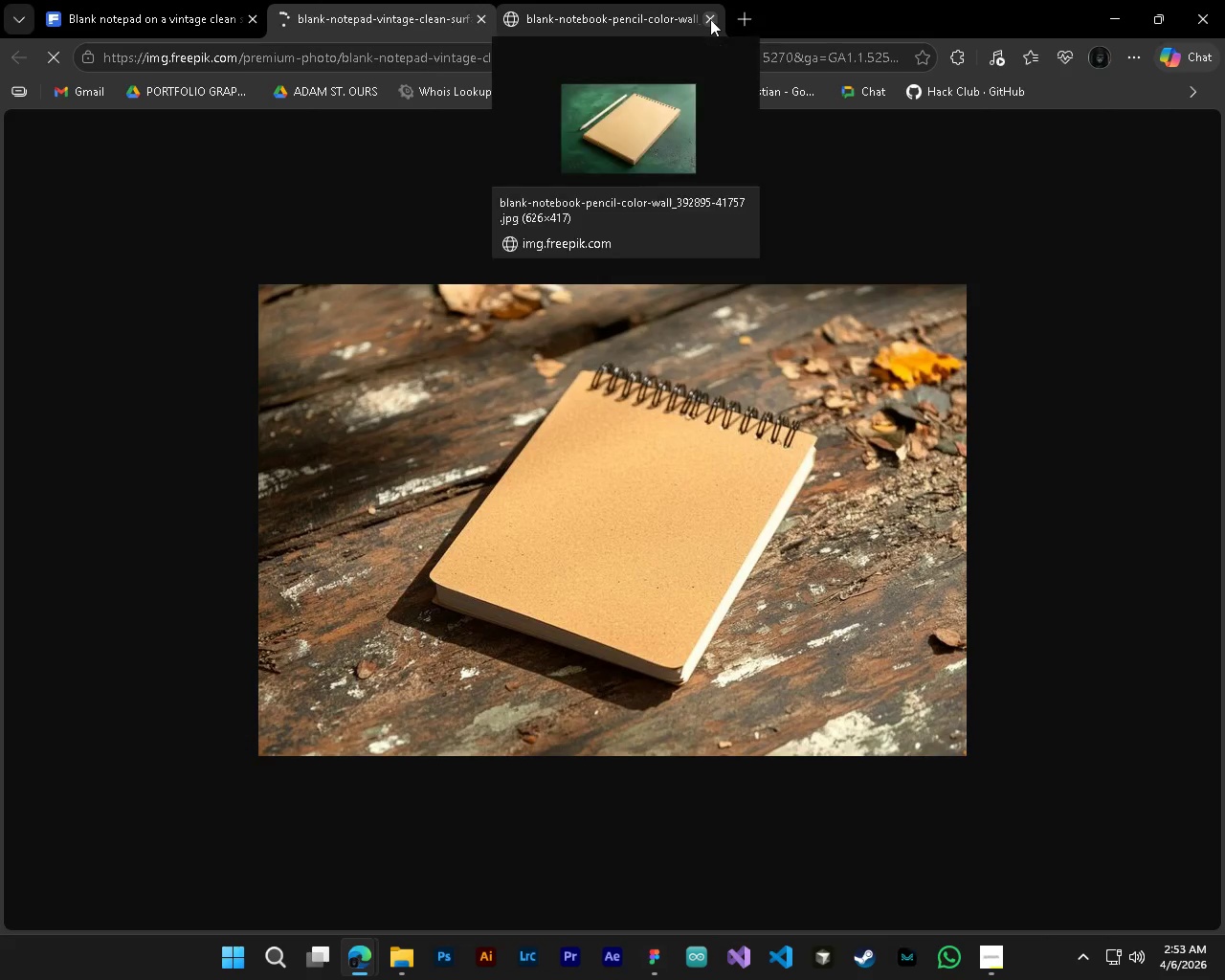 
left_click([710, 19])
 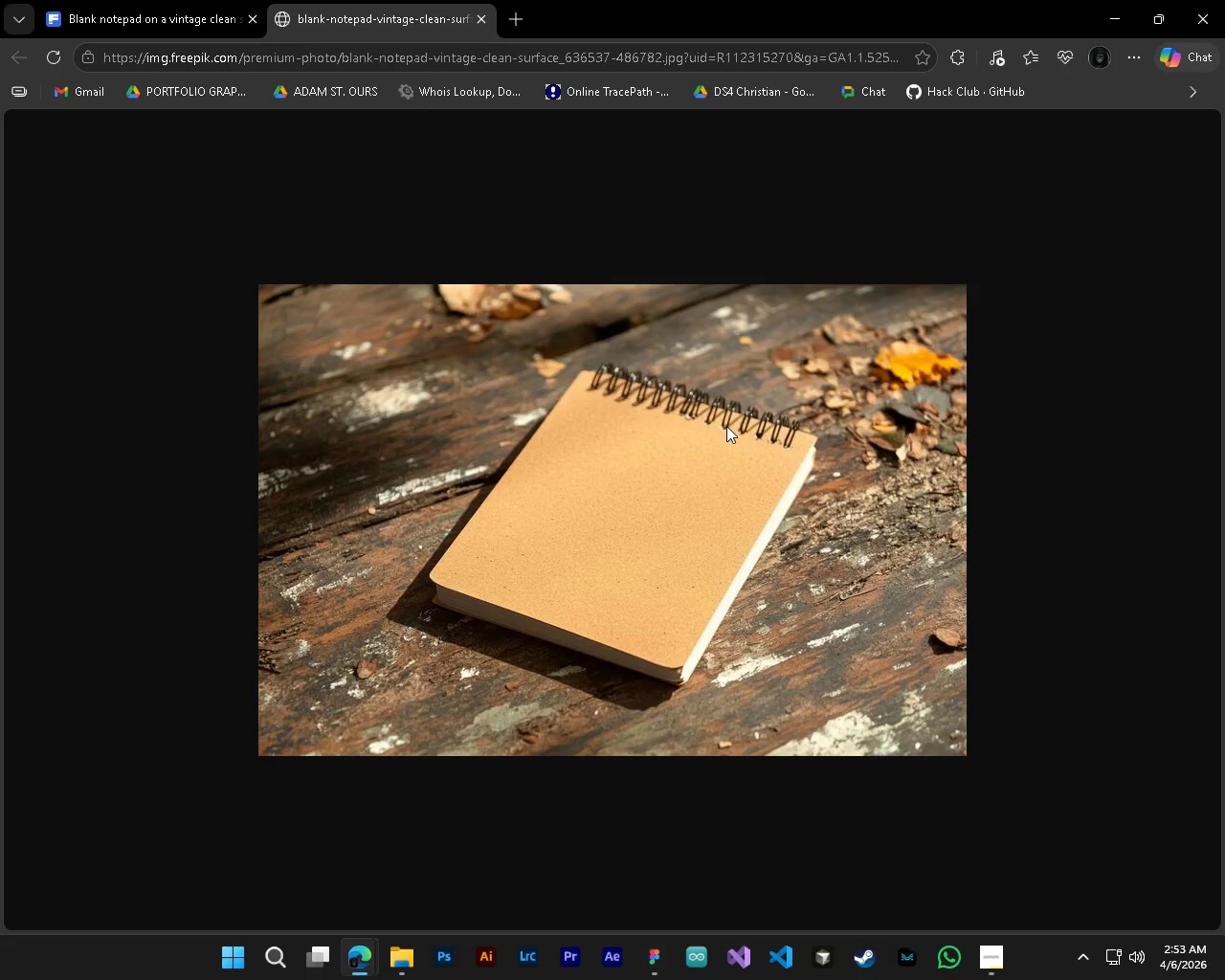 
right_click([726, 426])
 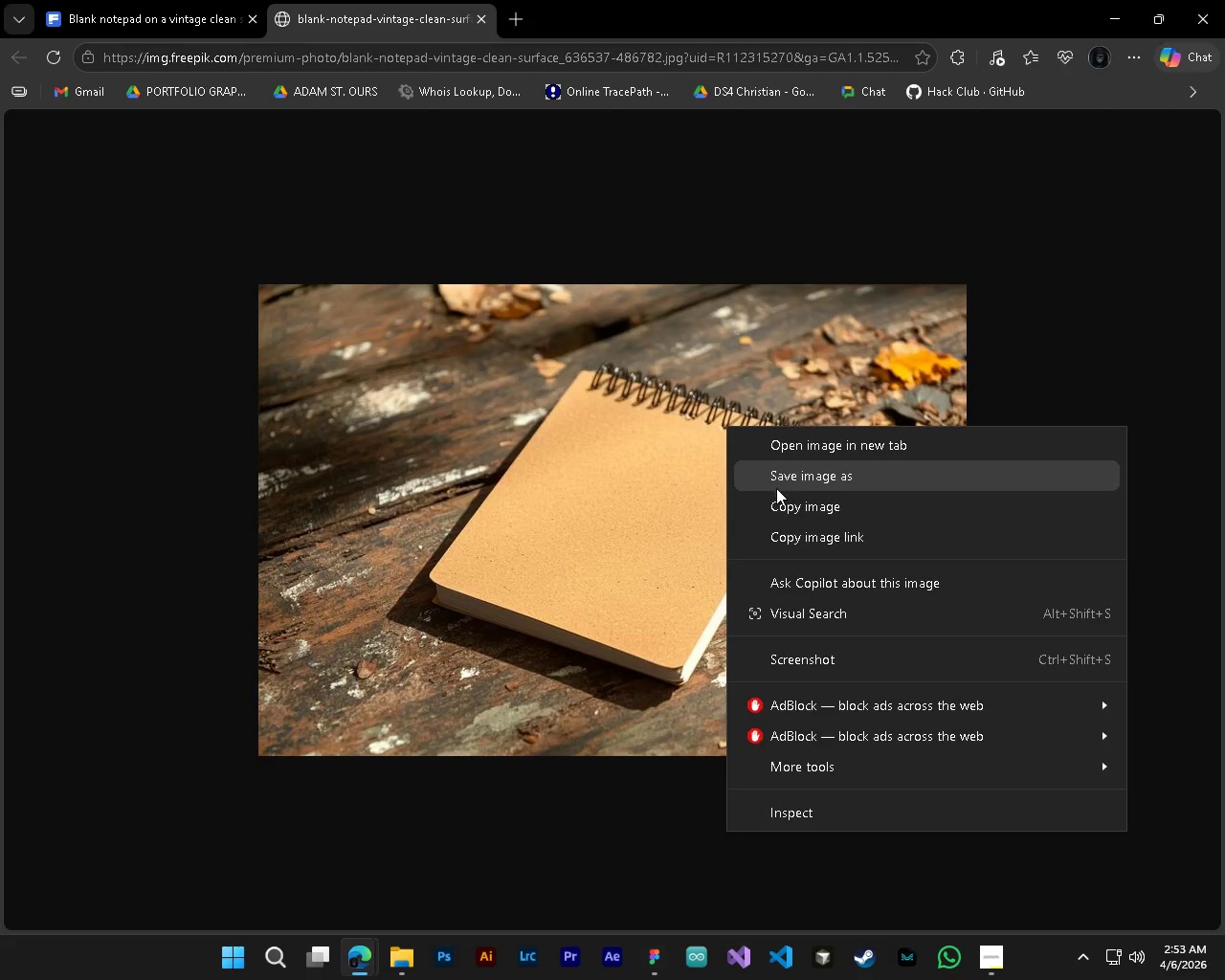 
left_click([776, 489])
 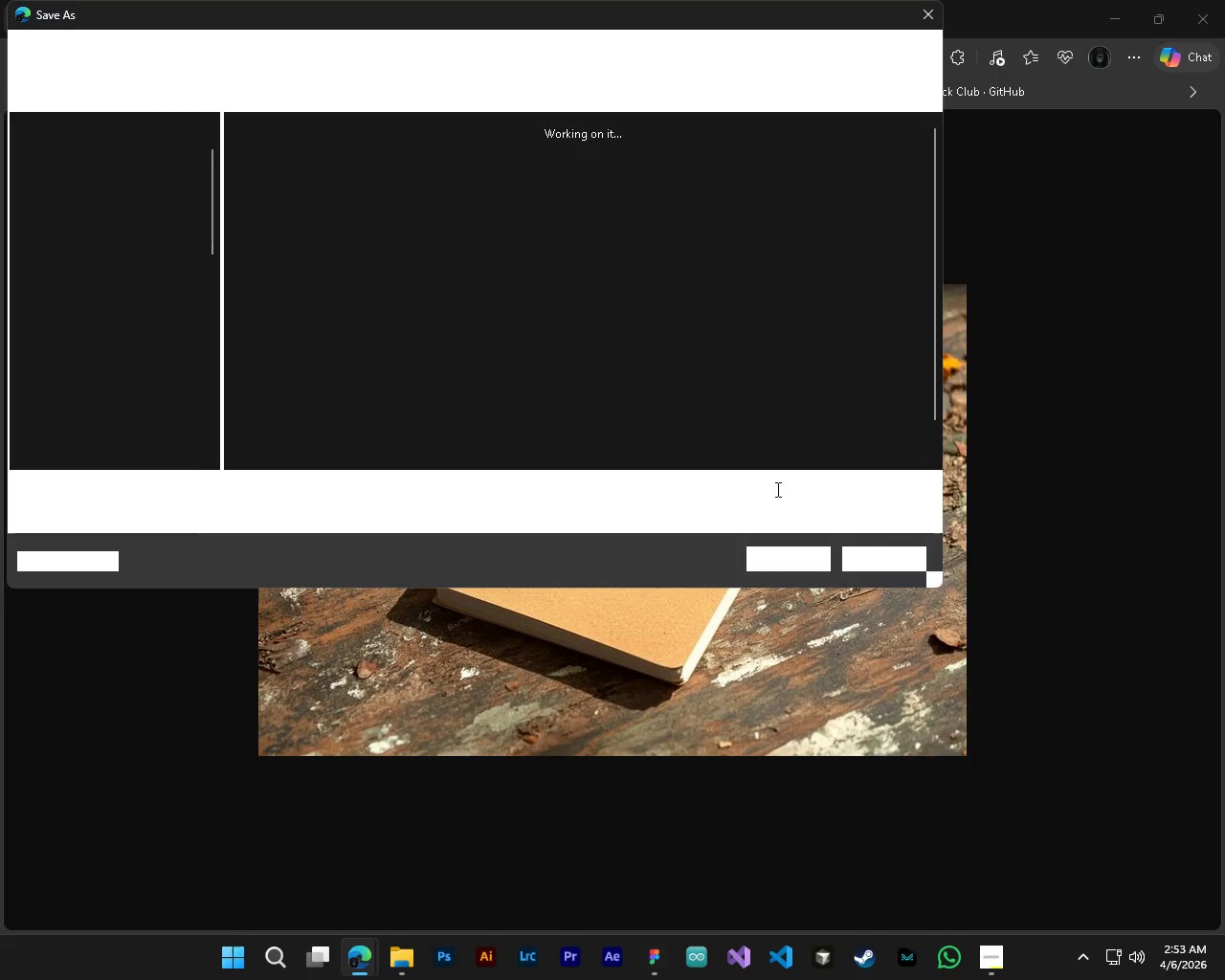 
type(recycled paper notebook)
 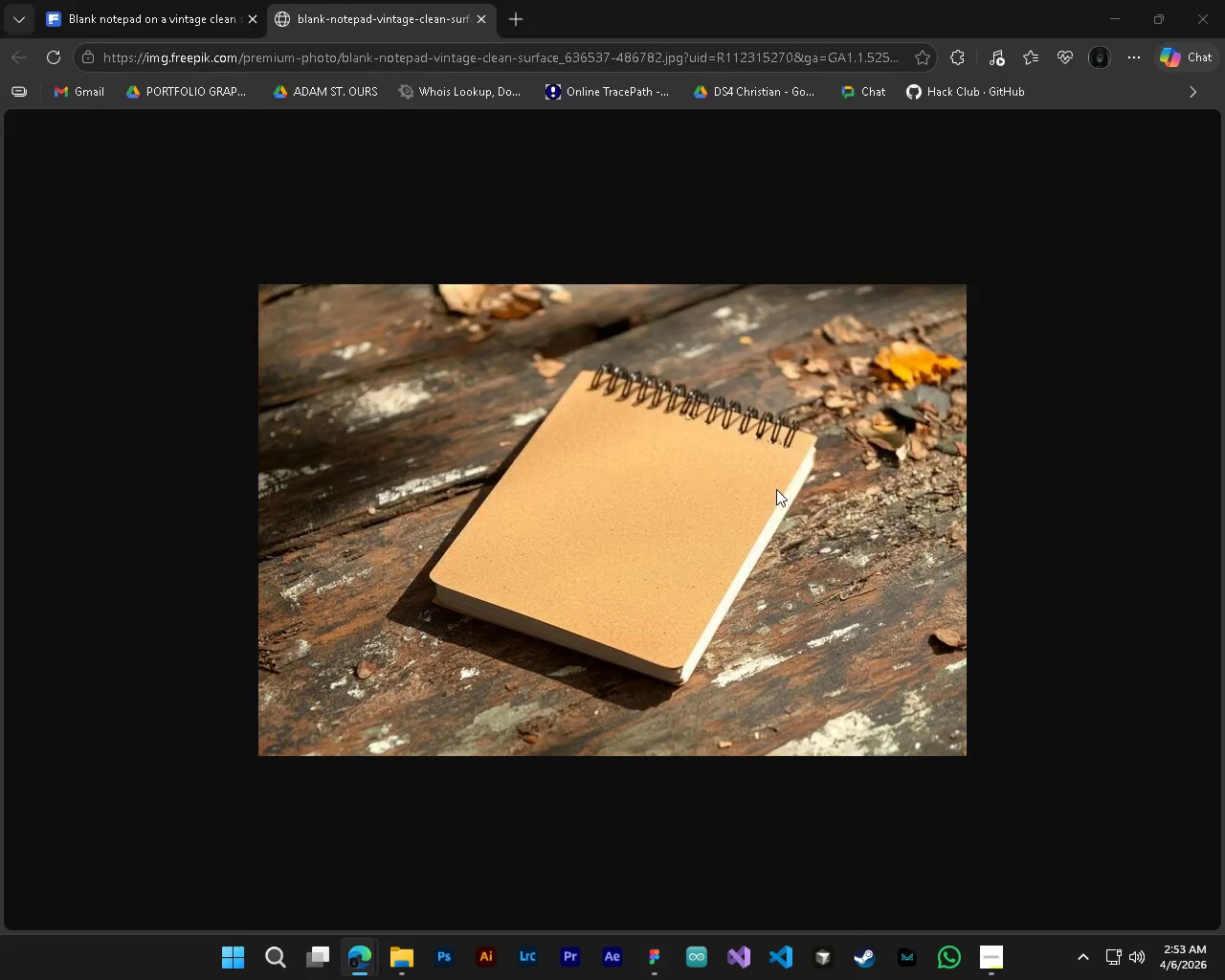 
key(Enter)
 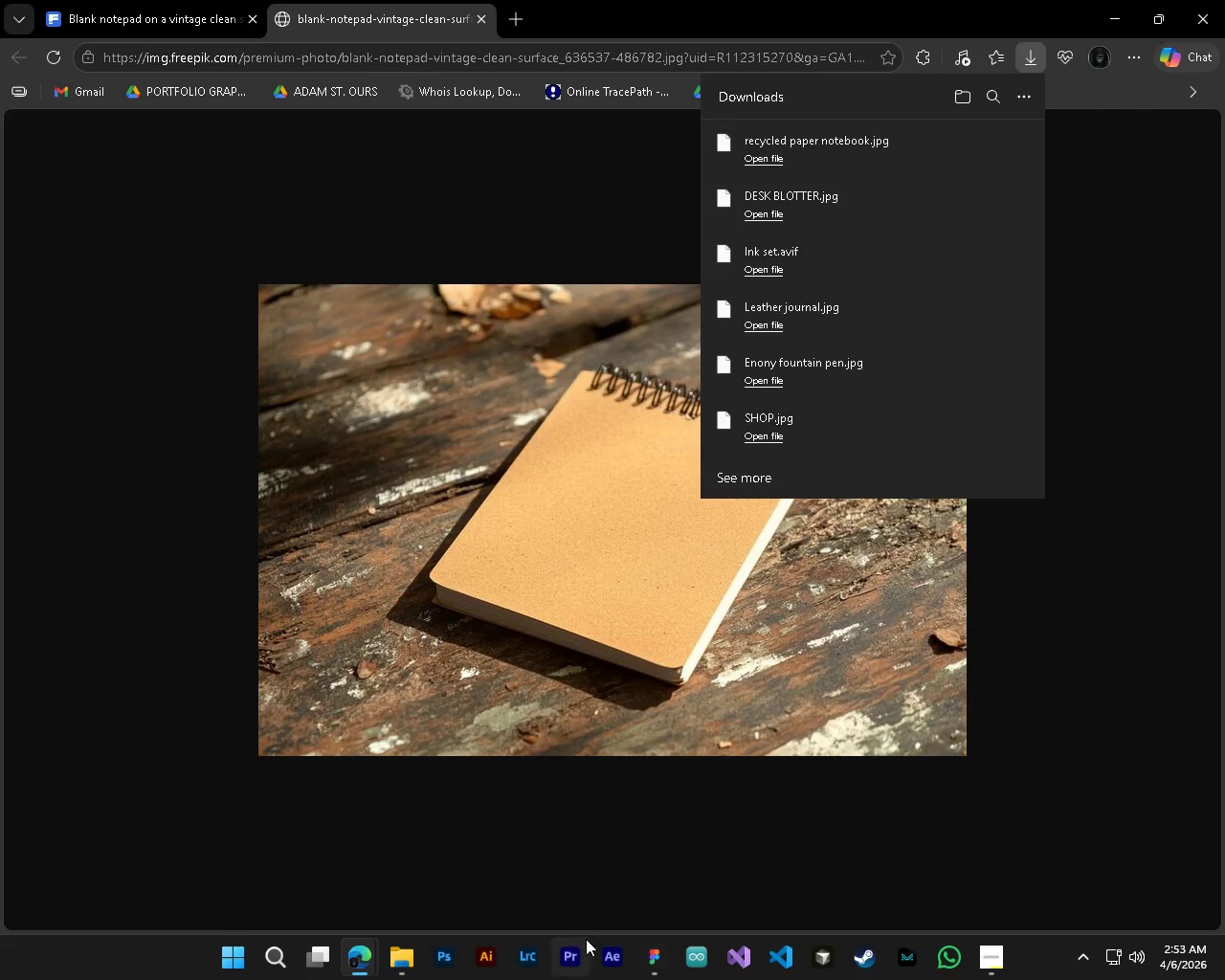 
left_click([653, 948])
 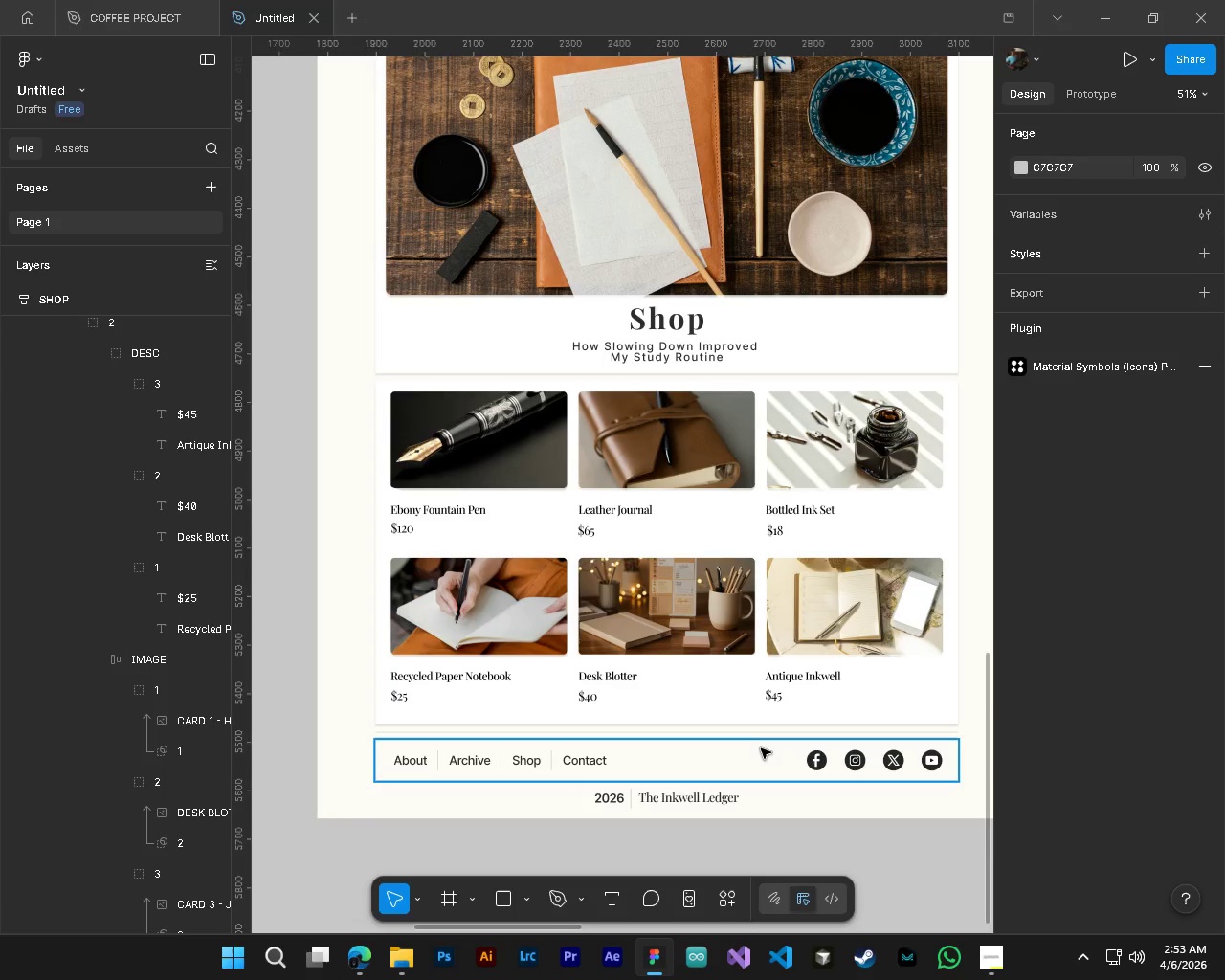 
hold_key(key=ShiftLeft, duration=0.33)
 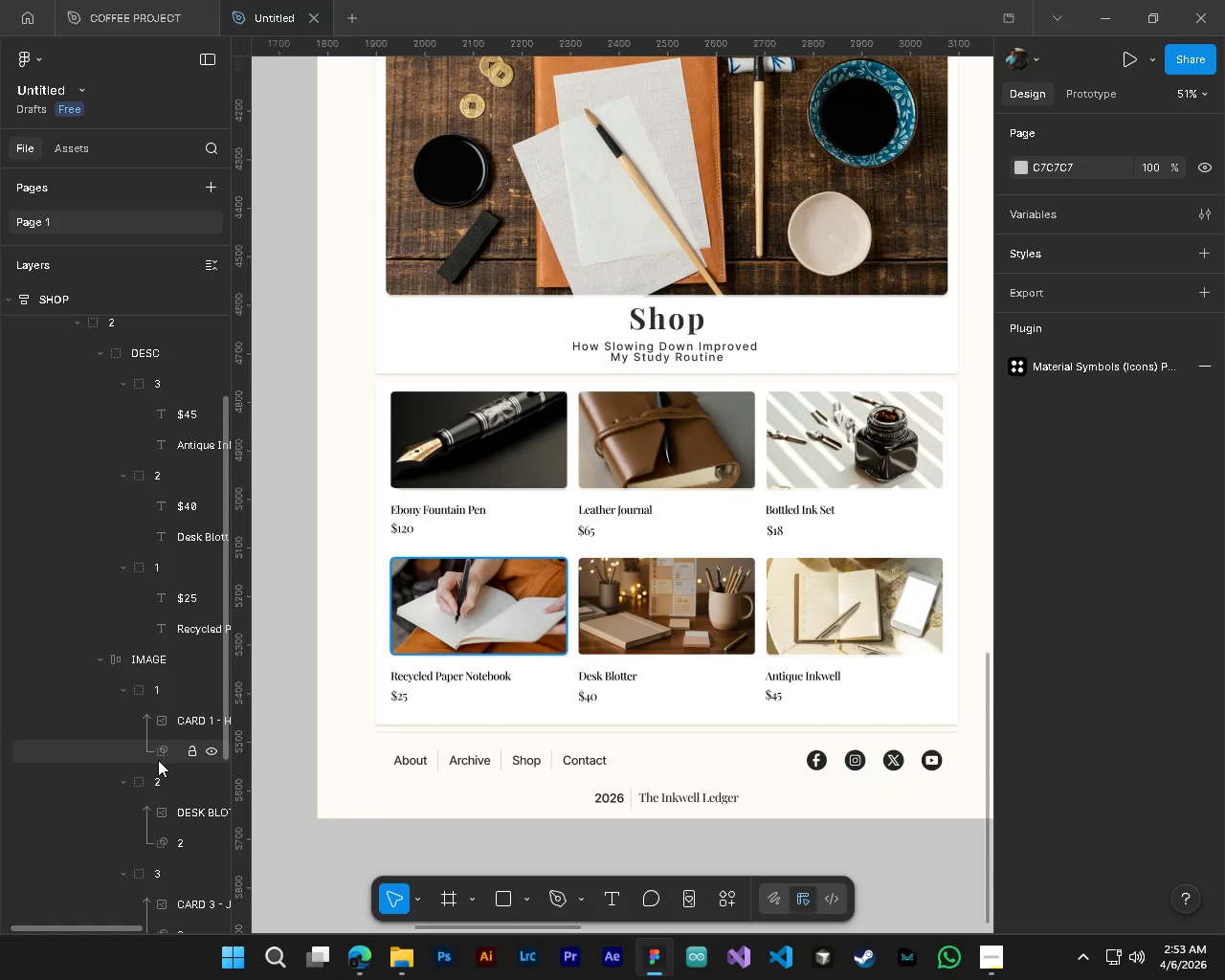 
scroll: coordinate [117, 635], scroll_direction: up, amount: 1.0
 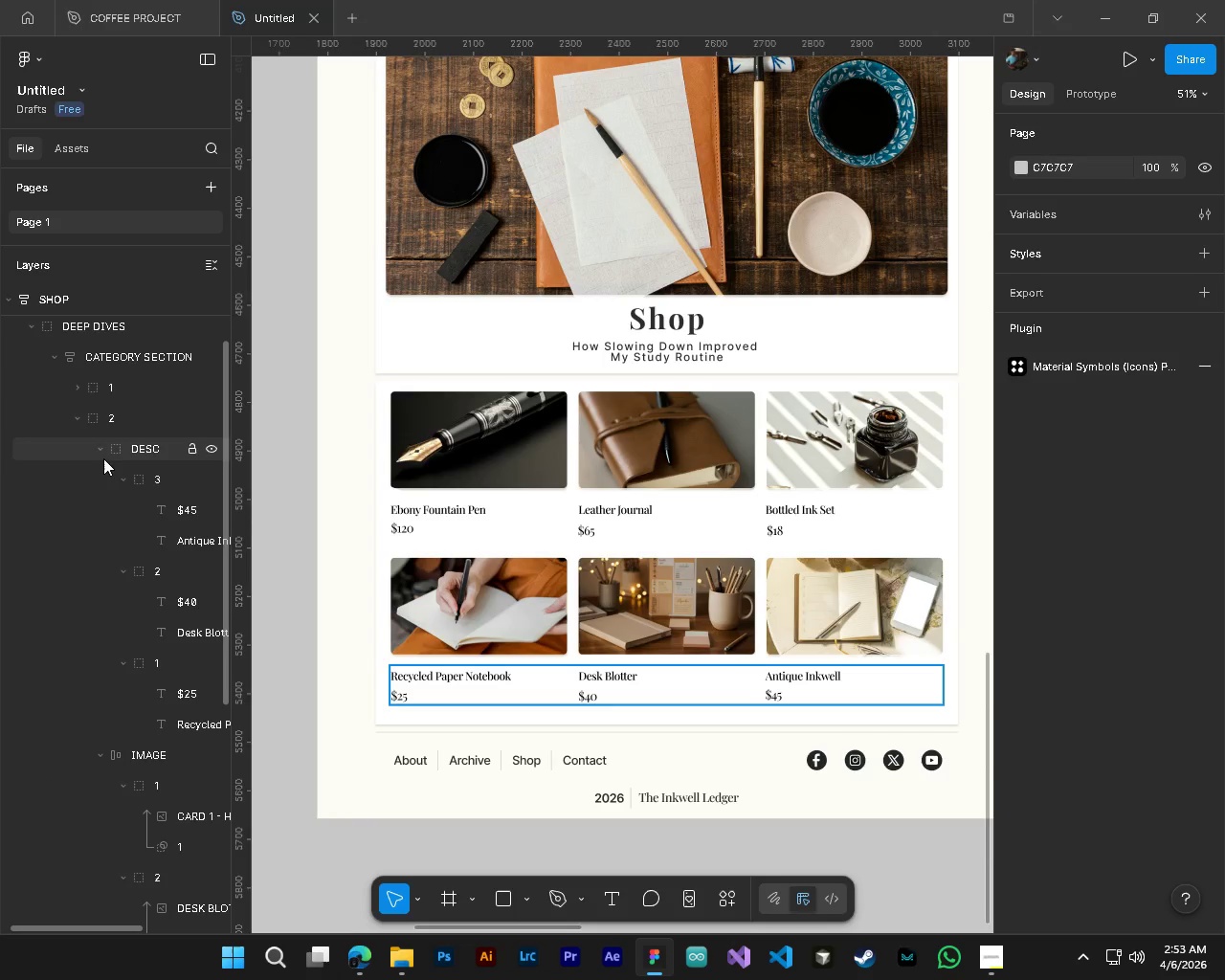 
left_click([100, 451])
 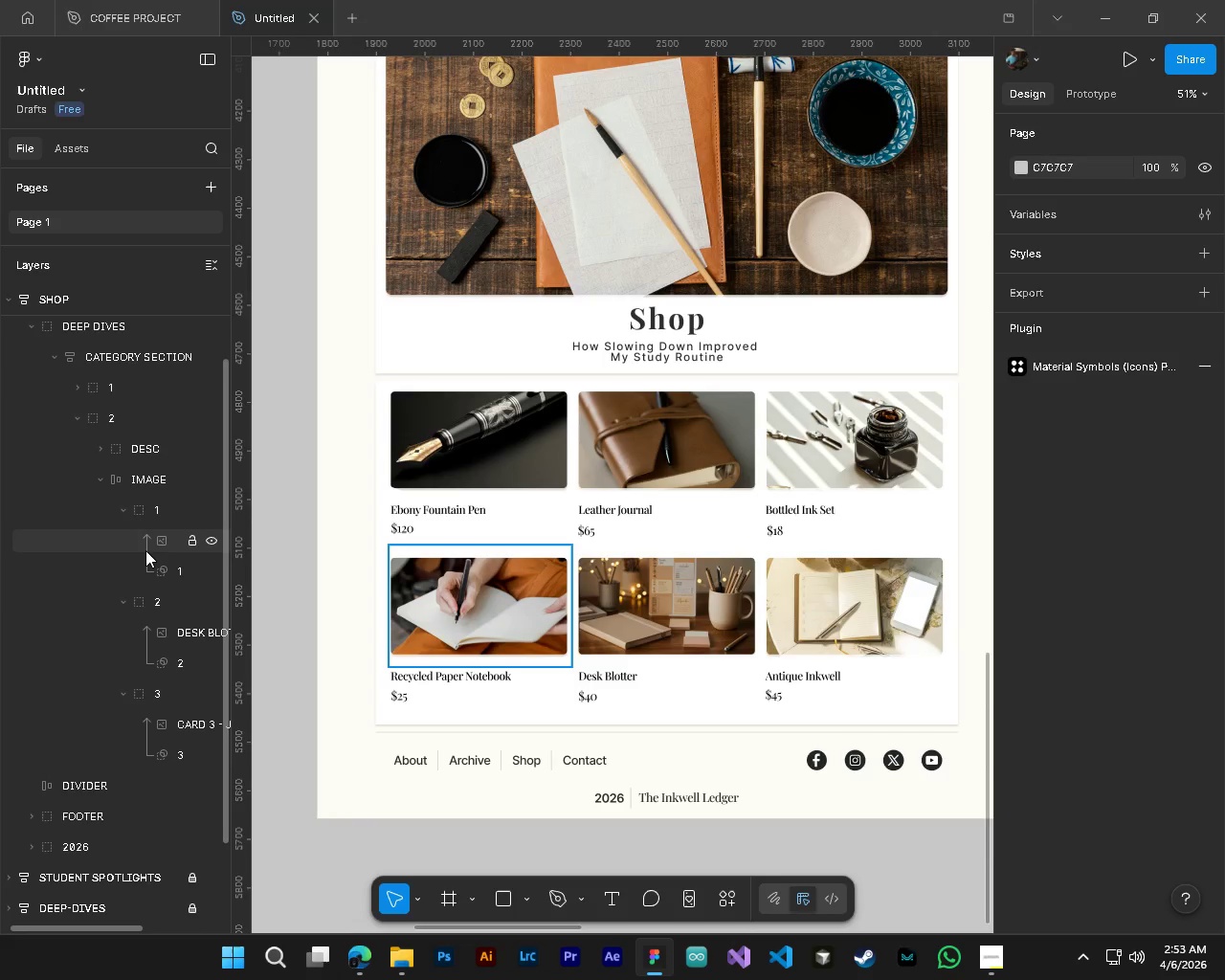 
left_click([155, 544])
 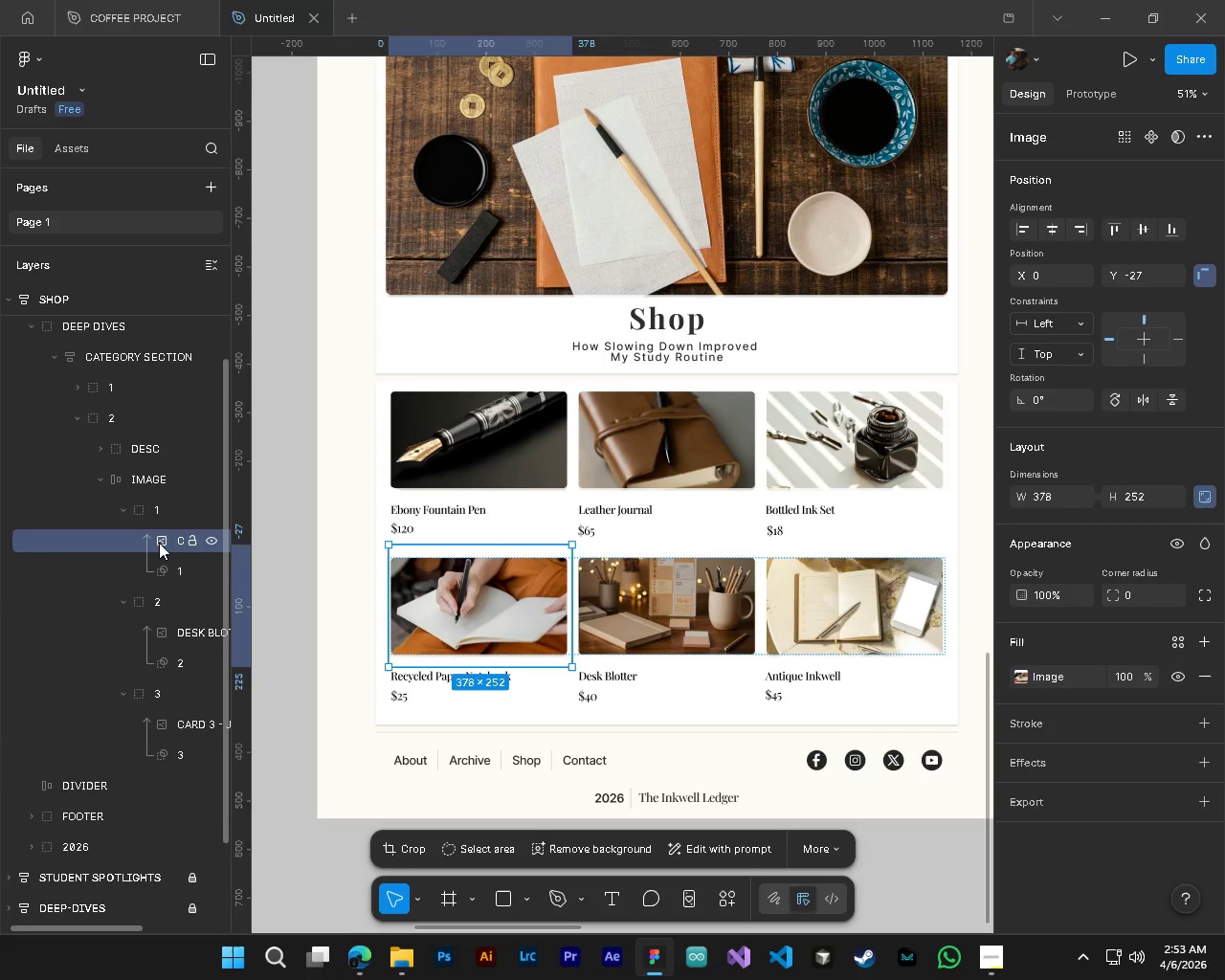 
key(Delete)
 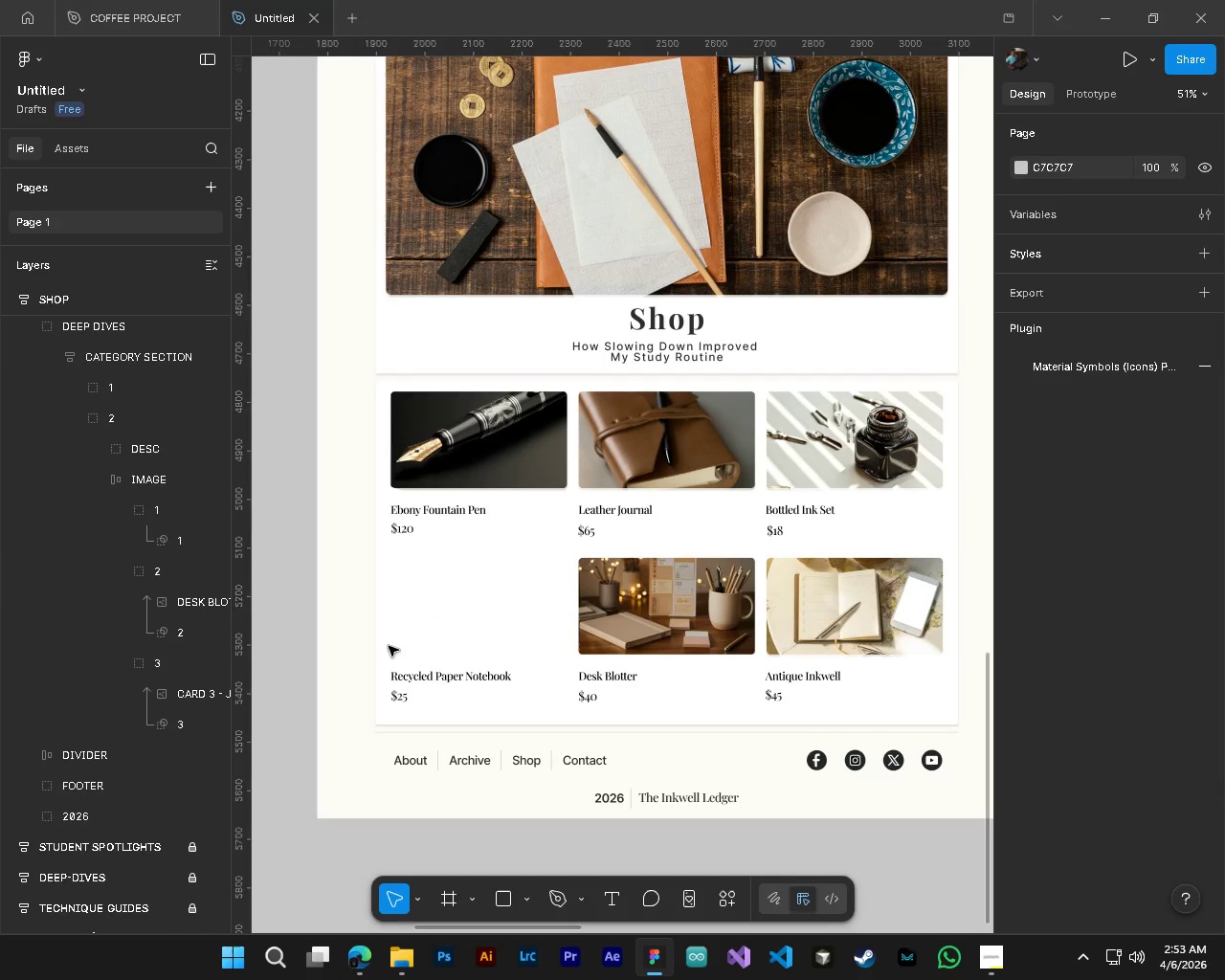 
hold_key(key=ControlLeft, duration=0.61)
 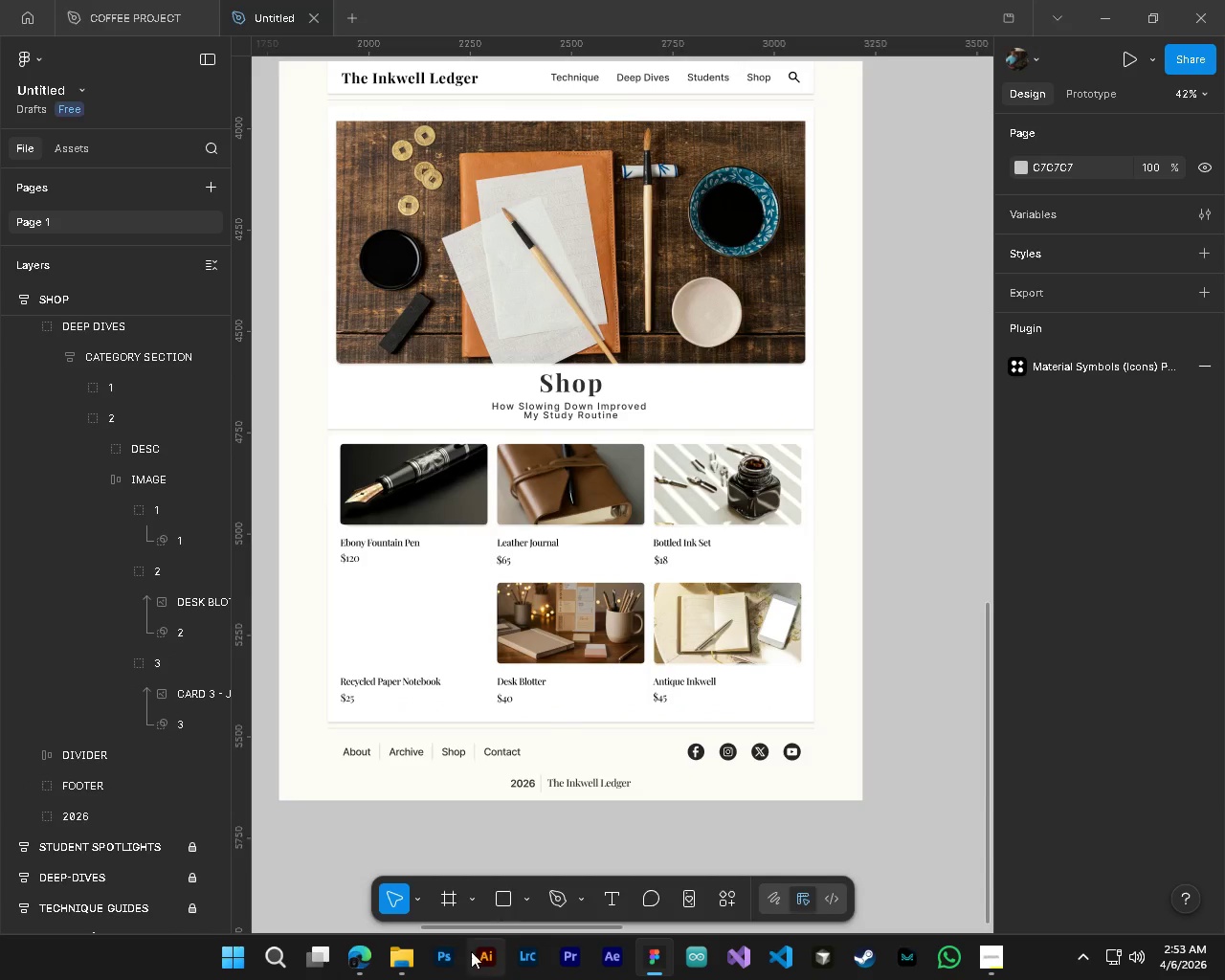 
hold_key(key=AltLeft, duration=0.56)
 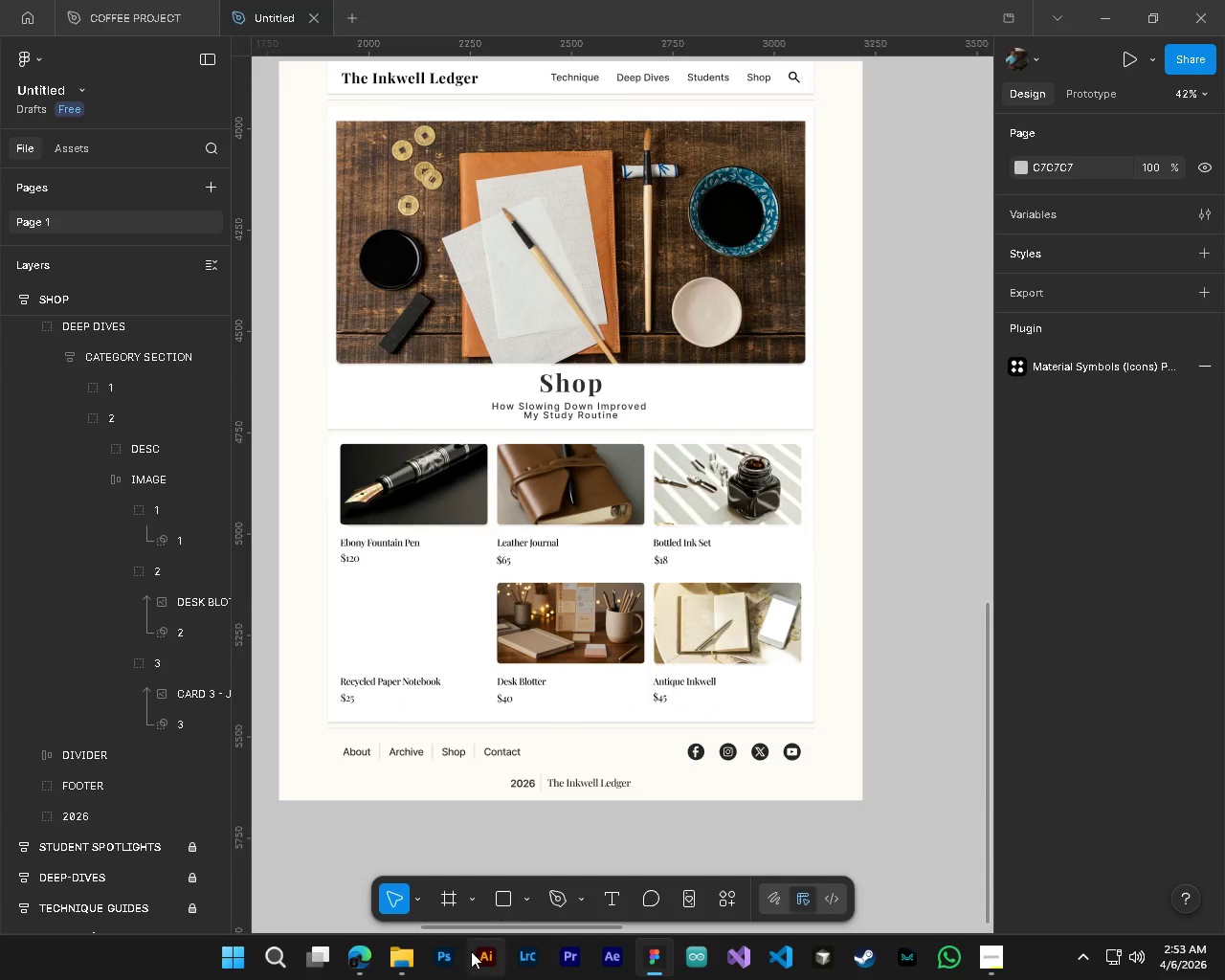 
key(Shift+ShiftLeft)
 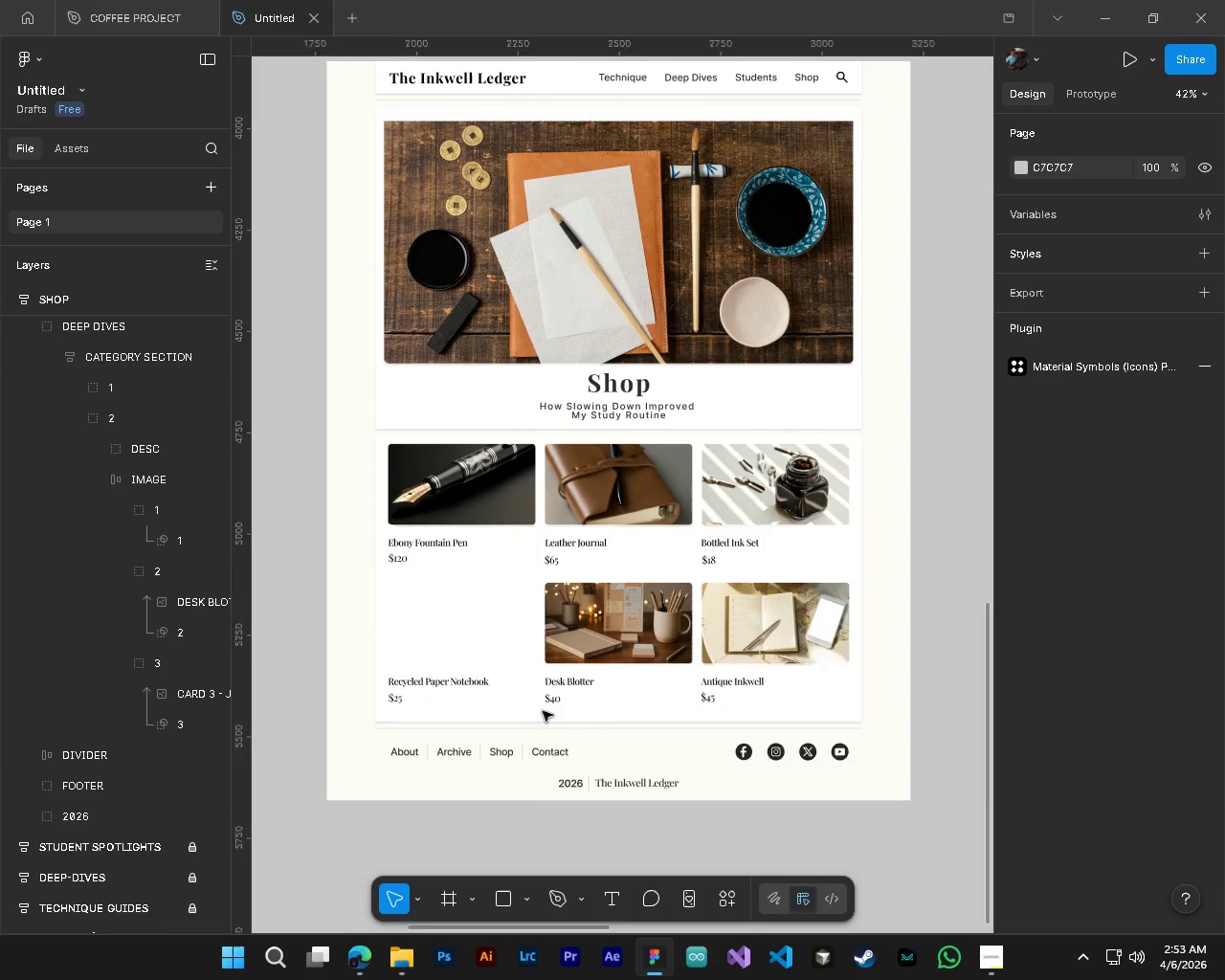 
scroll: coordinate [543, 711], scroll_direction: down, amount: 6.0
 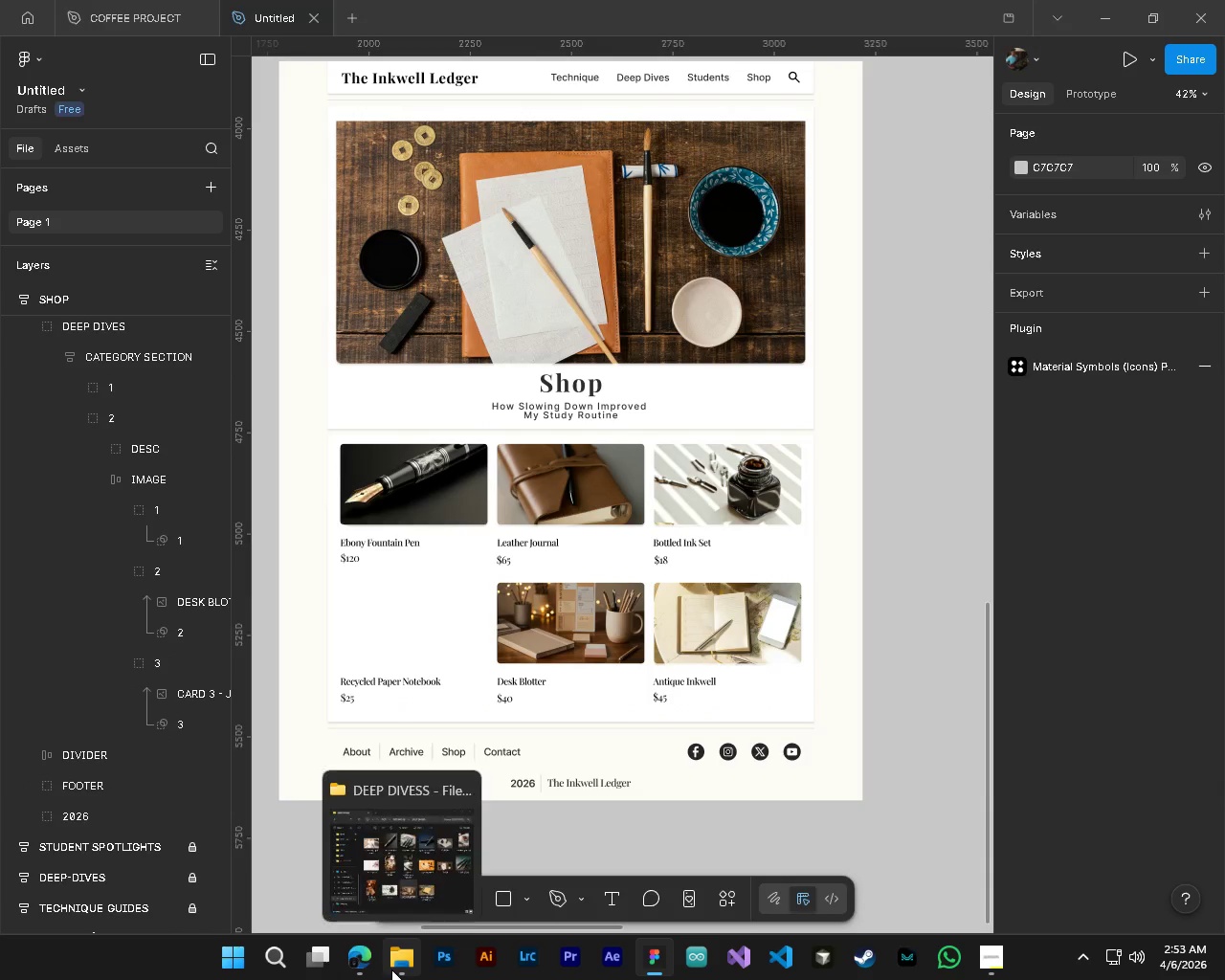 
left_click([391, 969])
 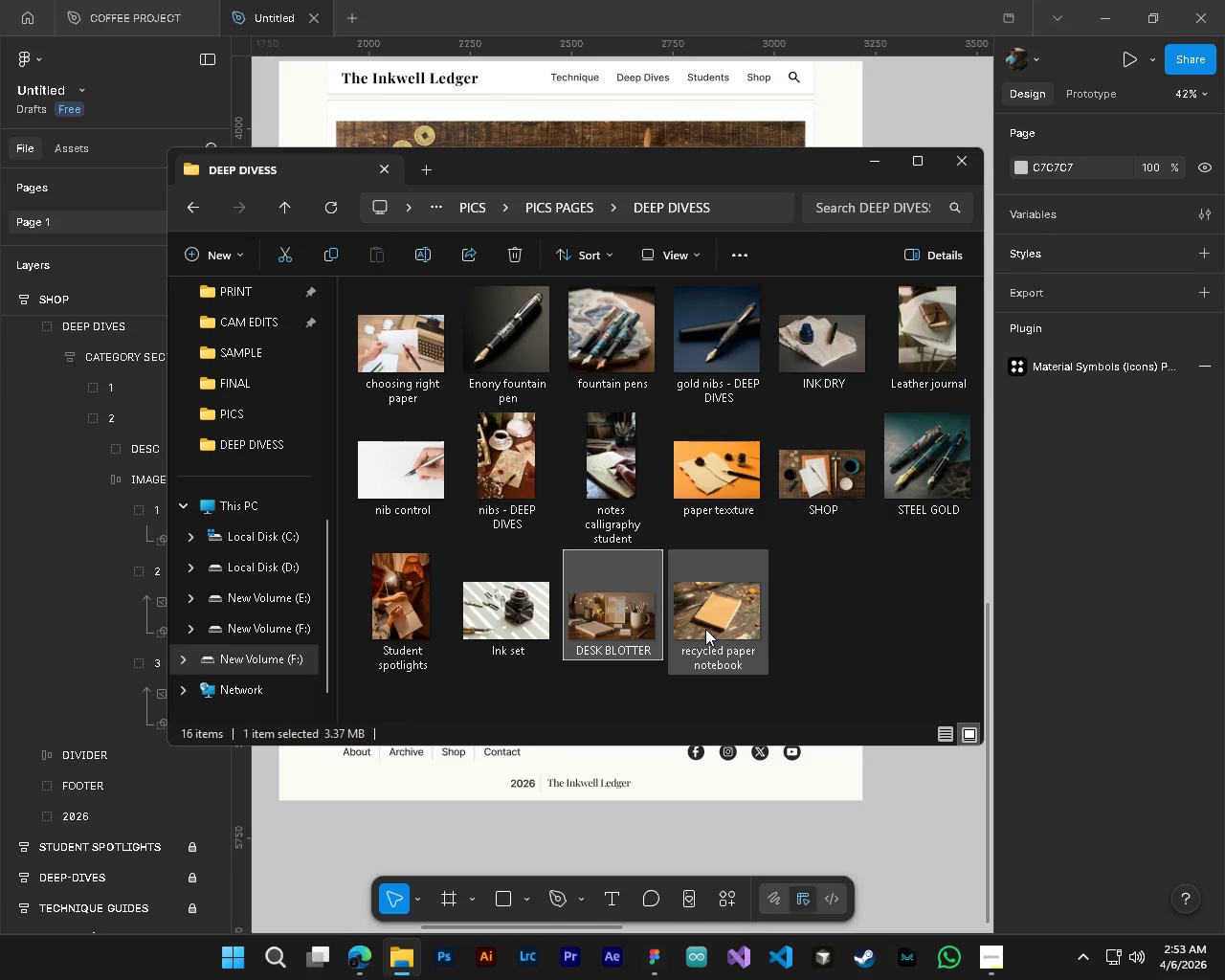 
left_click_drag(start_coordinate=[705, 629], to_coordinate=[902, 842])
 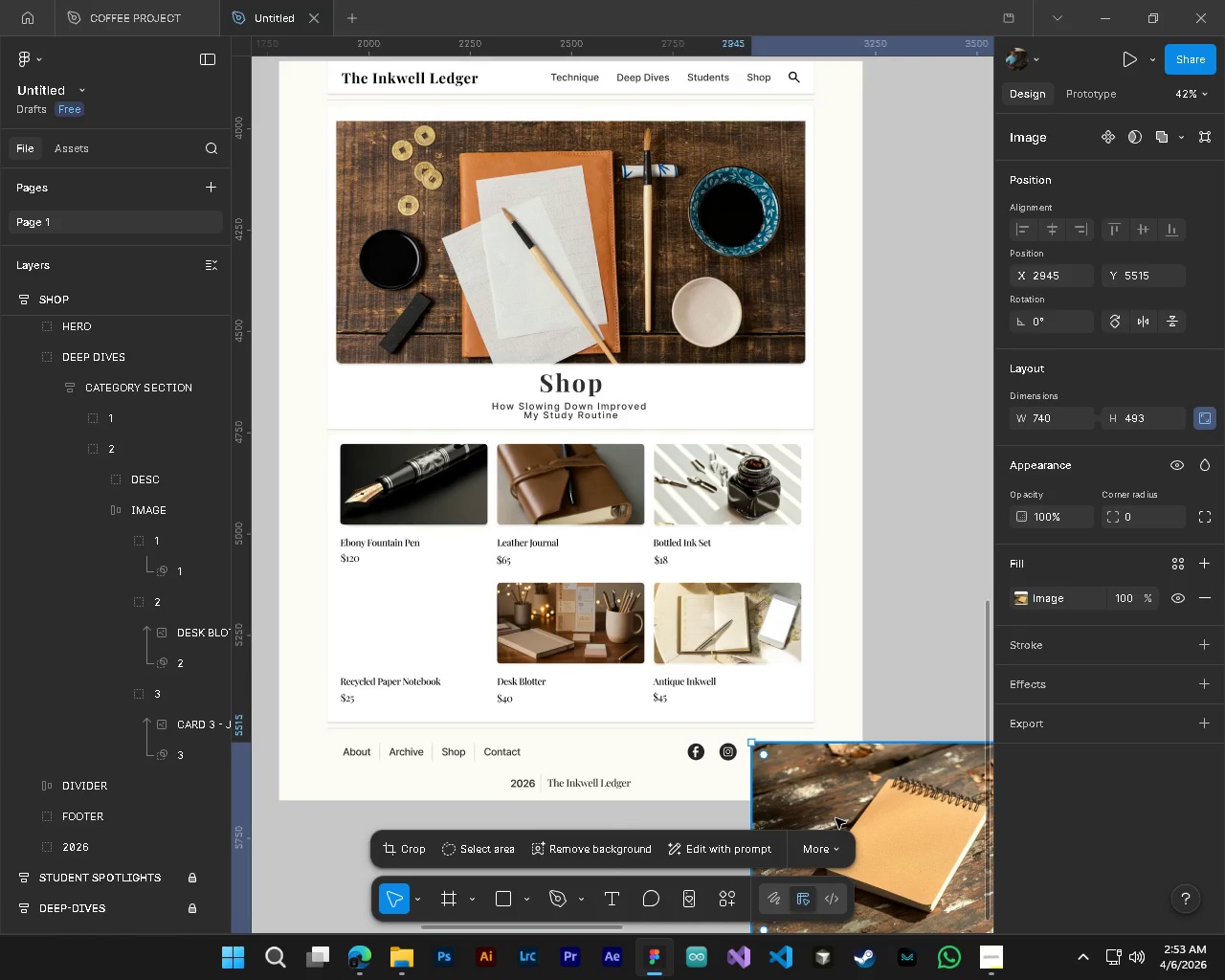 
key(Alt+Control+ControlLeft)
 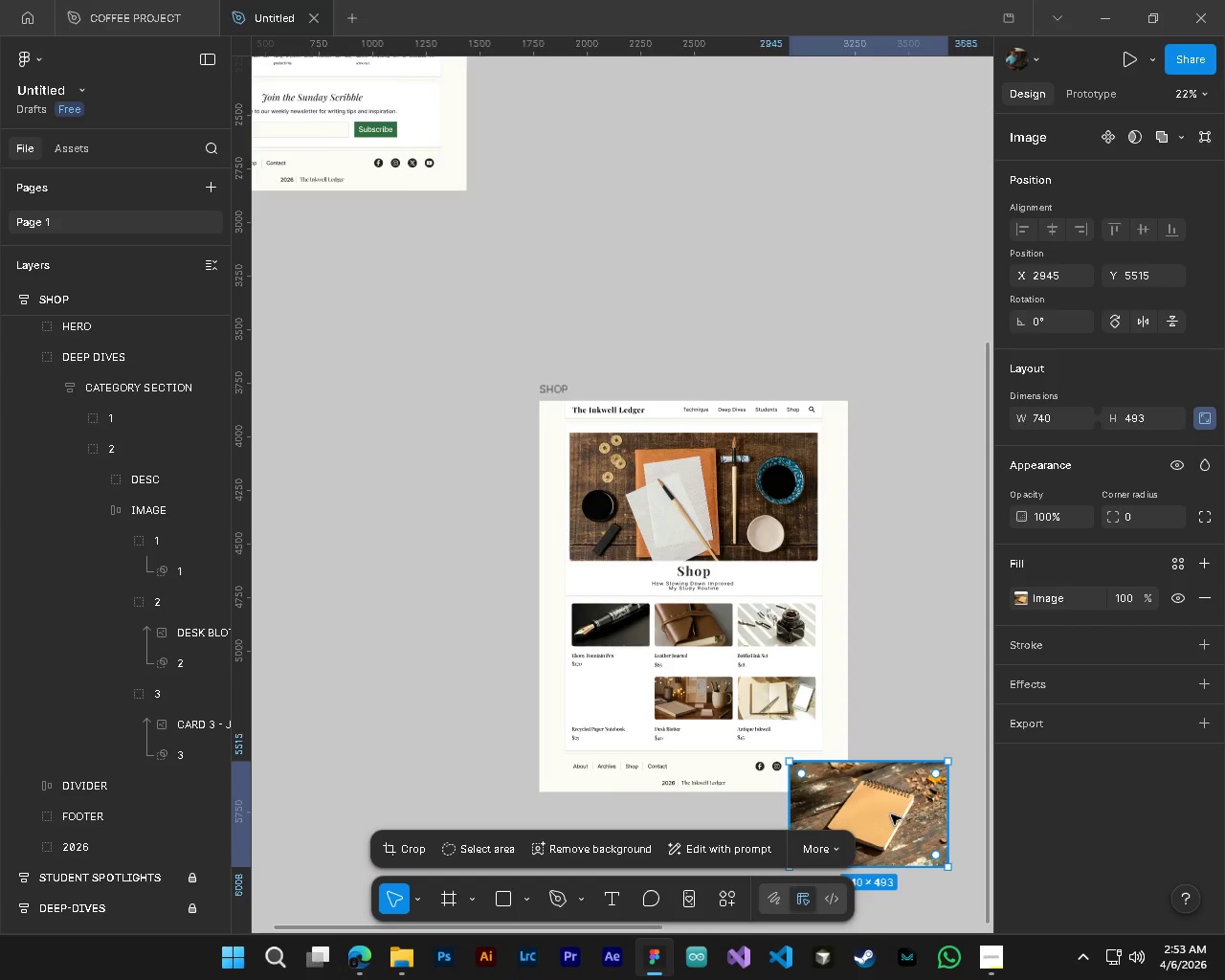 
key(Alt+AltLeft)
 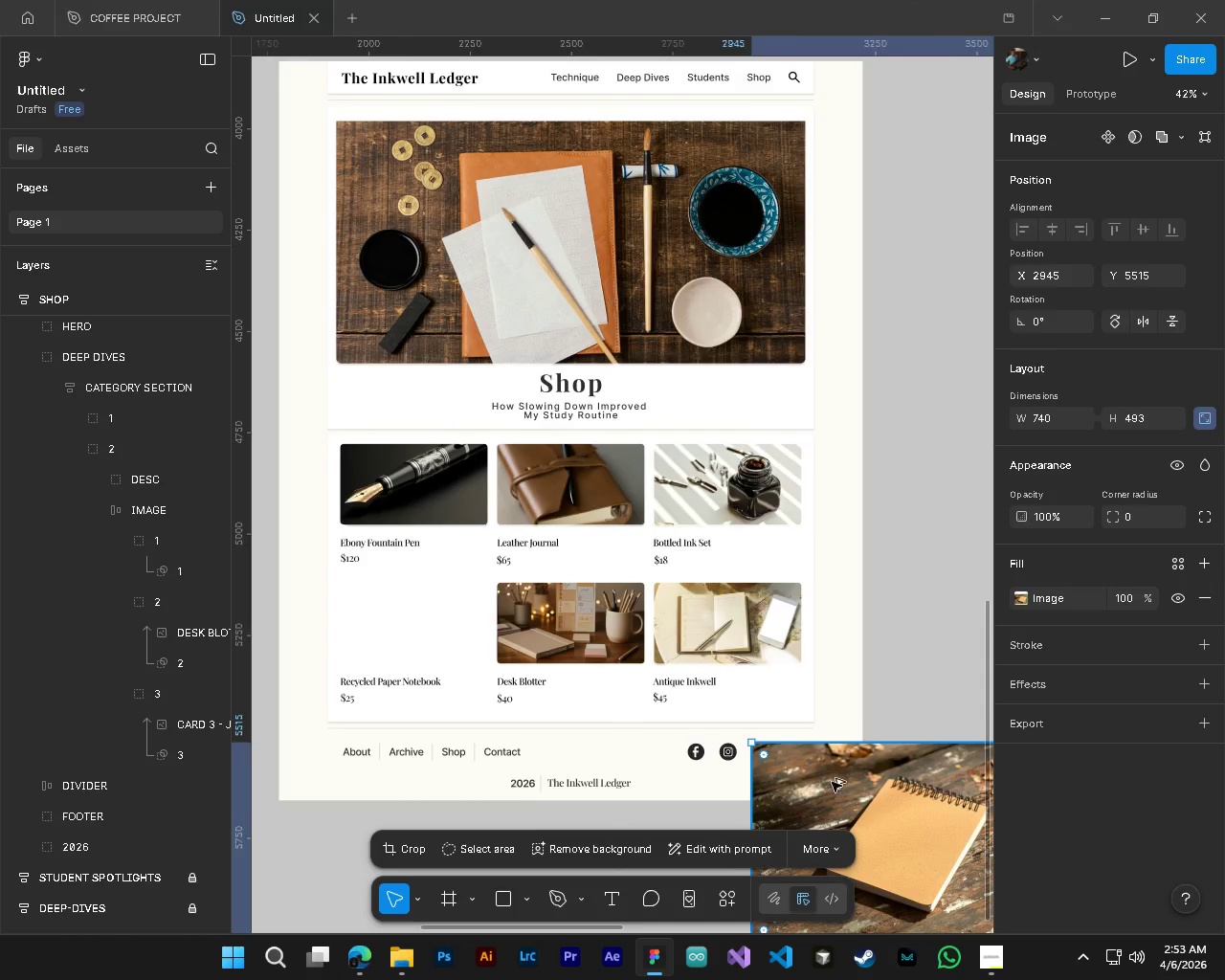 
scroll: coordinate [832, 782], scroll_direction: down, amount: 5.0
 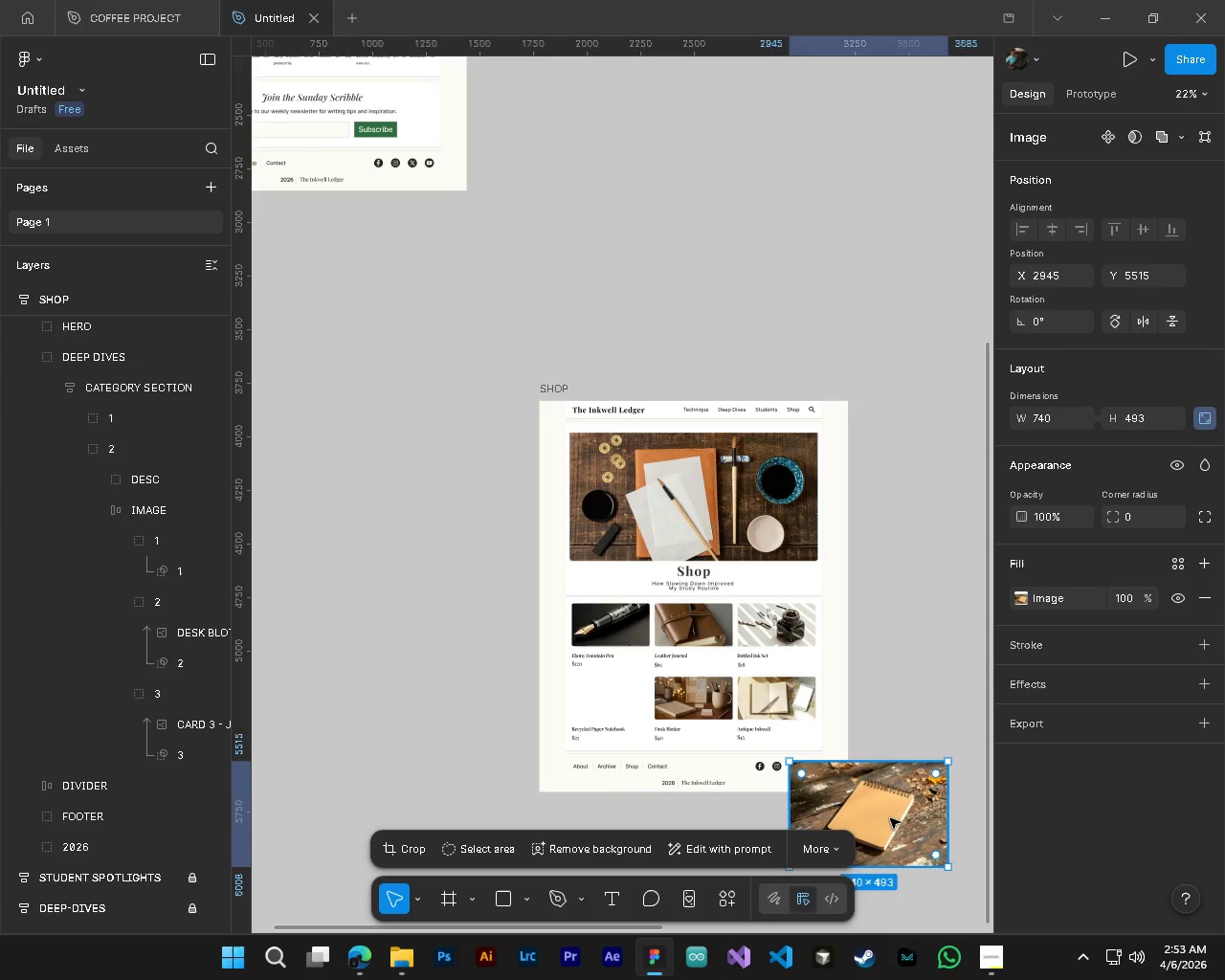 
left_click_drag(start_coordinate=[890, 818], to_coordinate=[621, 700])
 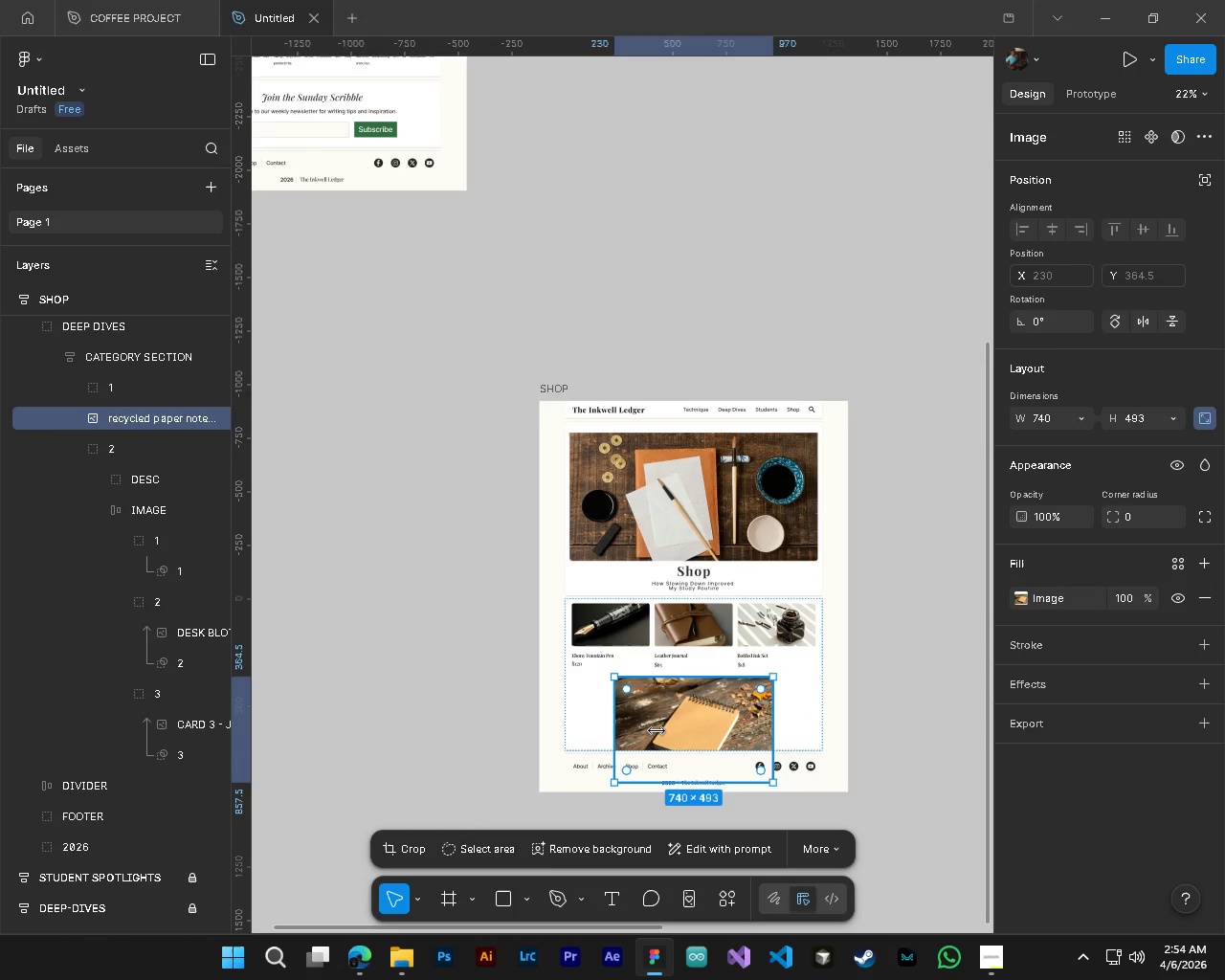 
key(Control+ControlLeft)
 